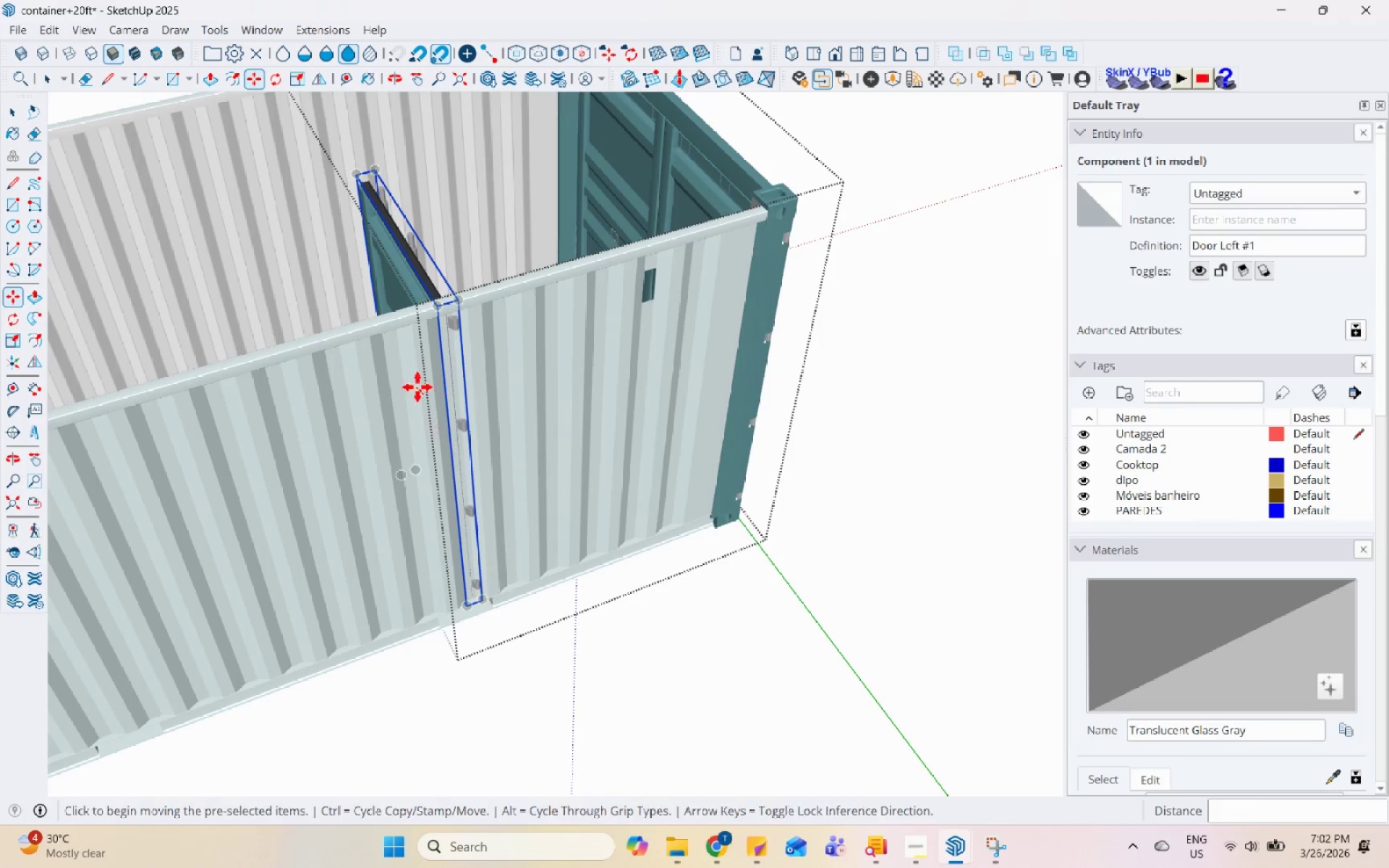 
right_click([385, 274])
 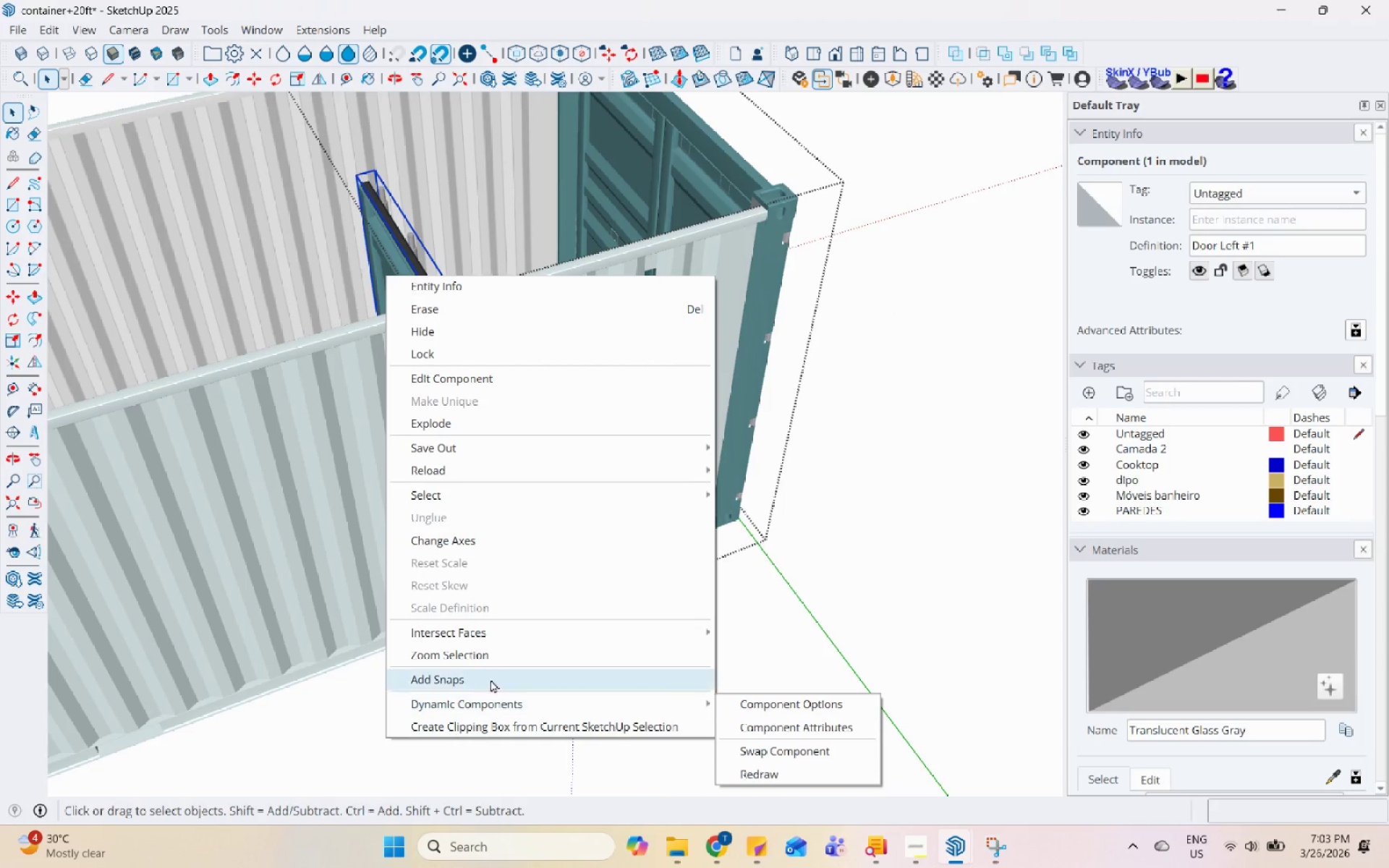 
wait(12.33)
 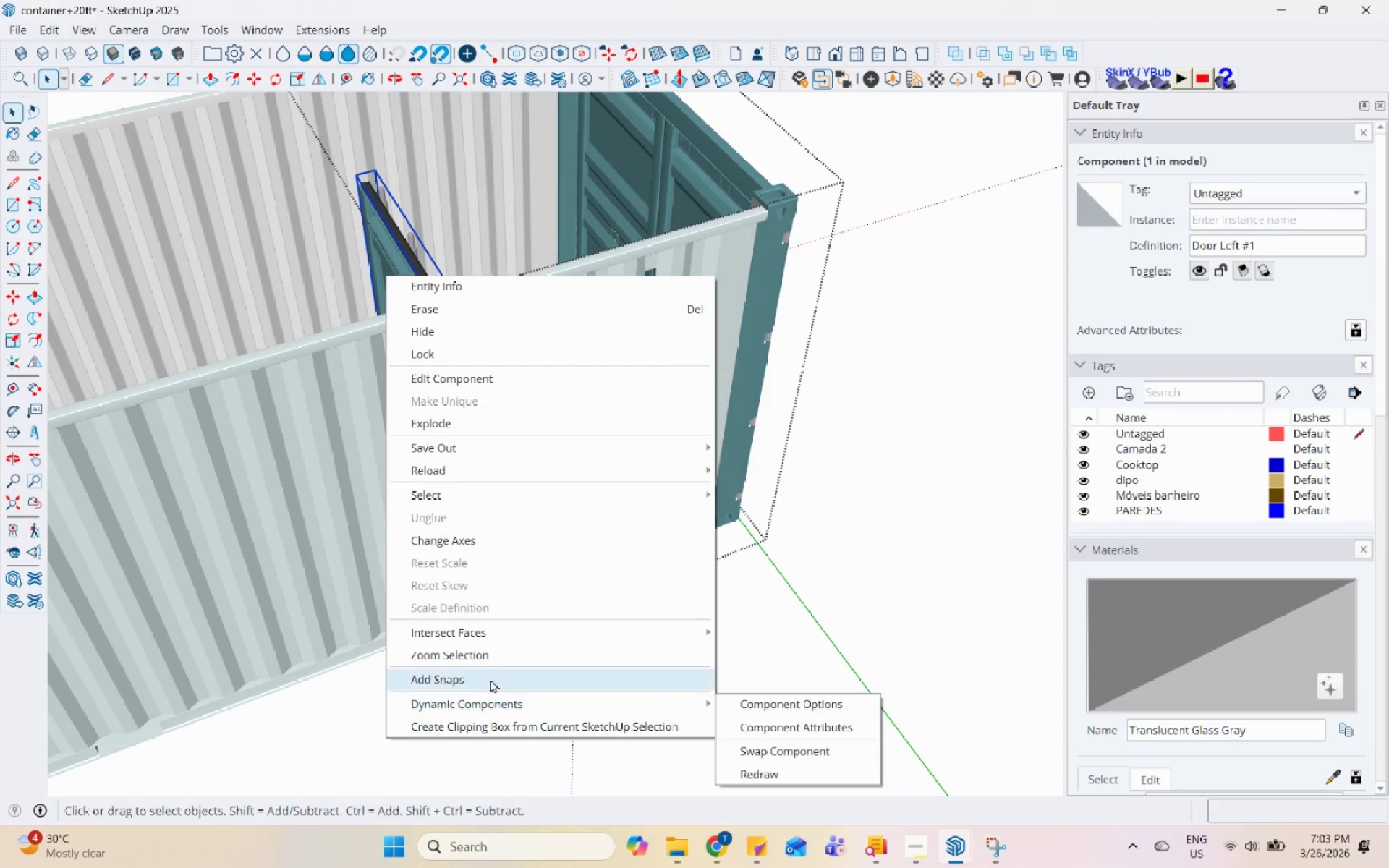 
left_click([1220, 278])
 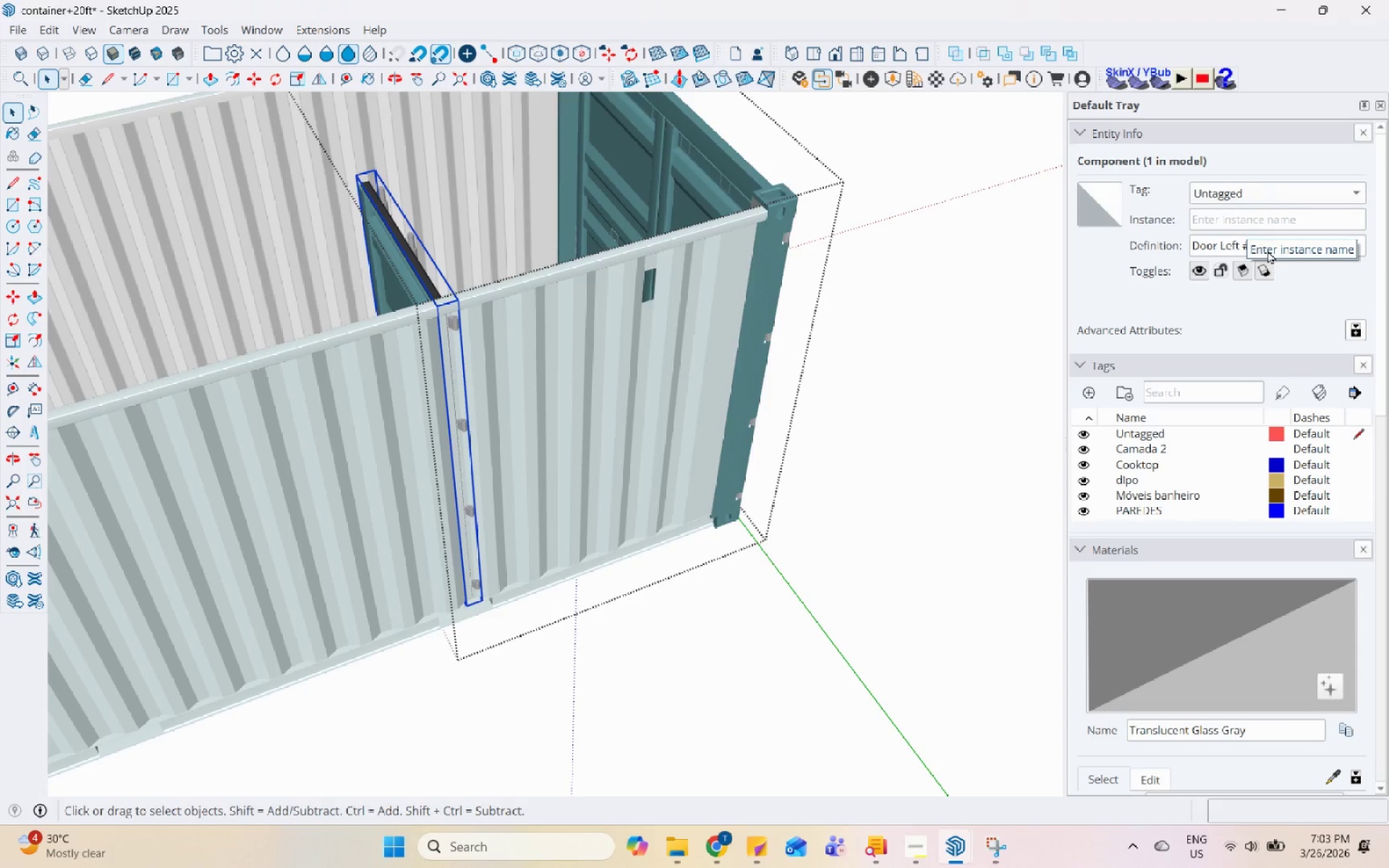 
wait(6.68)
 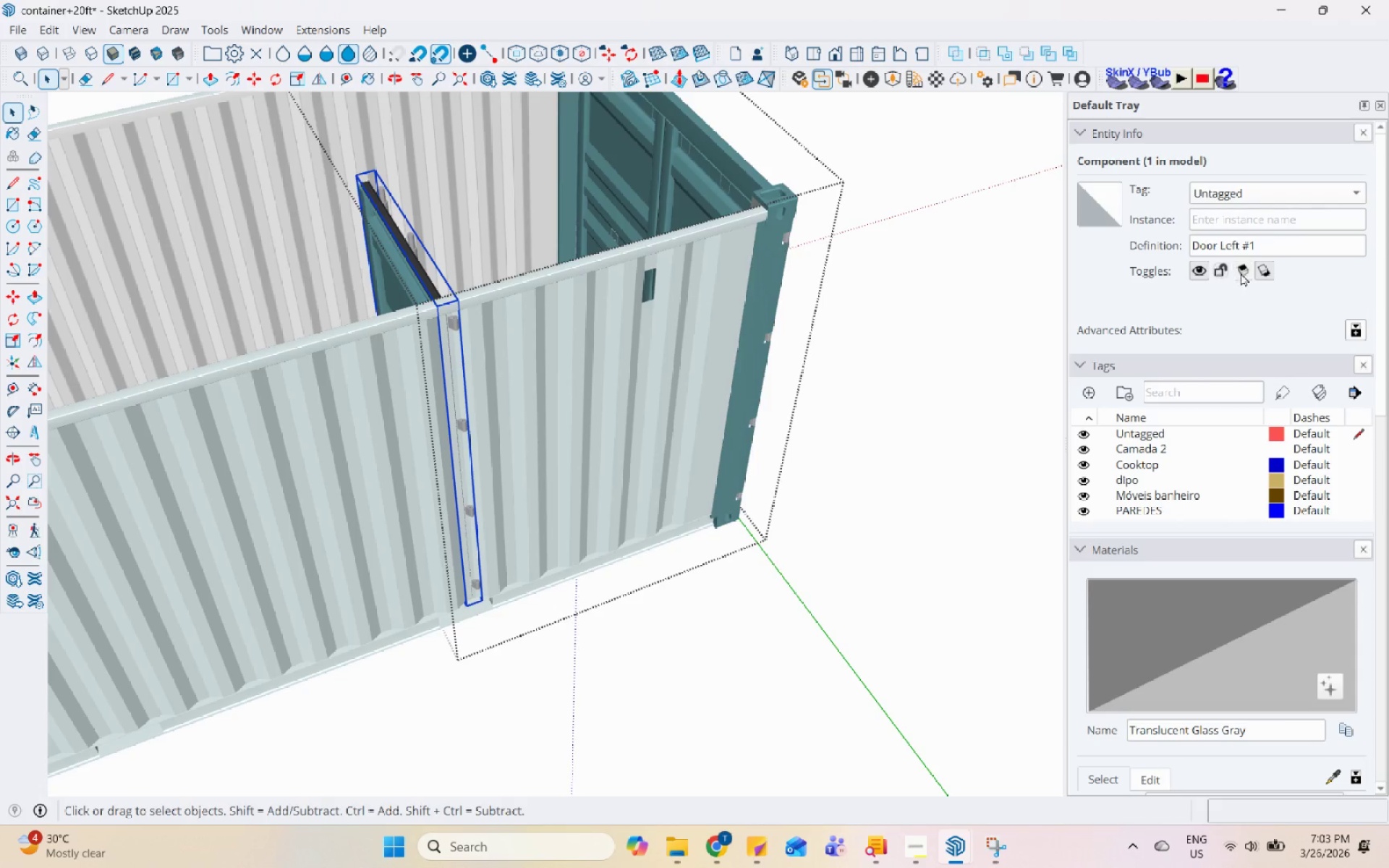 
left_click([1352, 336])
 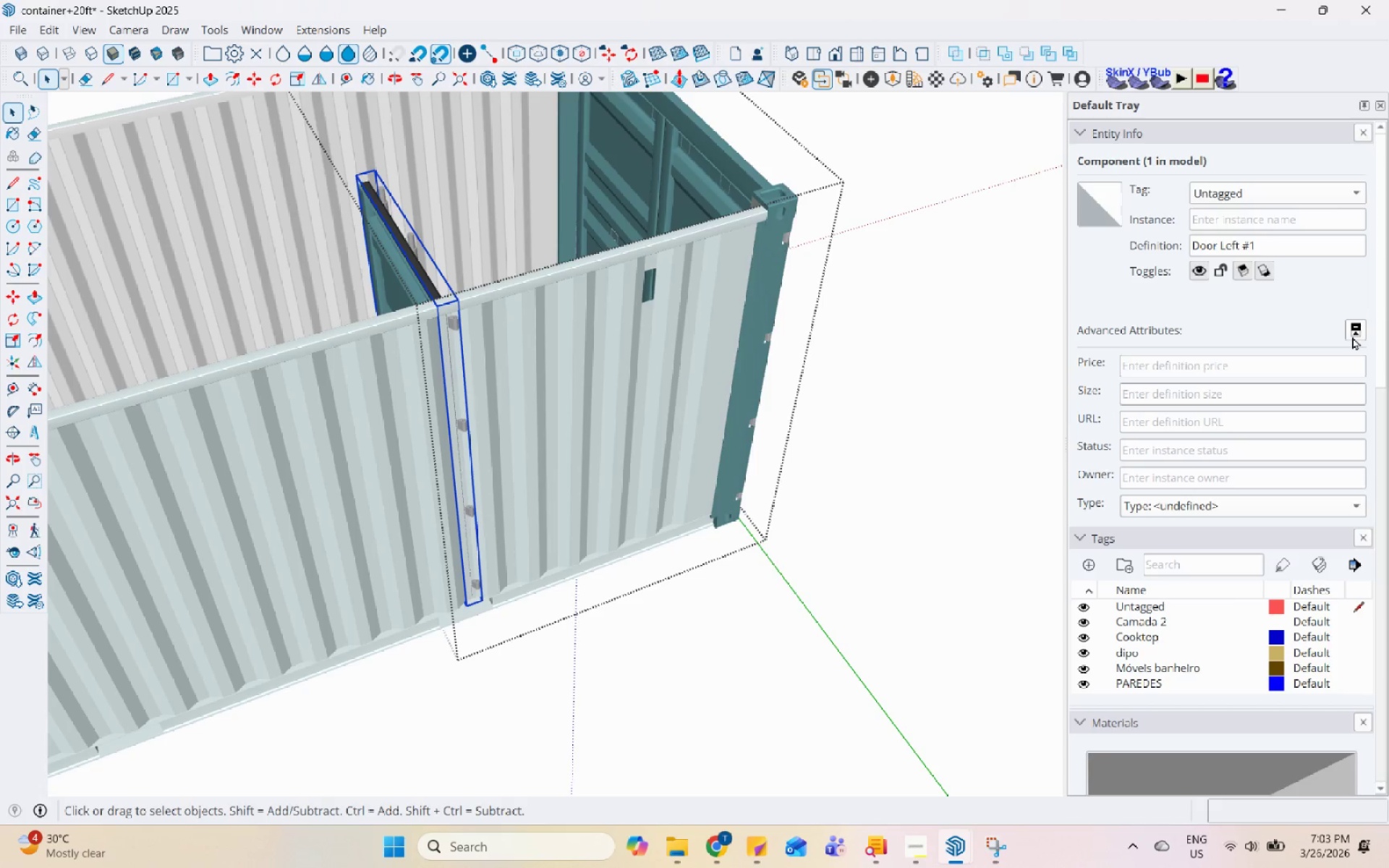 
left_click([1352, 336])
 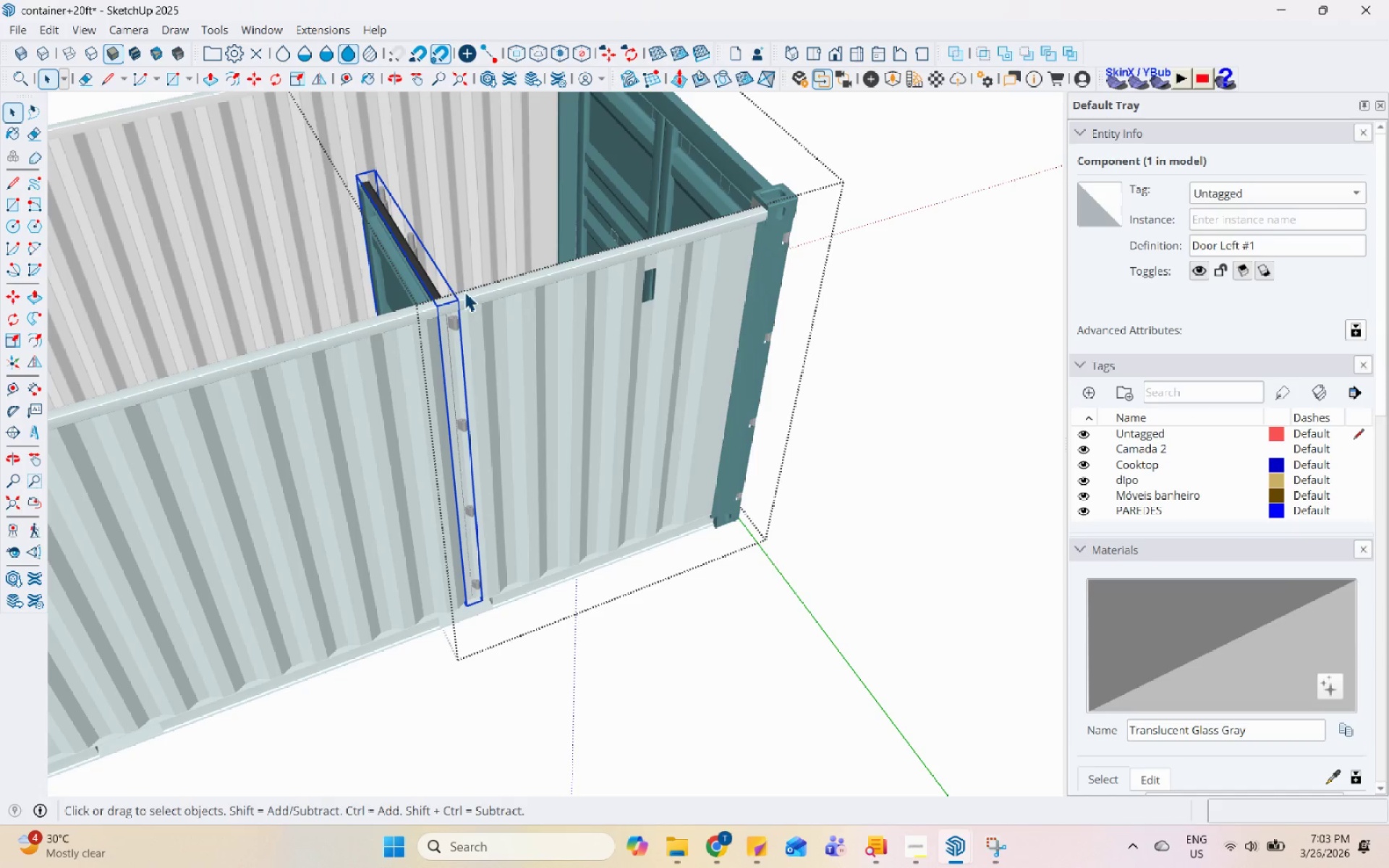 
right_click([416, 266])
 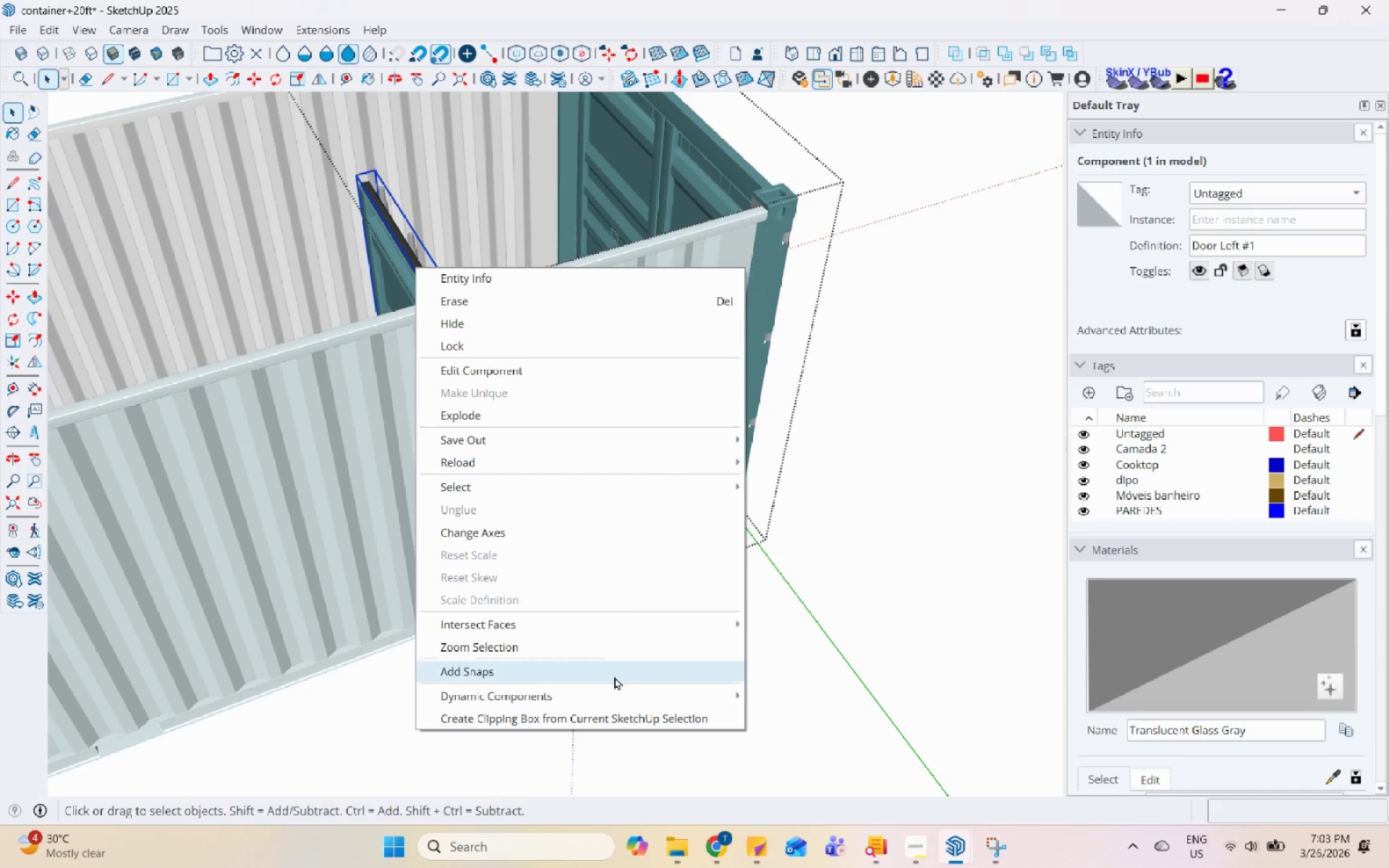 
wait(5.7)
 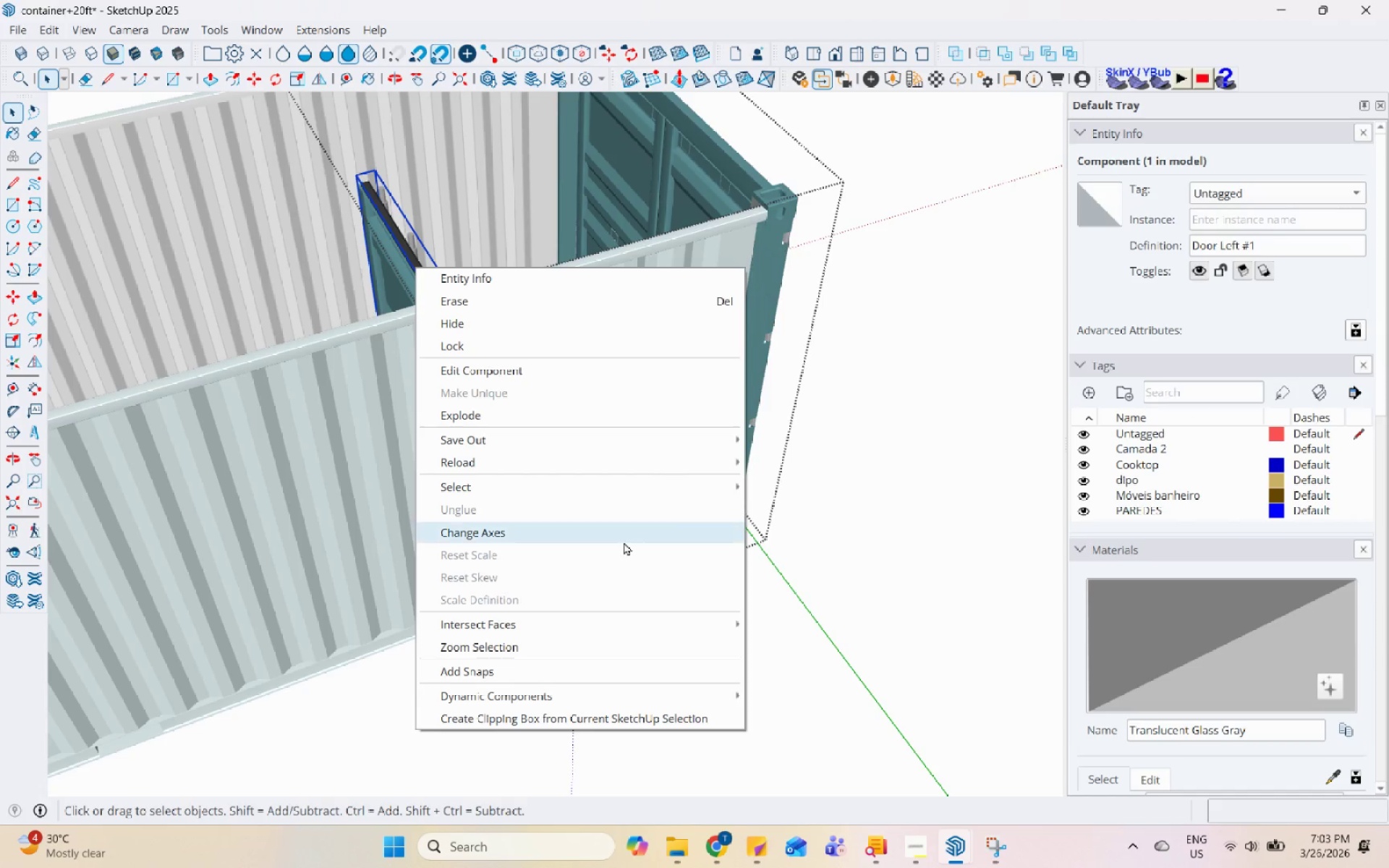 
left_click([870, 694])
 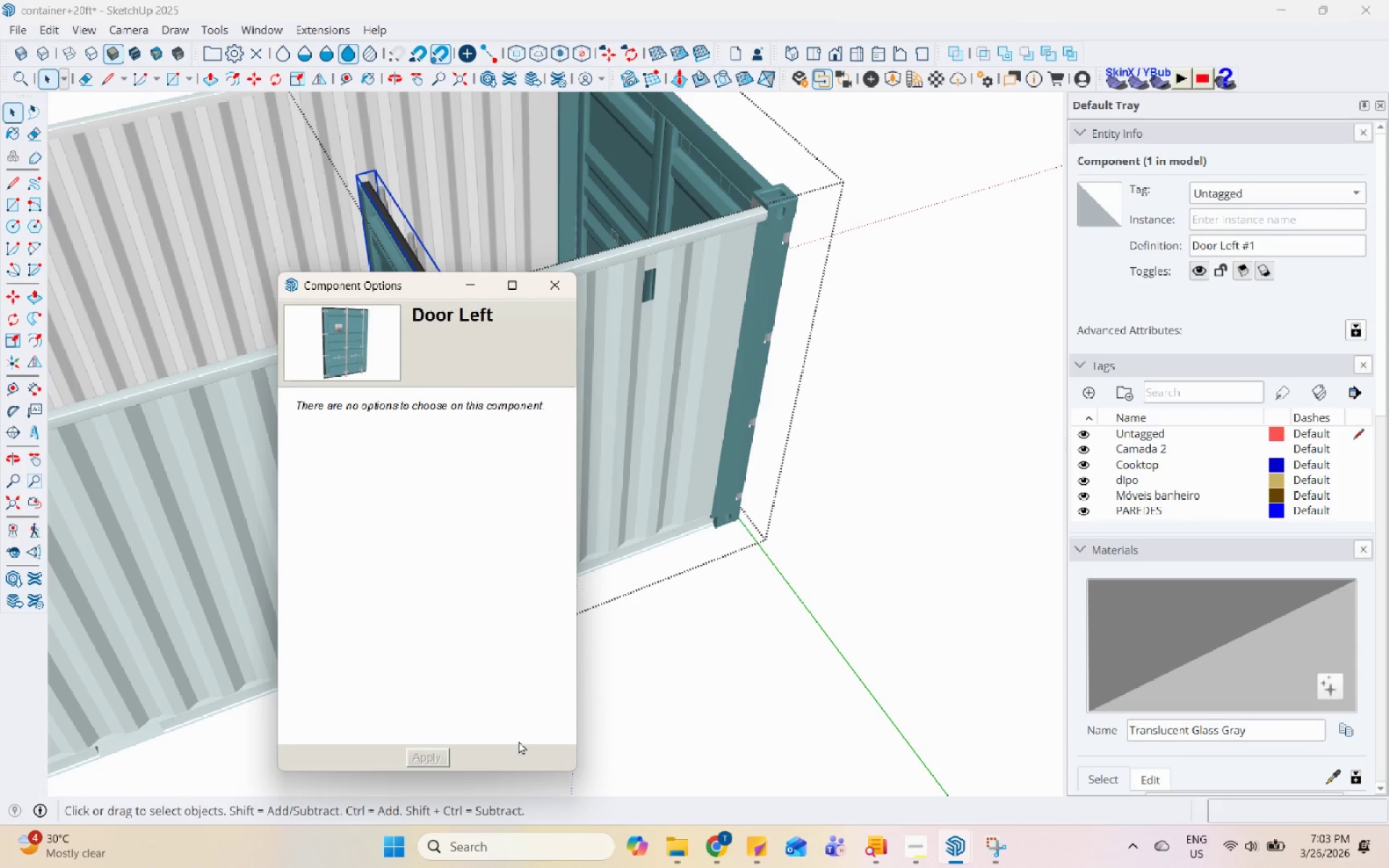 
left_click([558, 277])
 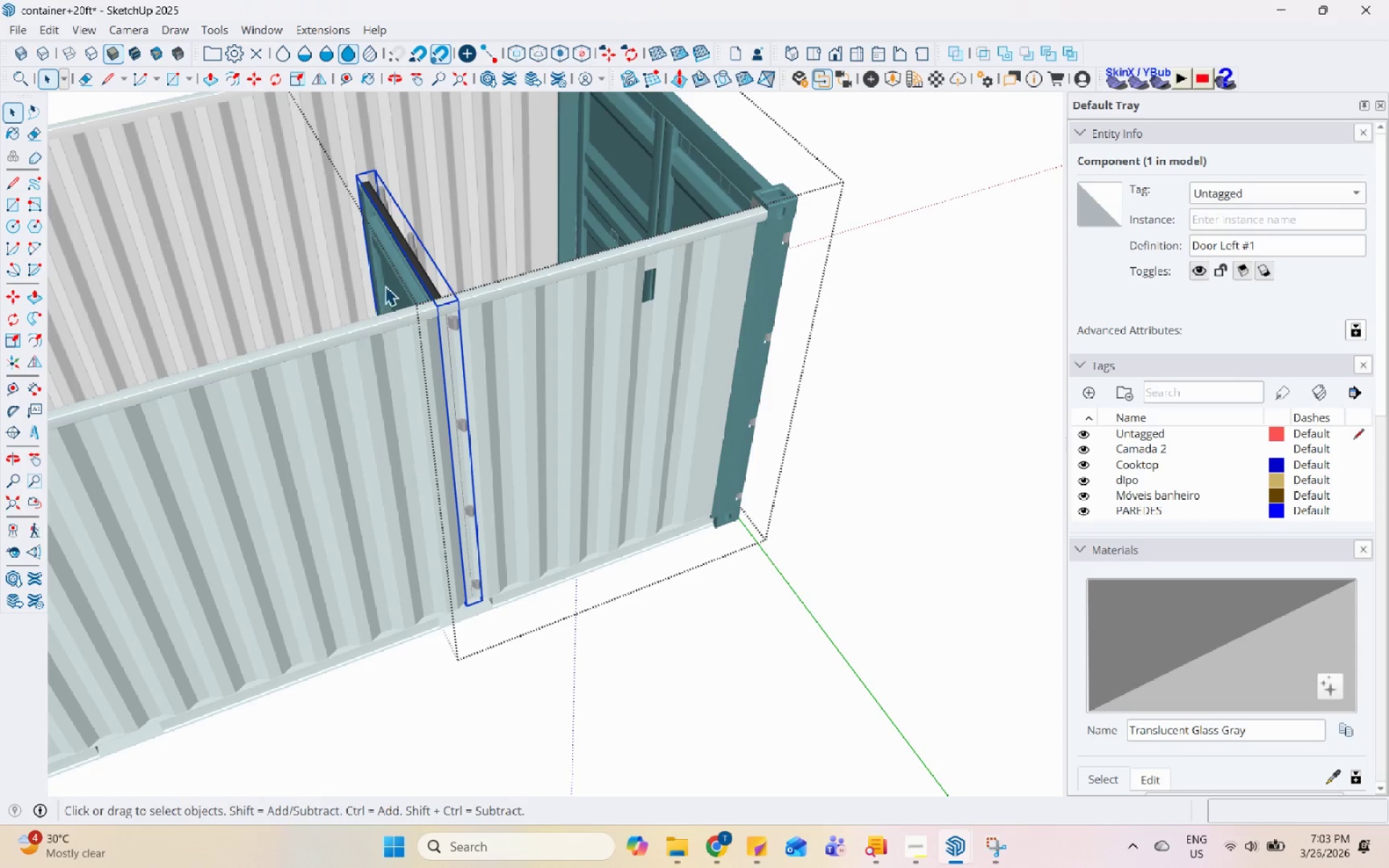 
right_click([393, 275])
 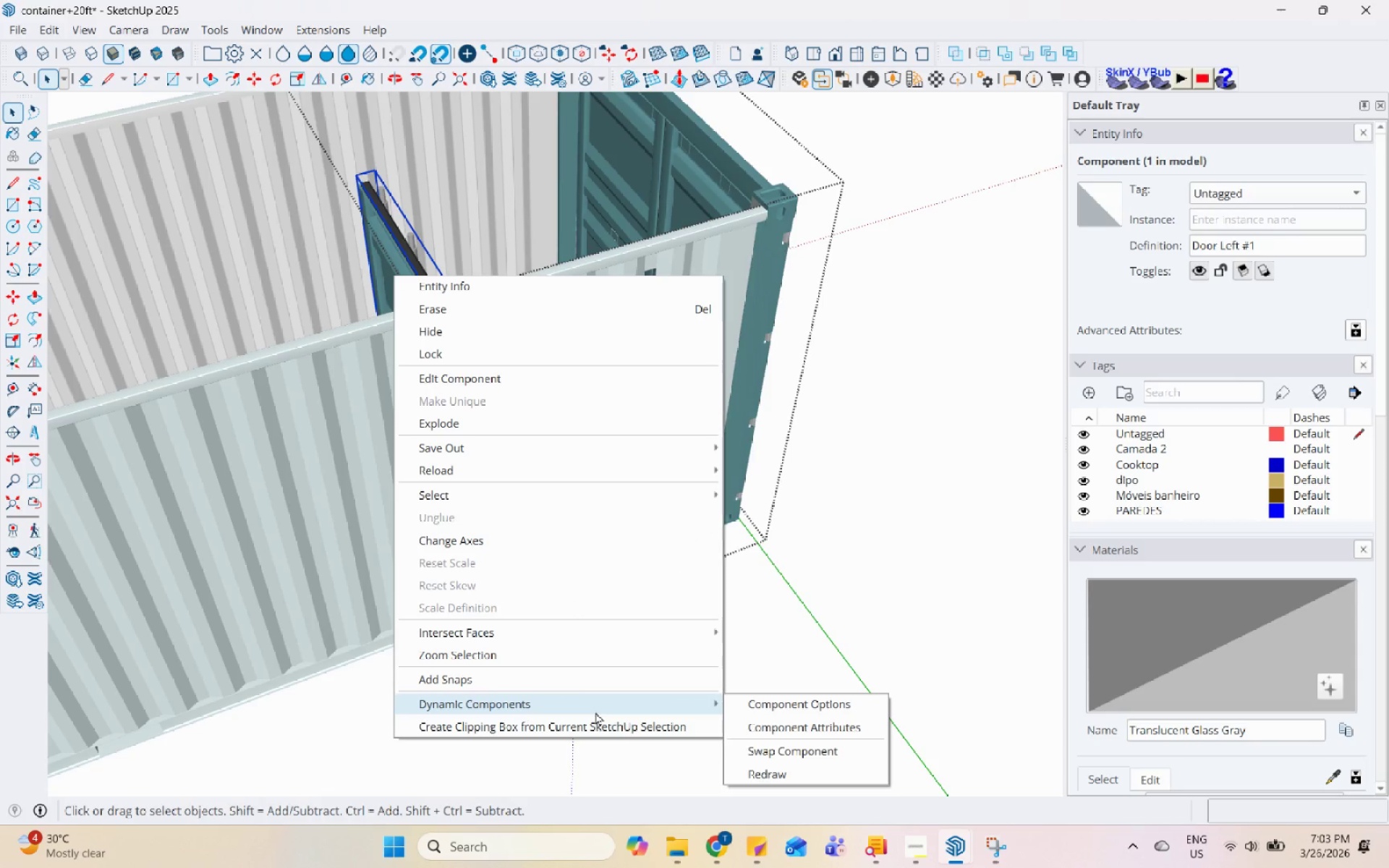 
left_click([854, 734])
 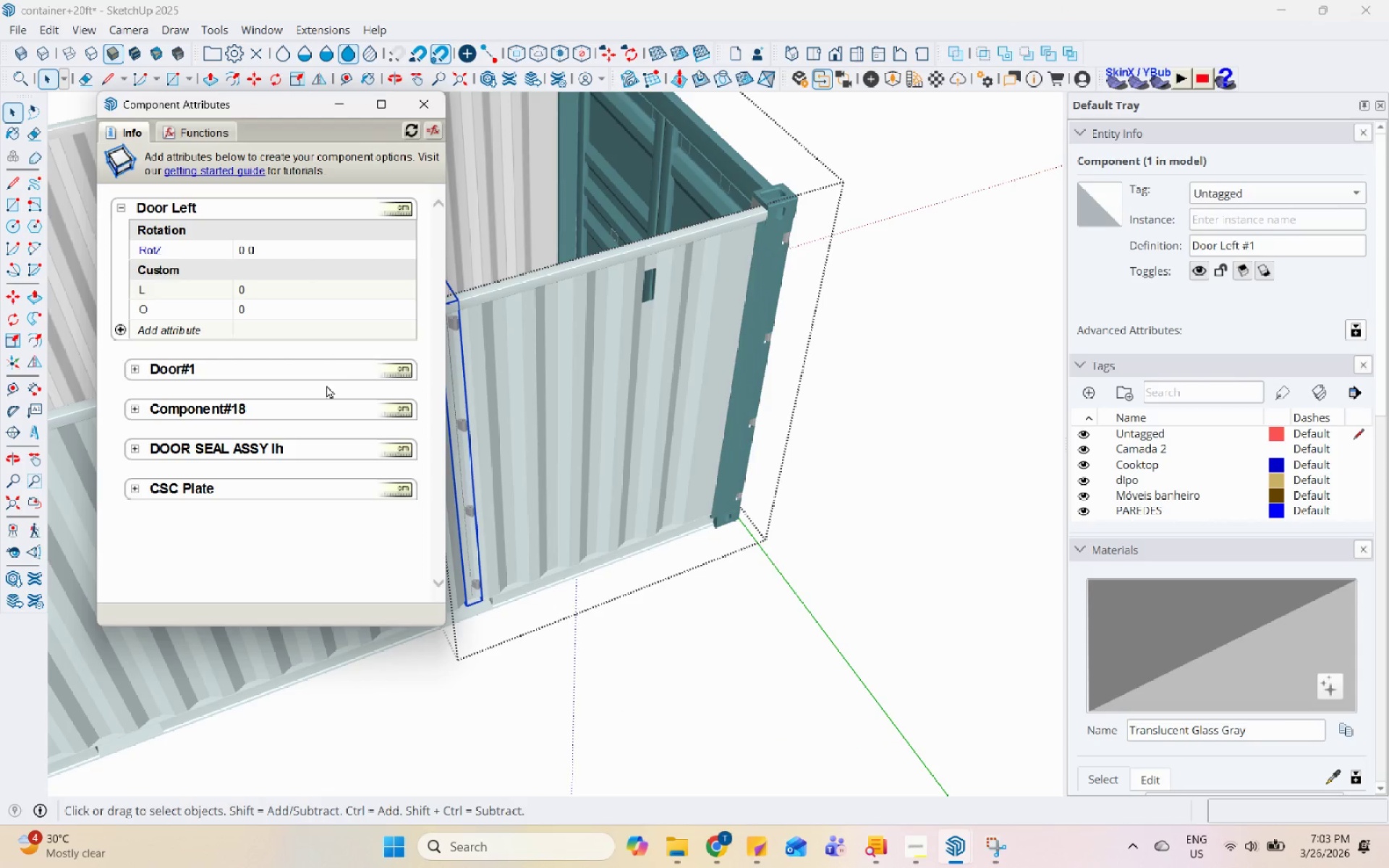 
mouse_move([387, 367])
 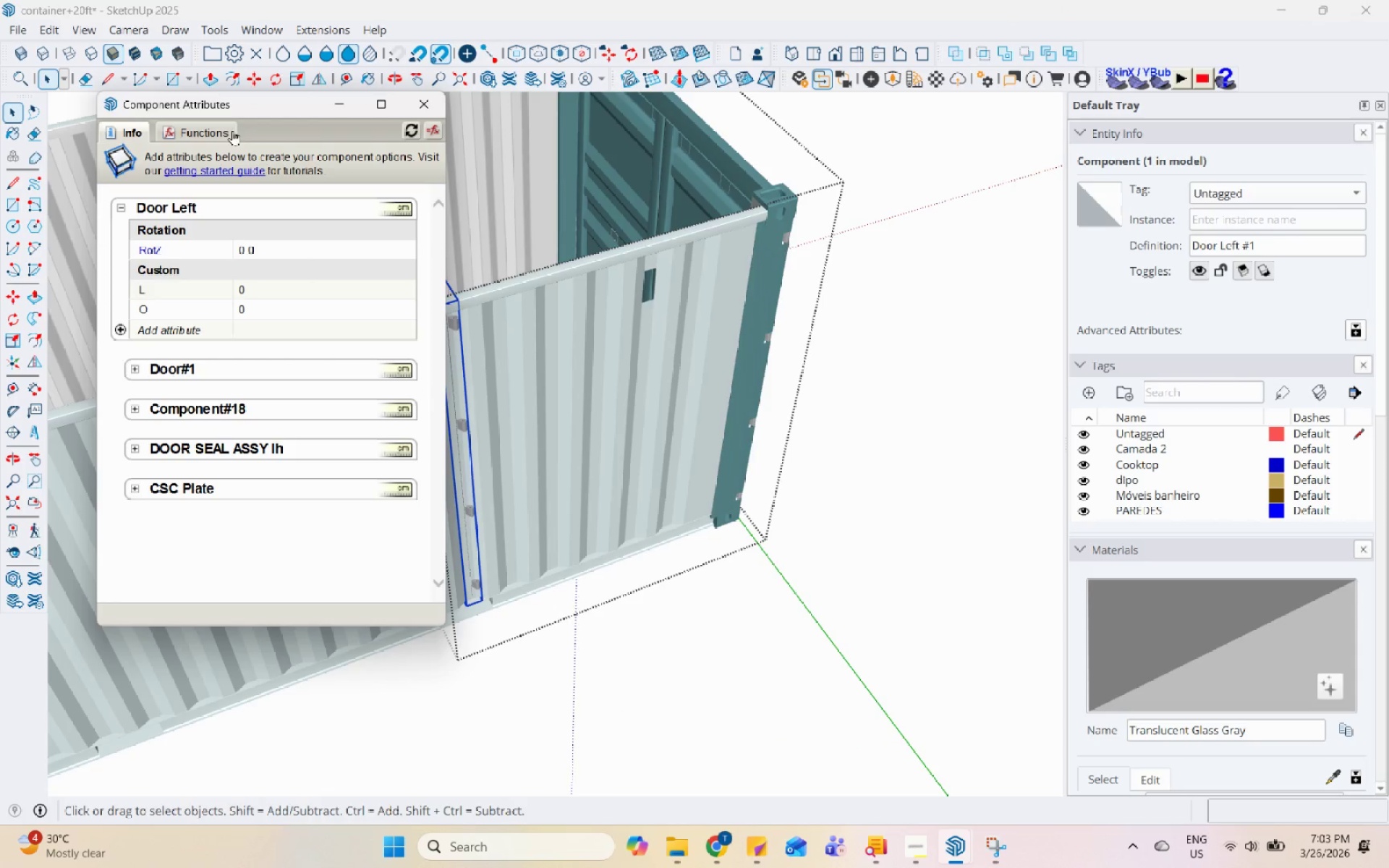 
left_click([223, 138])
 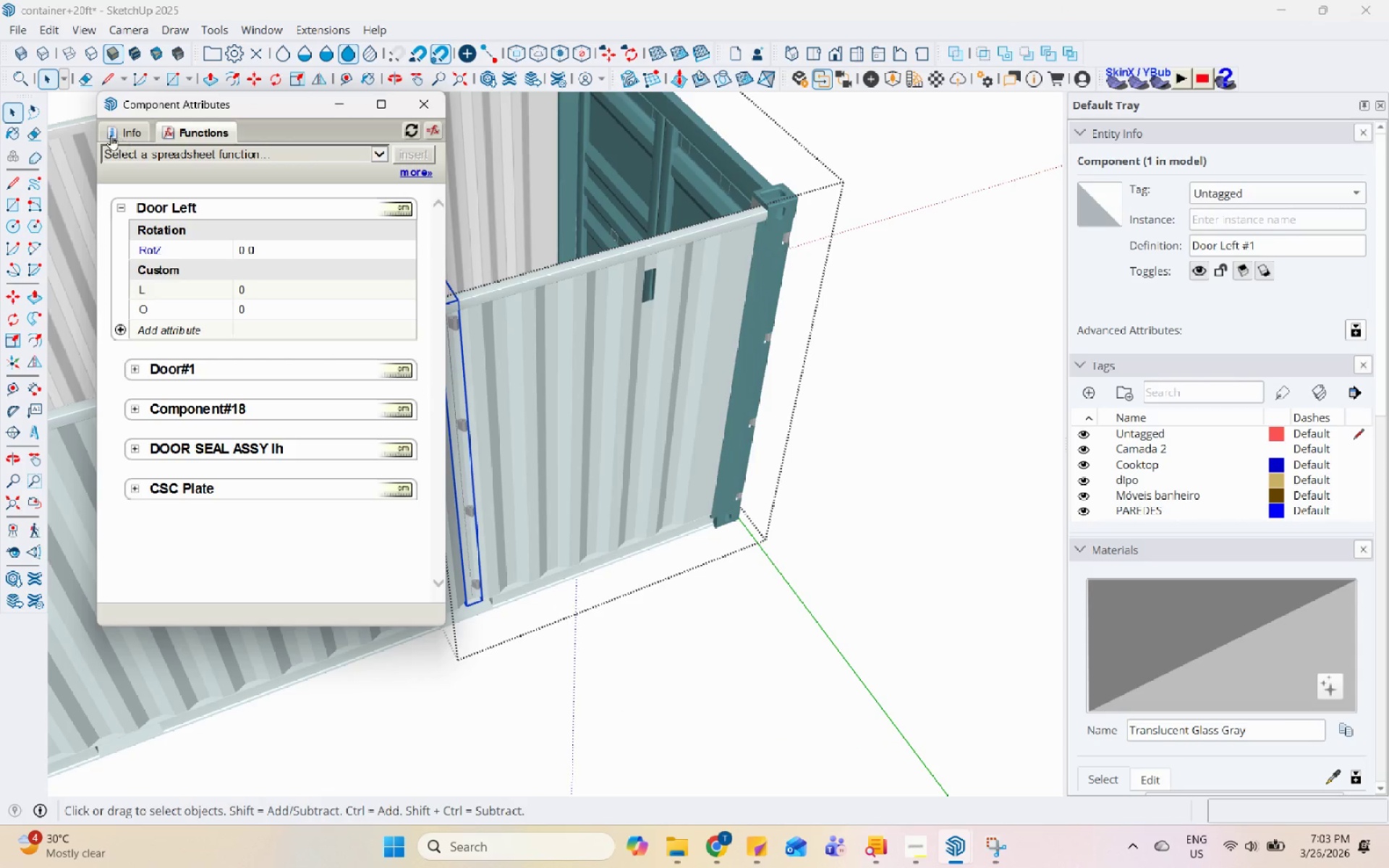 
left_click([118, 134])
 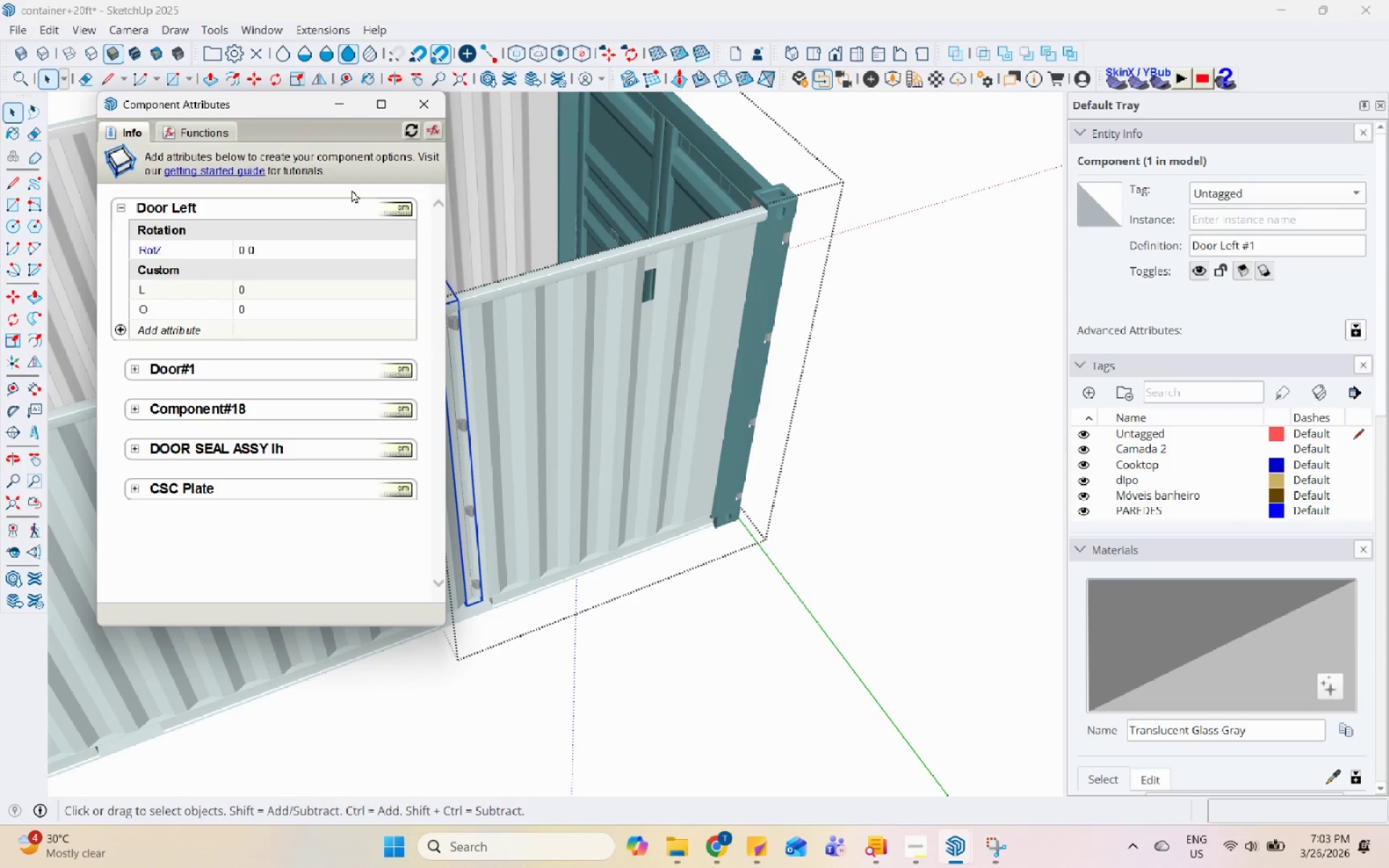 
left_click([263, 252])
 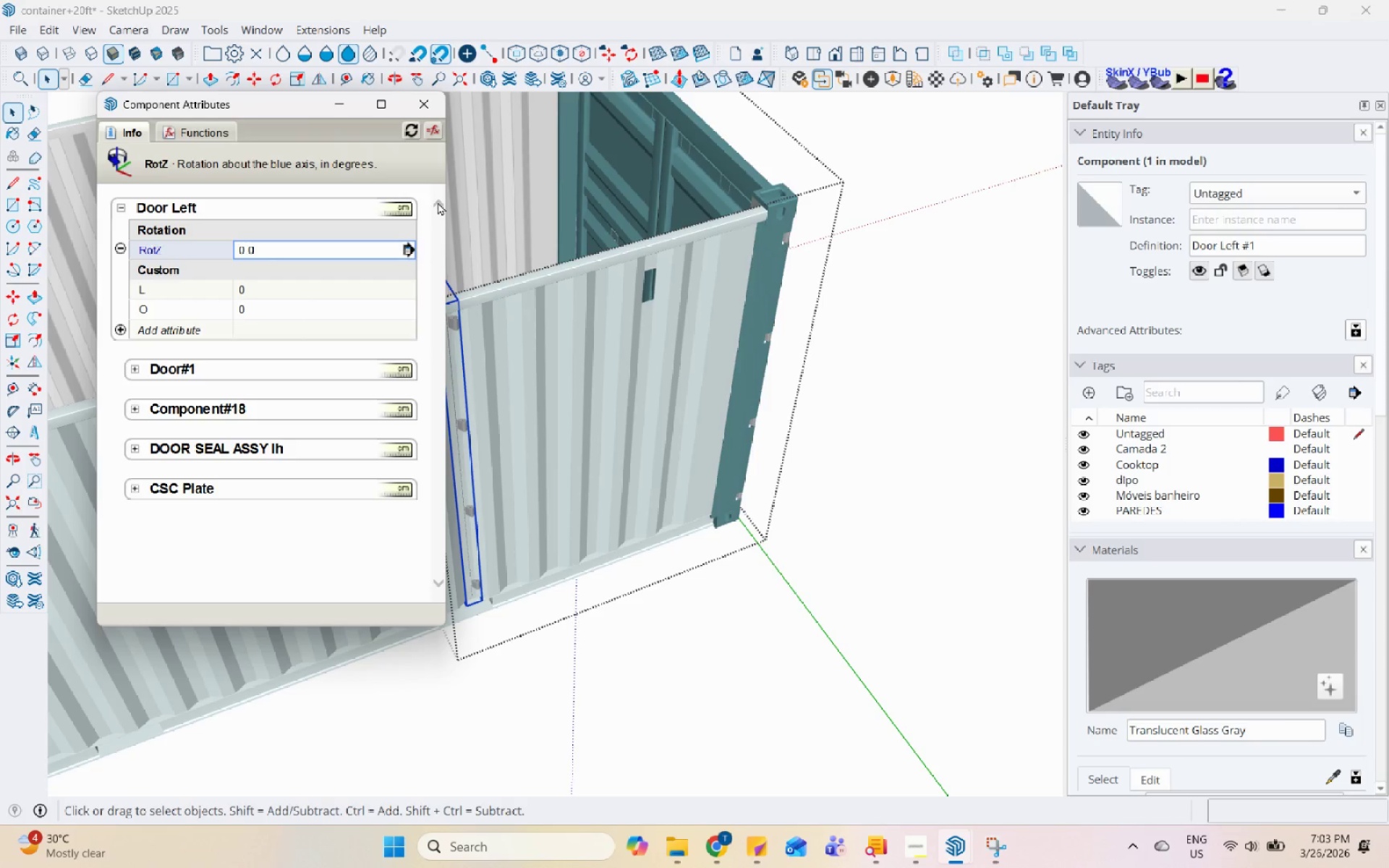 
left_click([429, 111])
 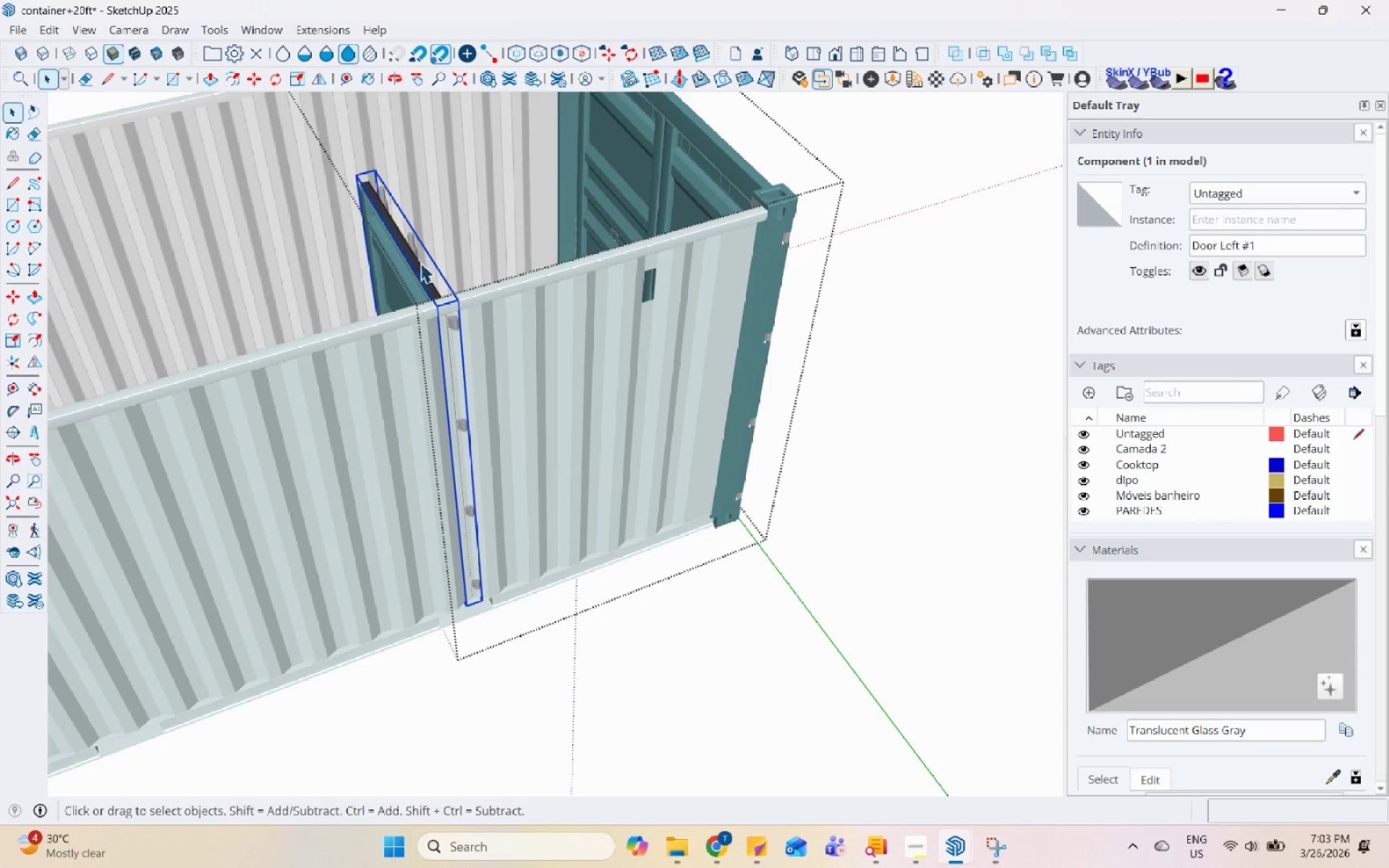 
right_click([411, 274])
 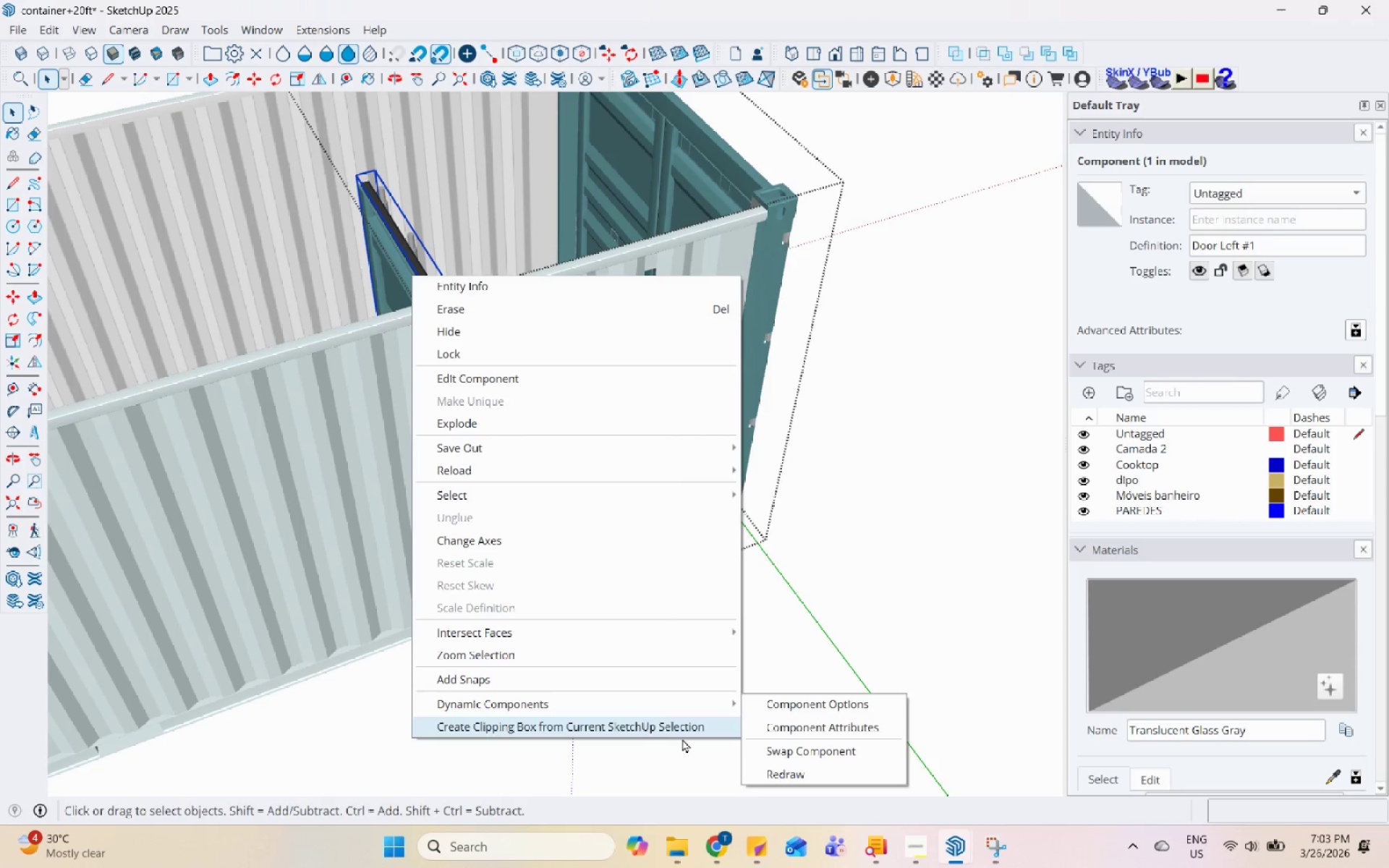 
left_click([768, 752])
 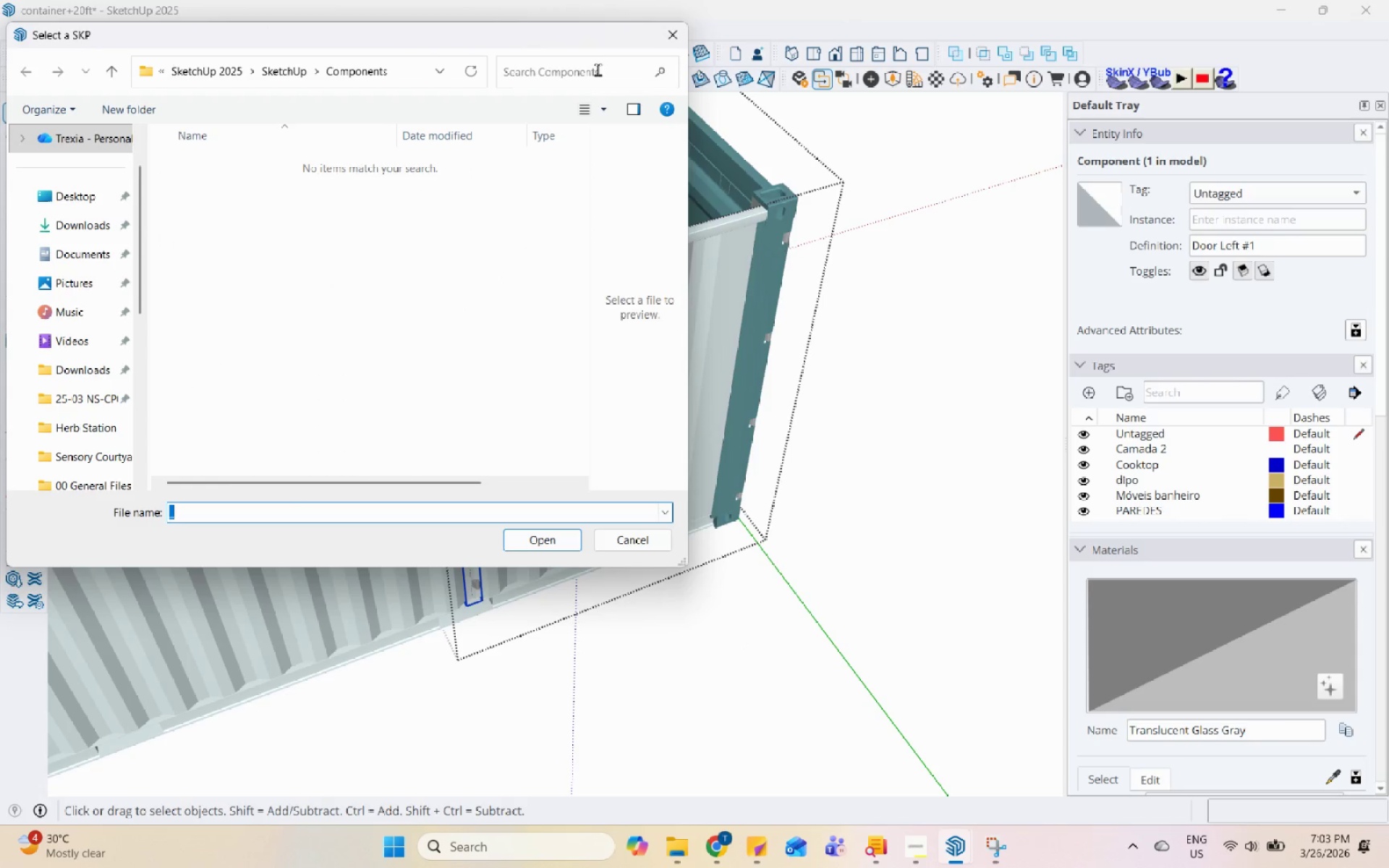 
left_click([668, 39])
 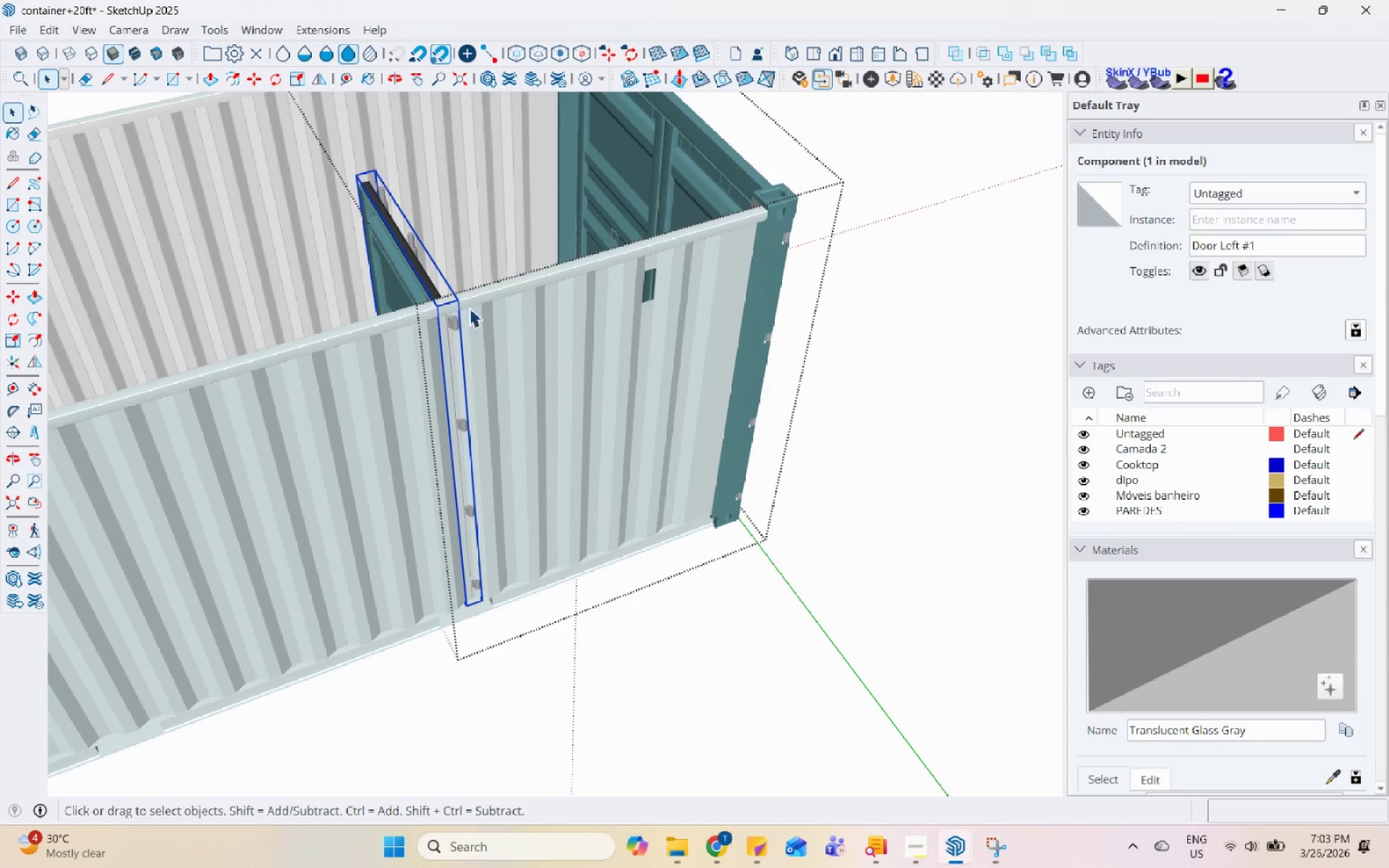 
right_click([423, 277])
 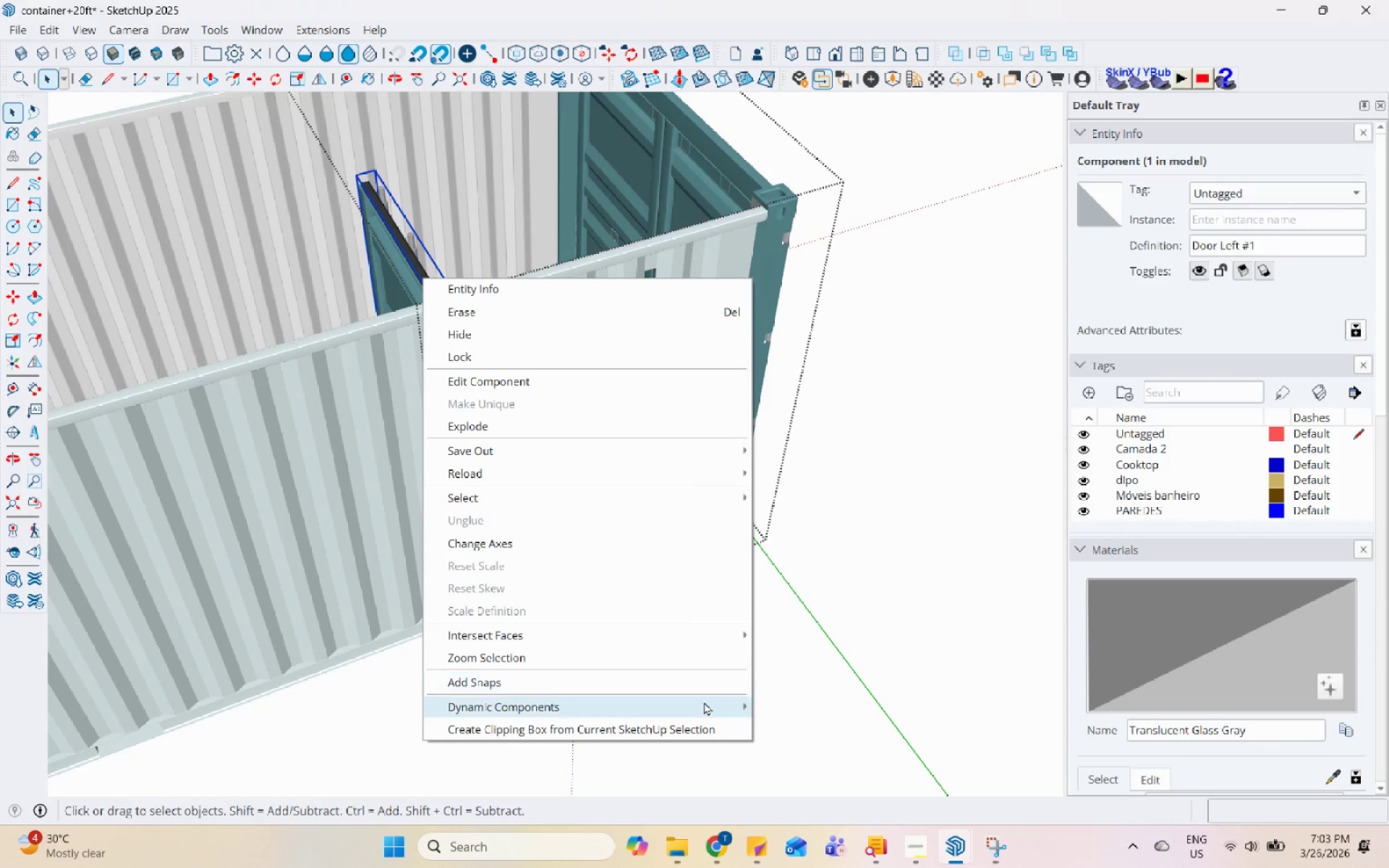 
left_click([707, 711])
 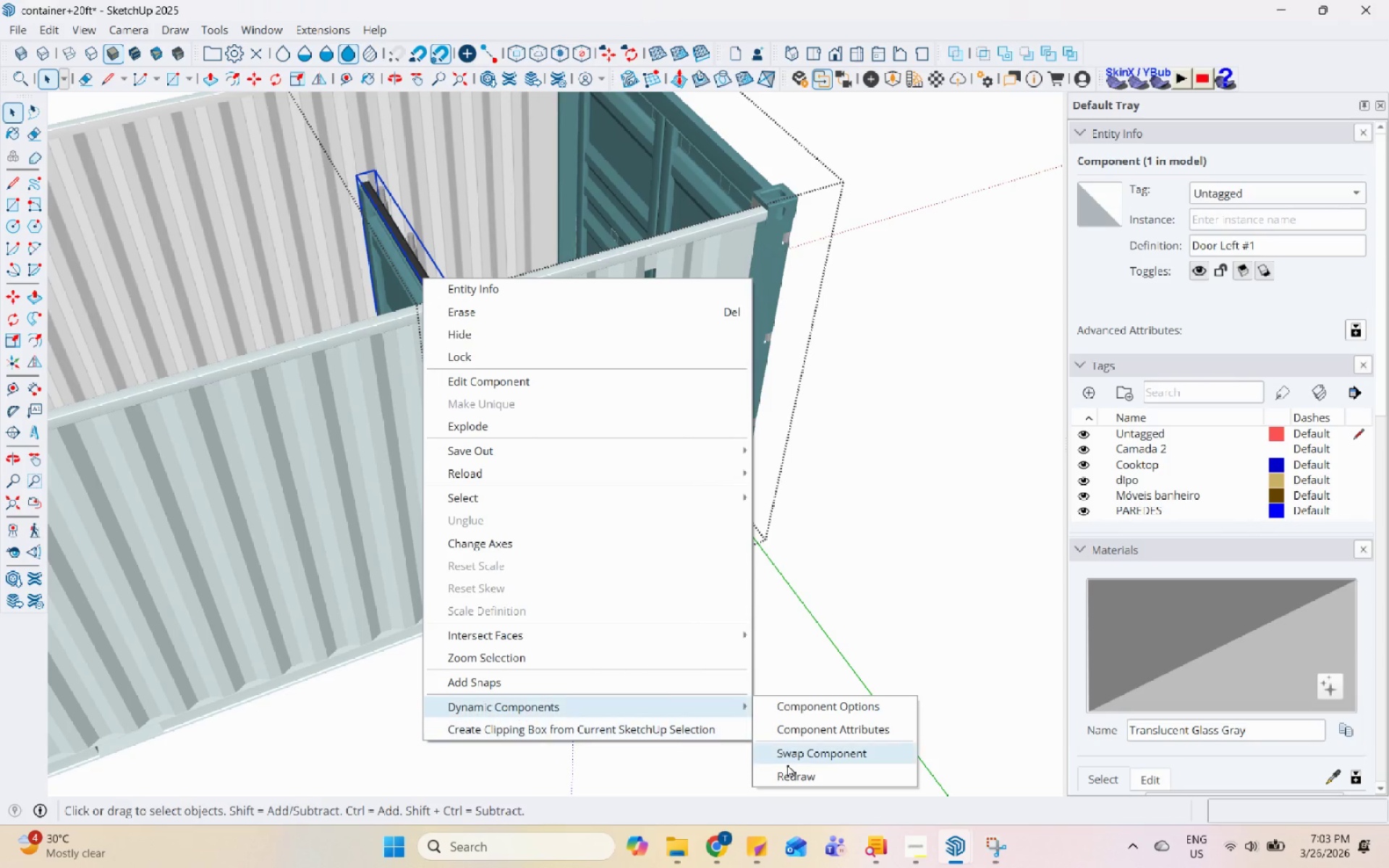 
left_click([789, 764])
 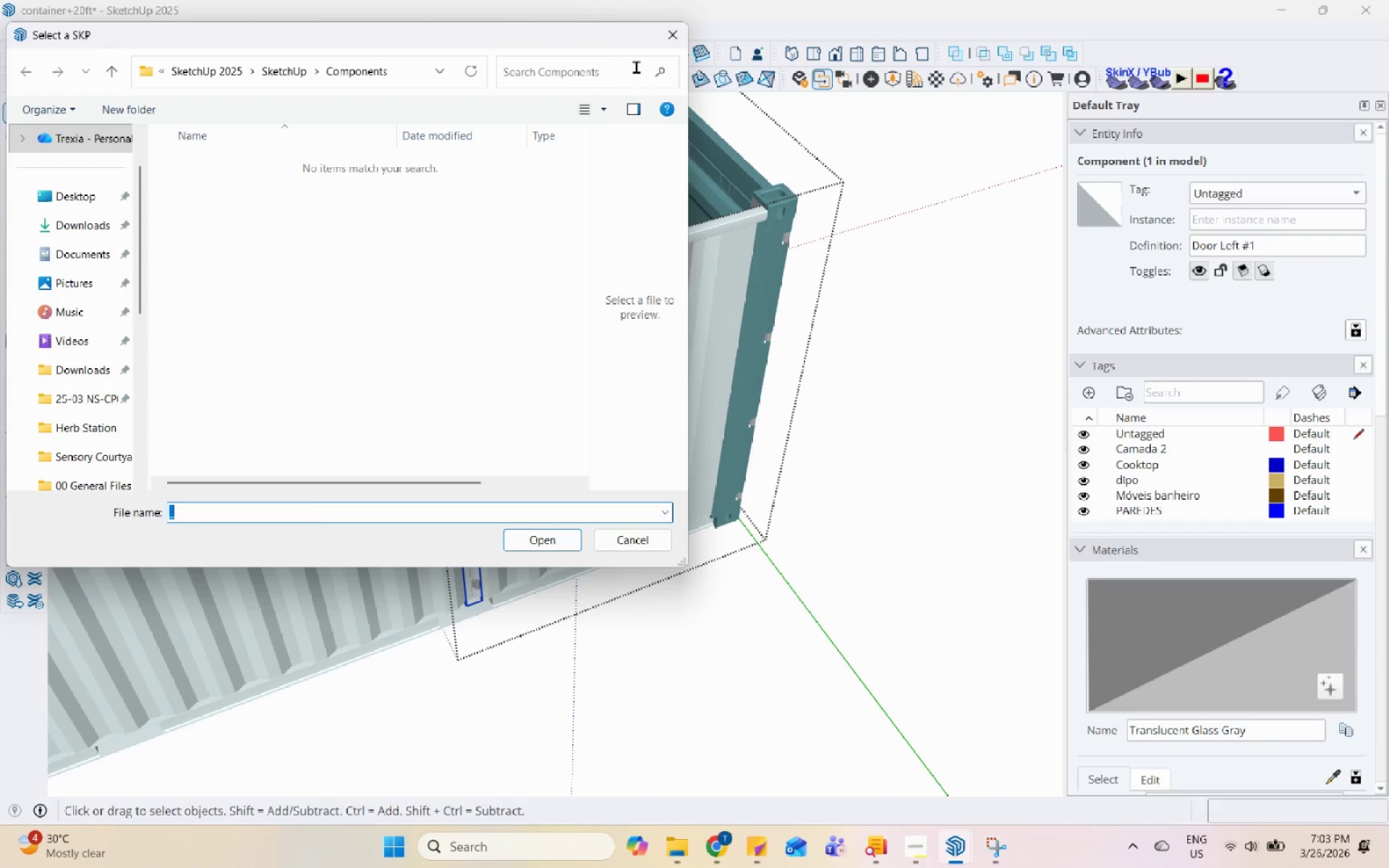 
left_click([658, 42])
 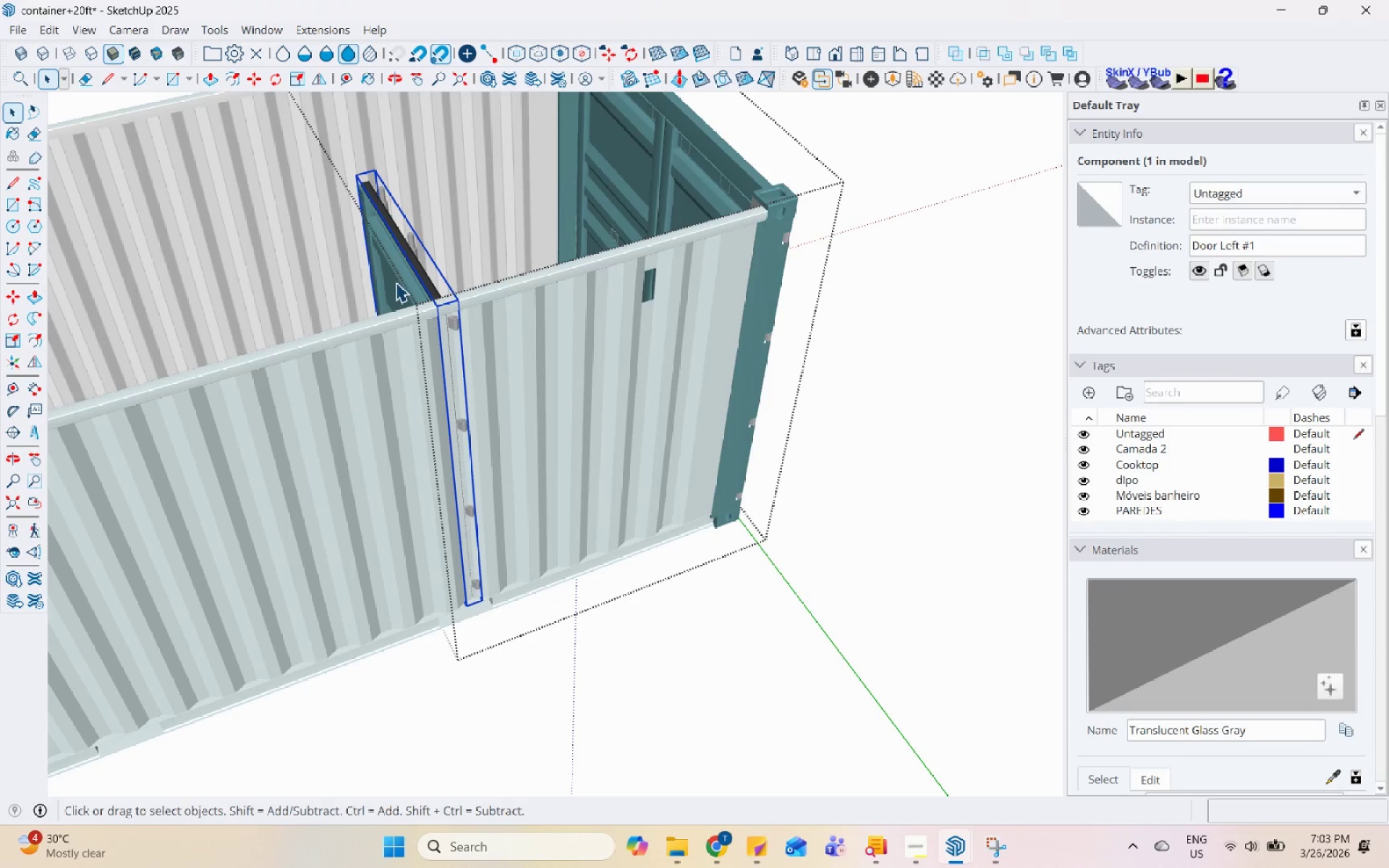 
right_click([425, 261])
 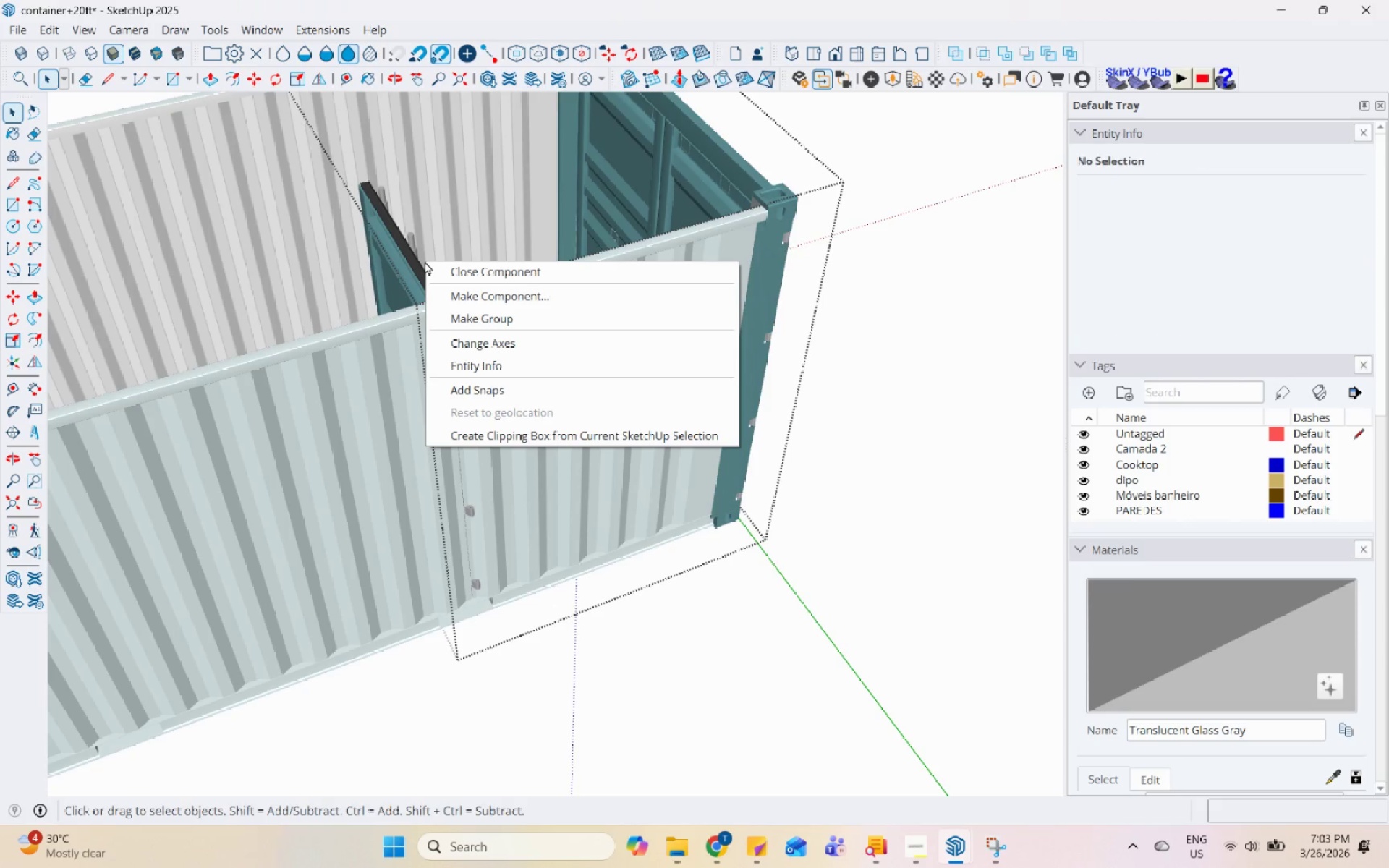 
left_click([402, 263])
 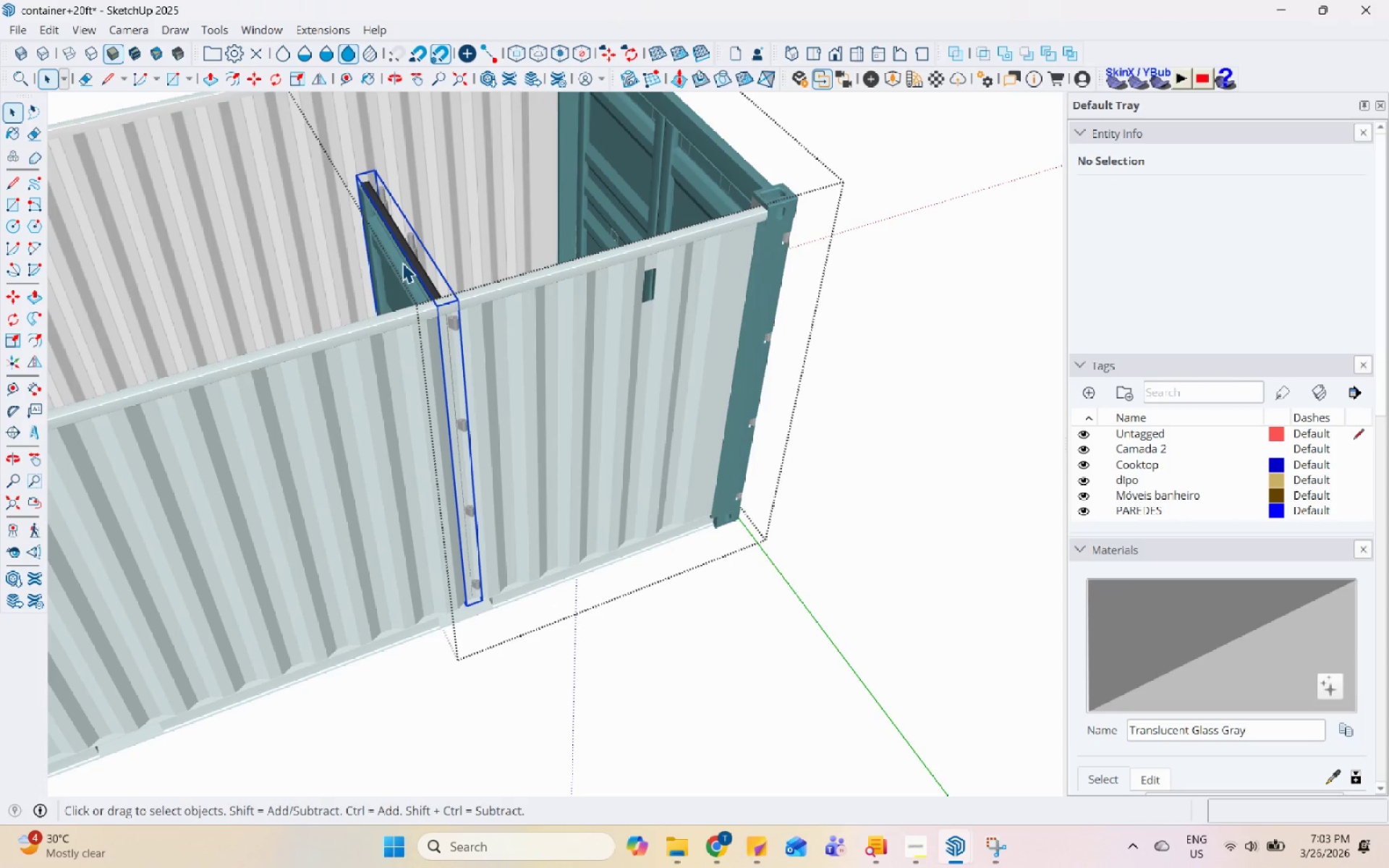 
right_click([402, 263])
 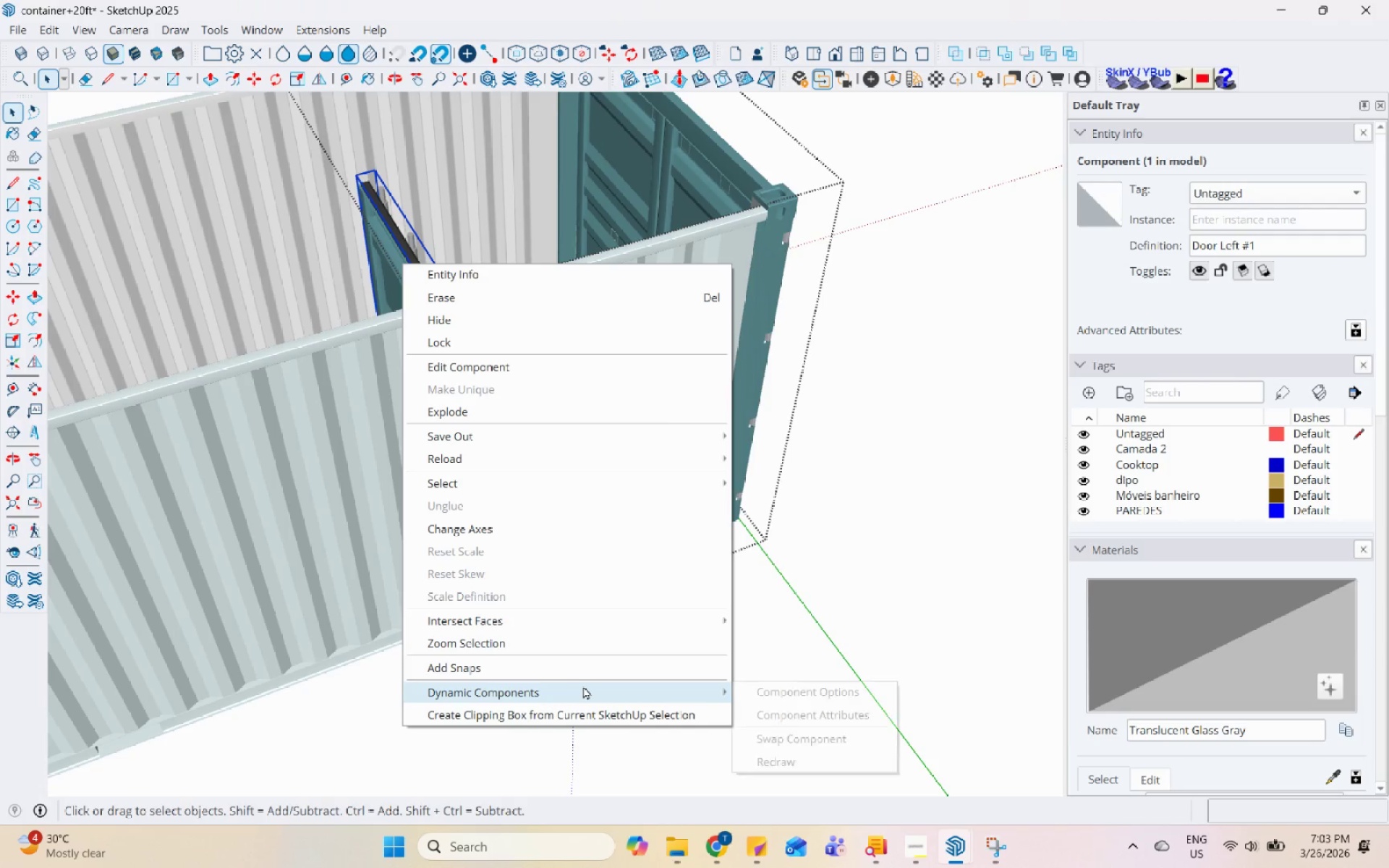 
left_click([755, 766])
 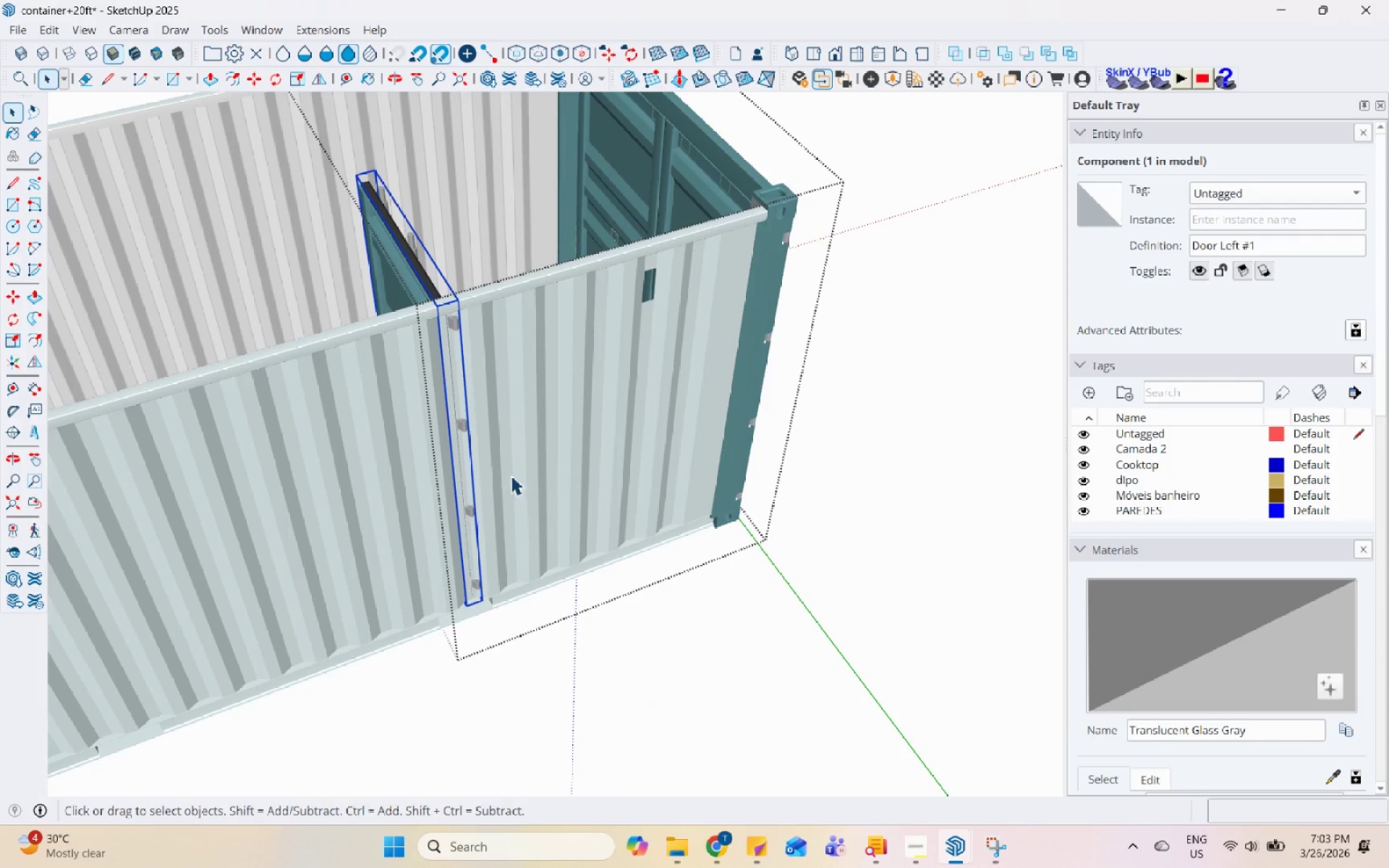 
scroll: coordinate [422, 314], scroll_direction: down, amount: 6.0
 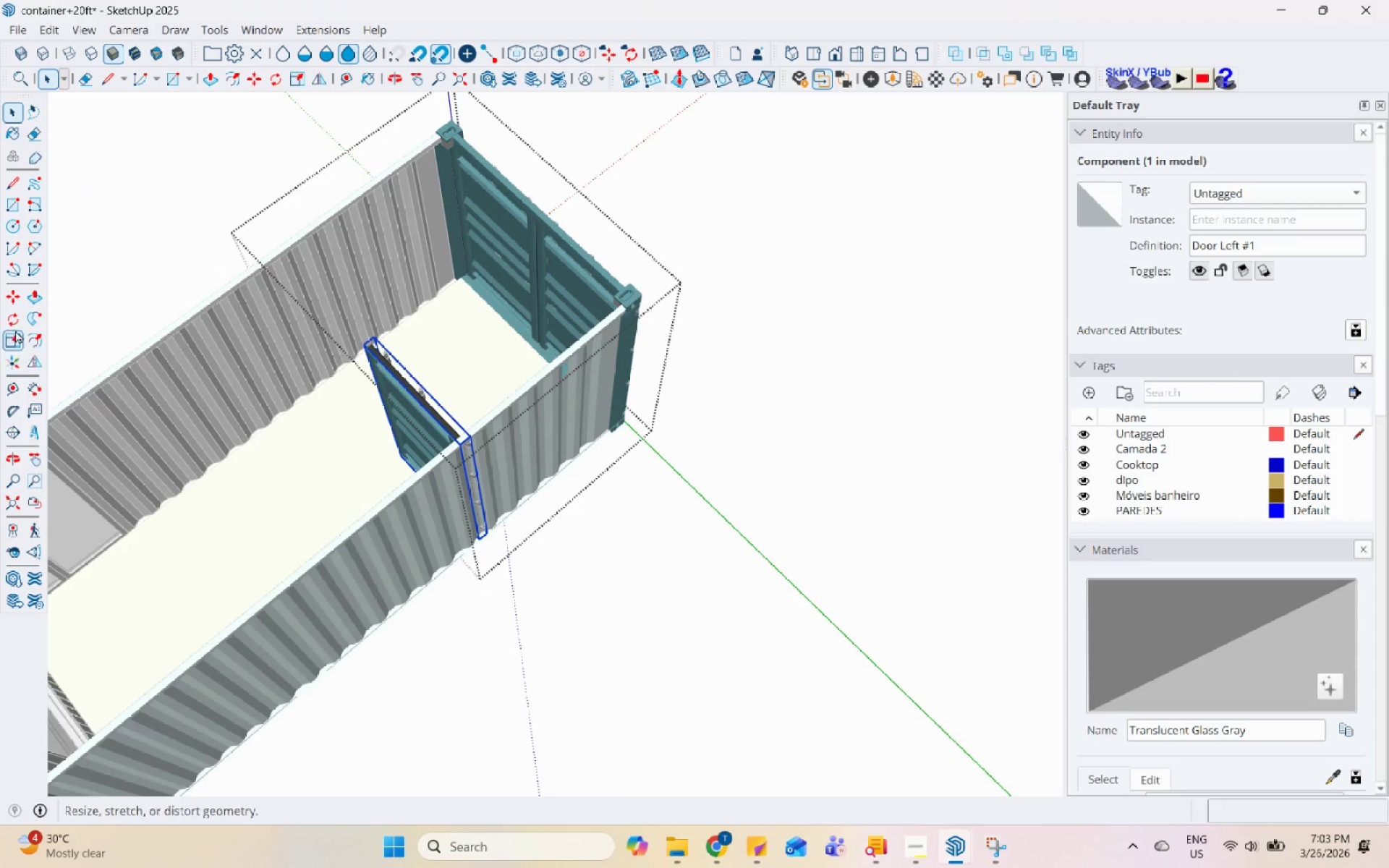 
double_click([10, 322])
 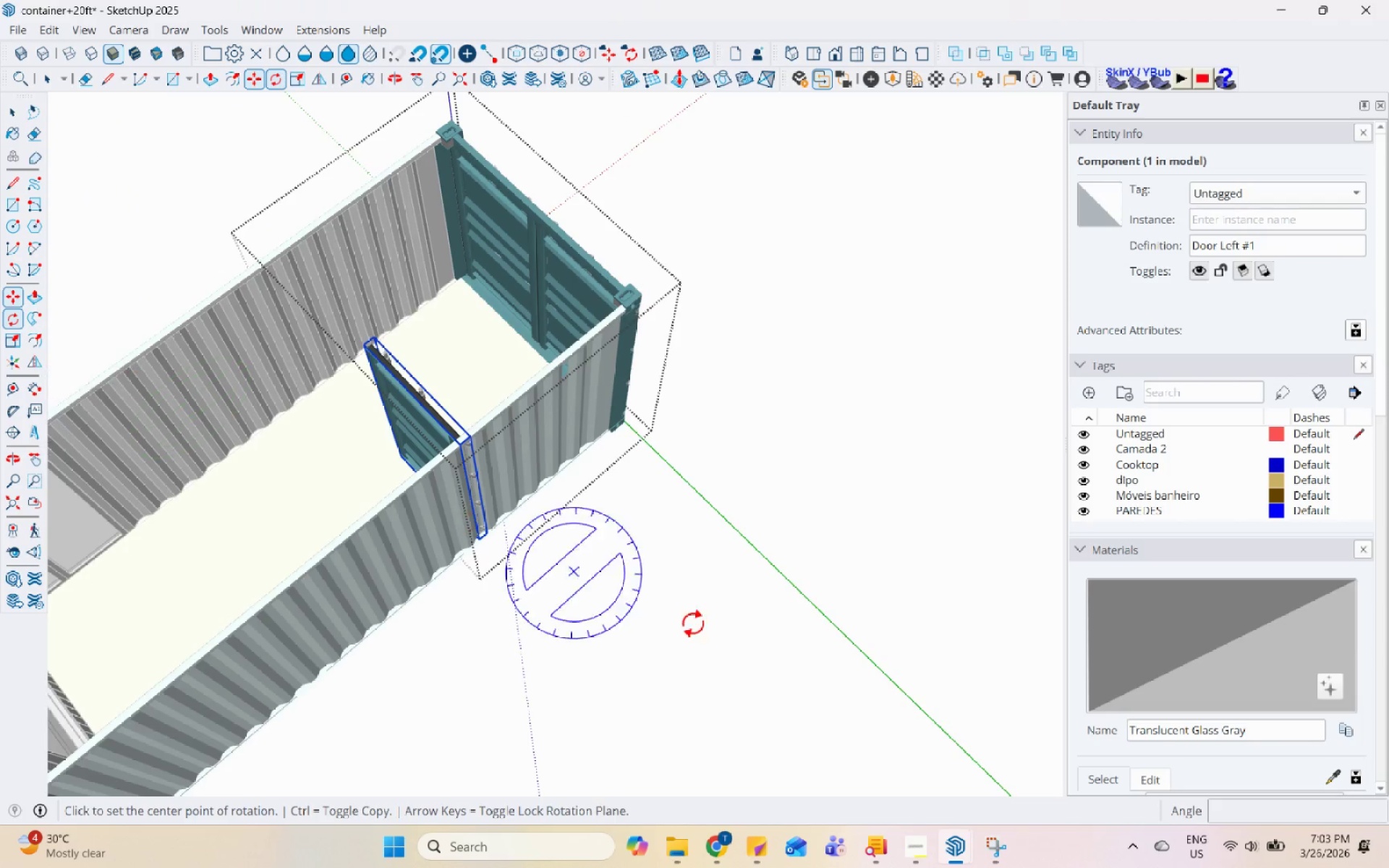 
scroll: coordinate [694, 624], scroll_direction: up, amount: 5.0
 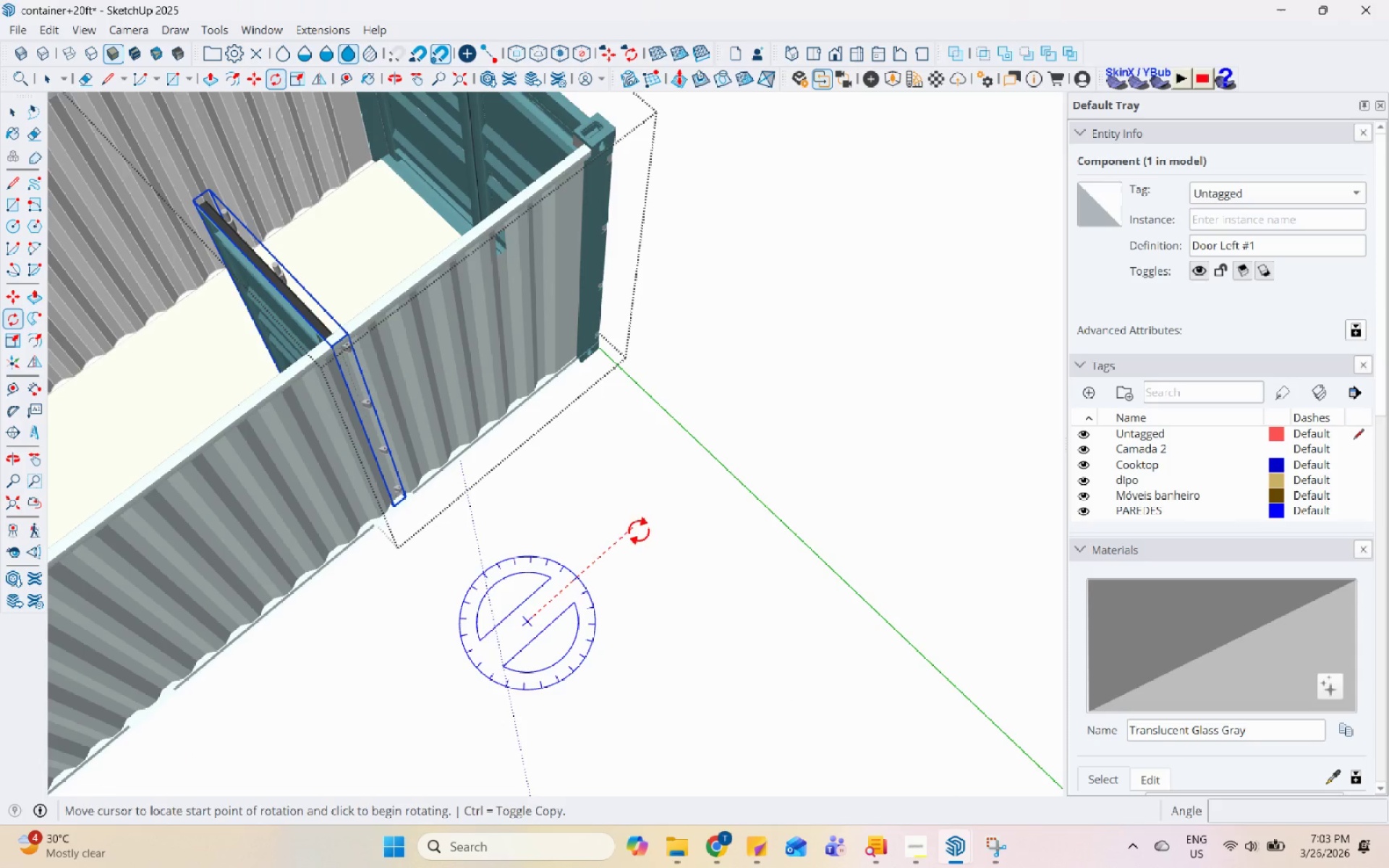 
left_click([619, 534])
 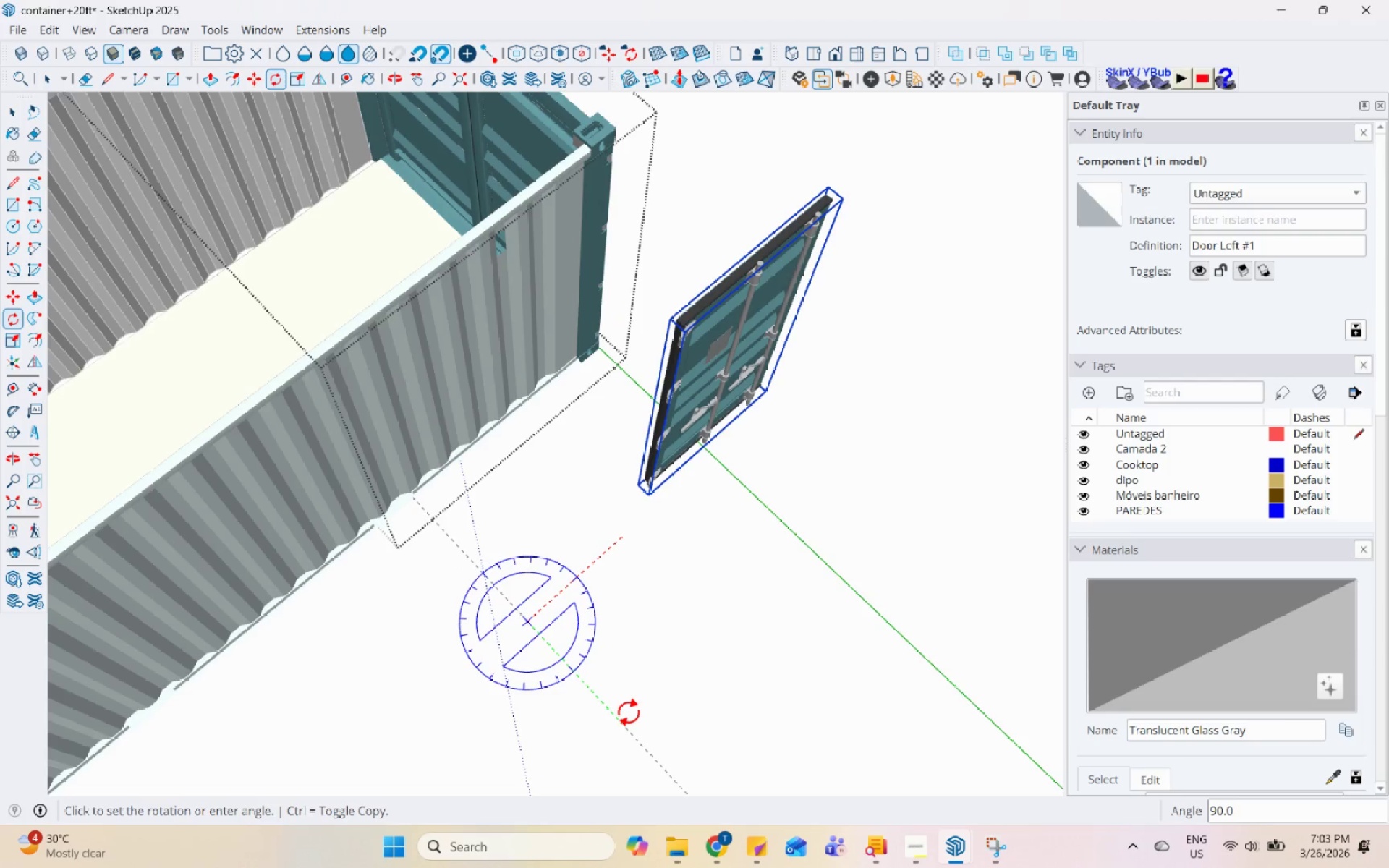 
left_click([624, 715])
 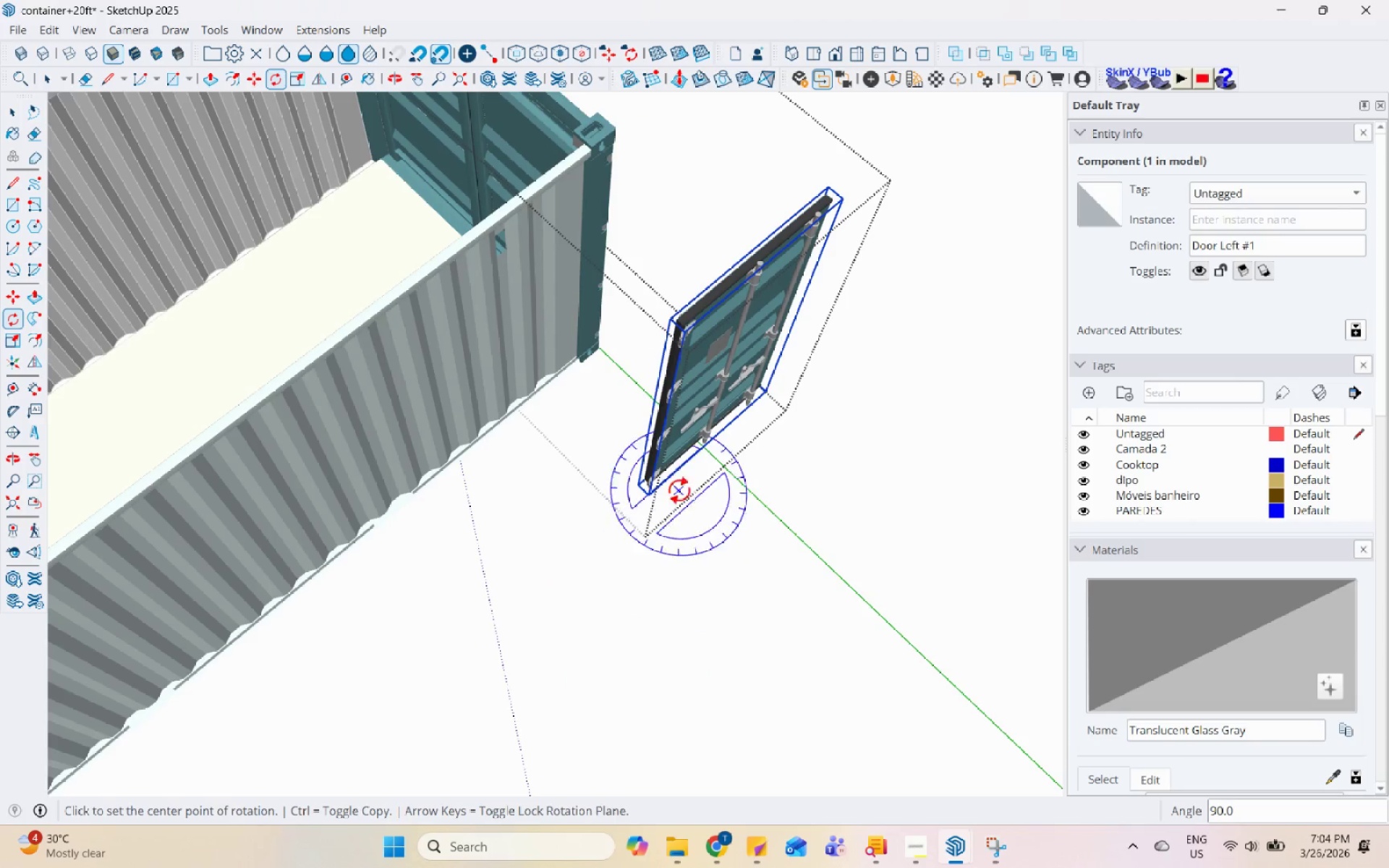 
key(Space)
 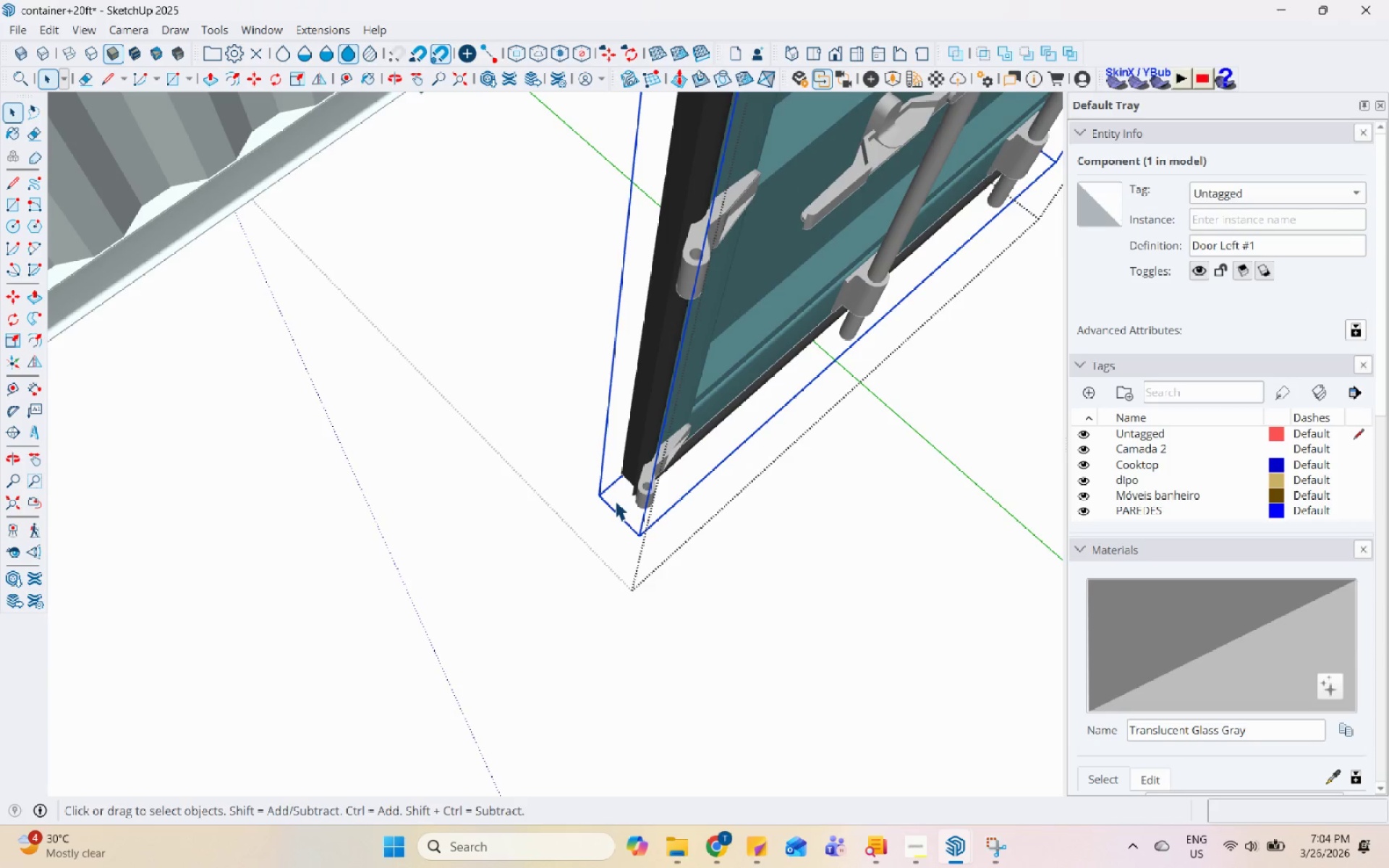 
scroll: coordinate [613, 528], scroll_direction: up, amount: 15.0
 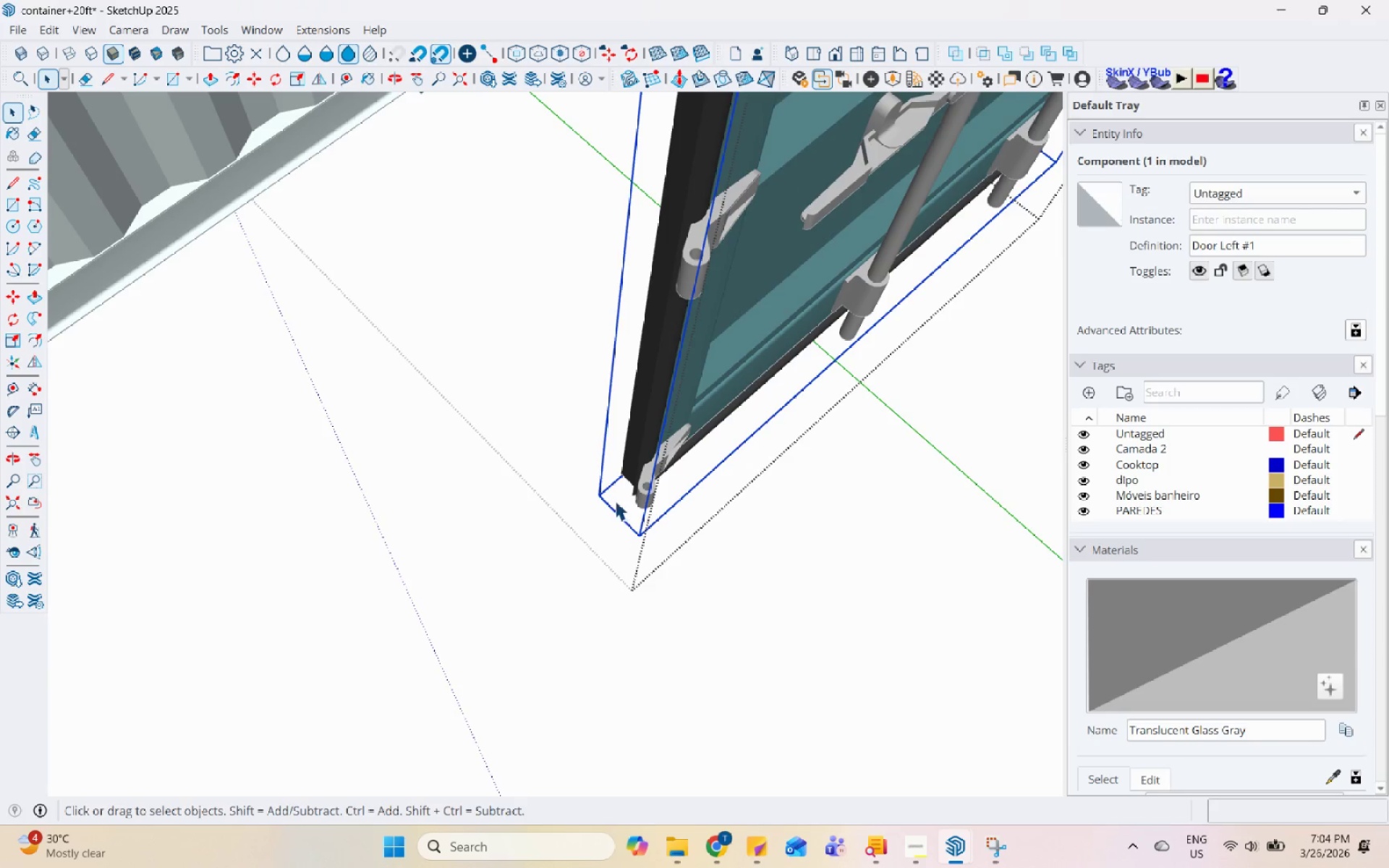 
key(M)
 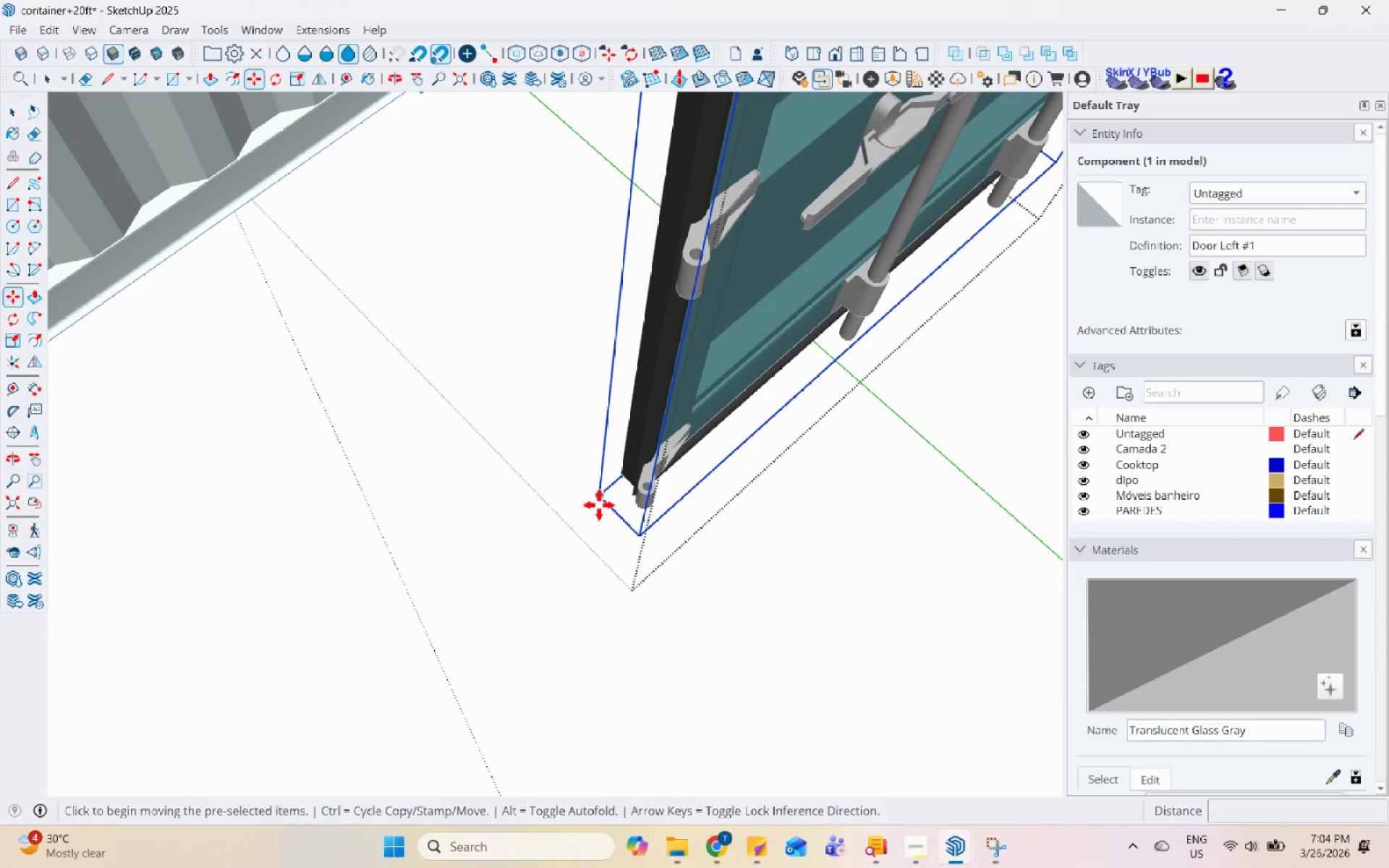 
left_click([599, 501])
 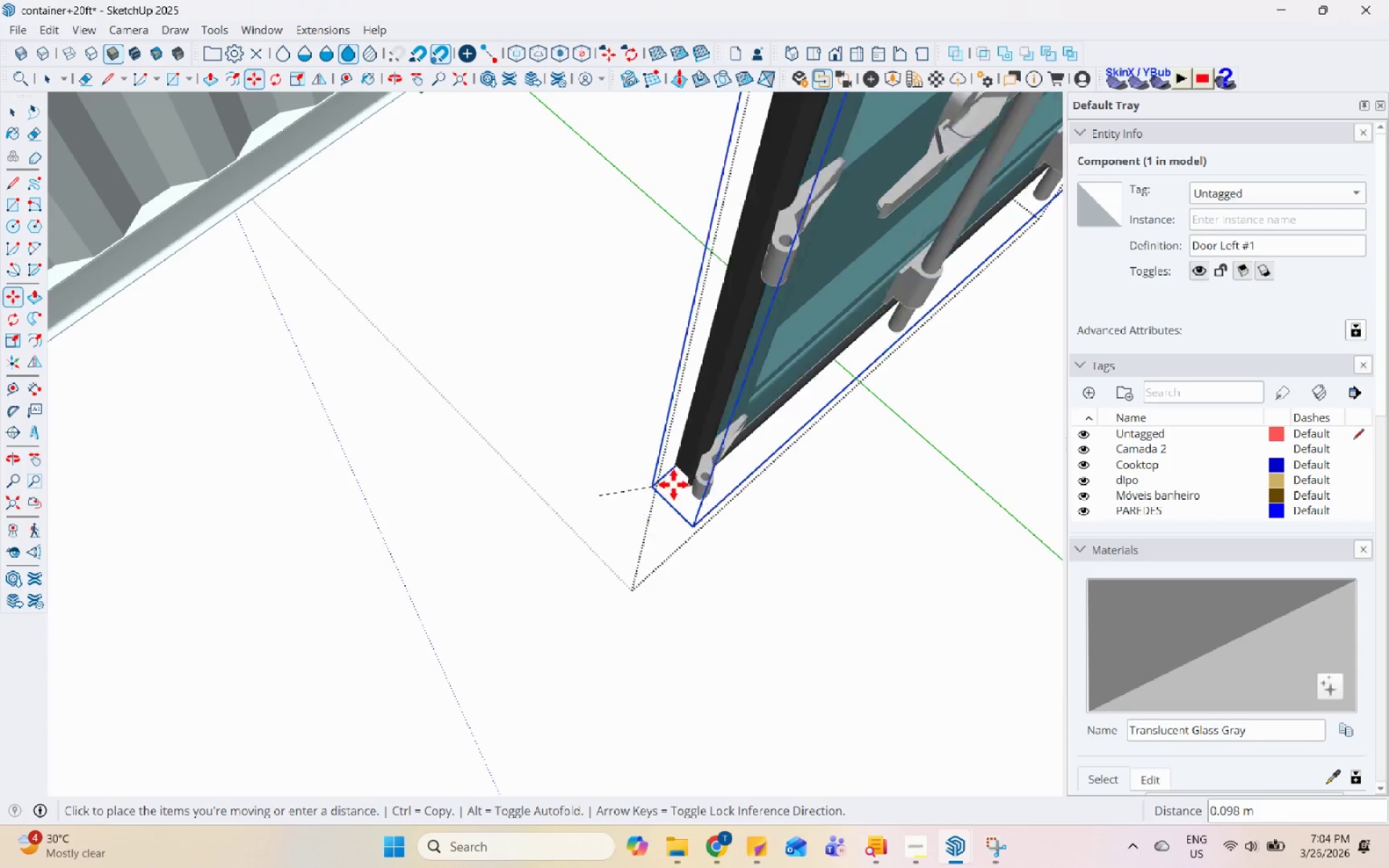 
scroll: coordinate [434, 520], scroll_direction: down, amount: 7.0
 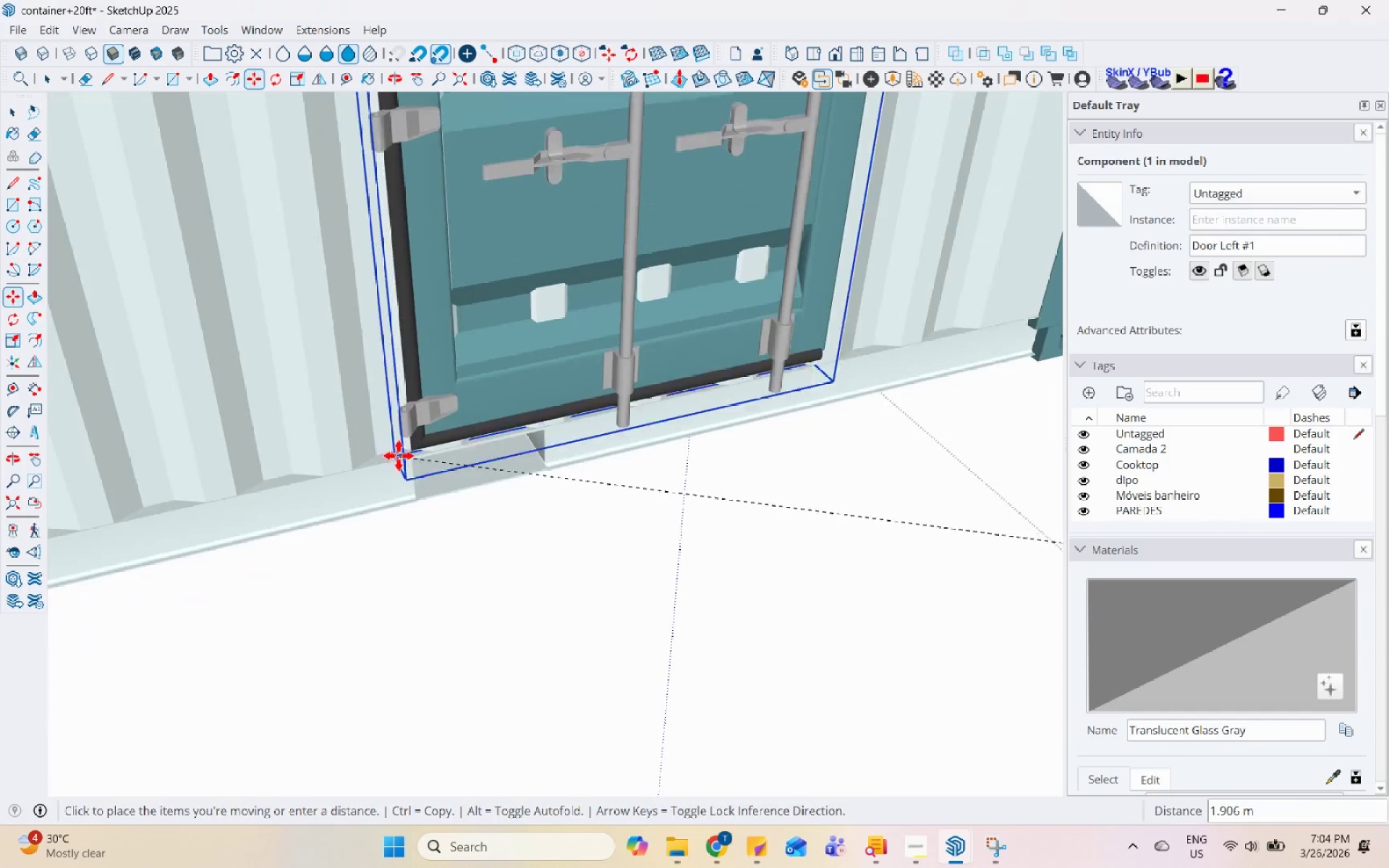 
left_click([417, 474])
 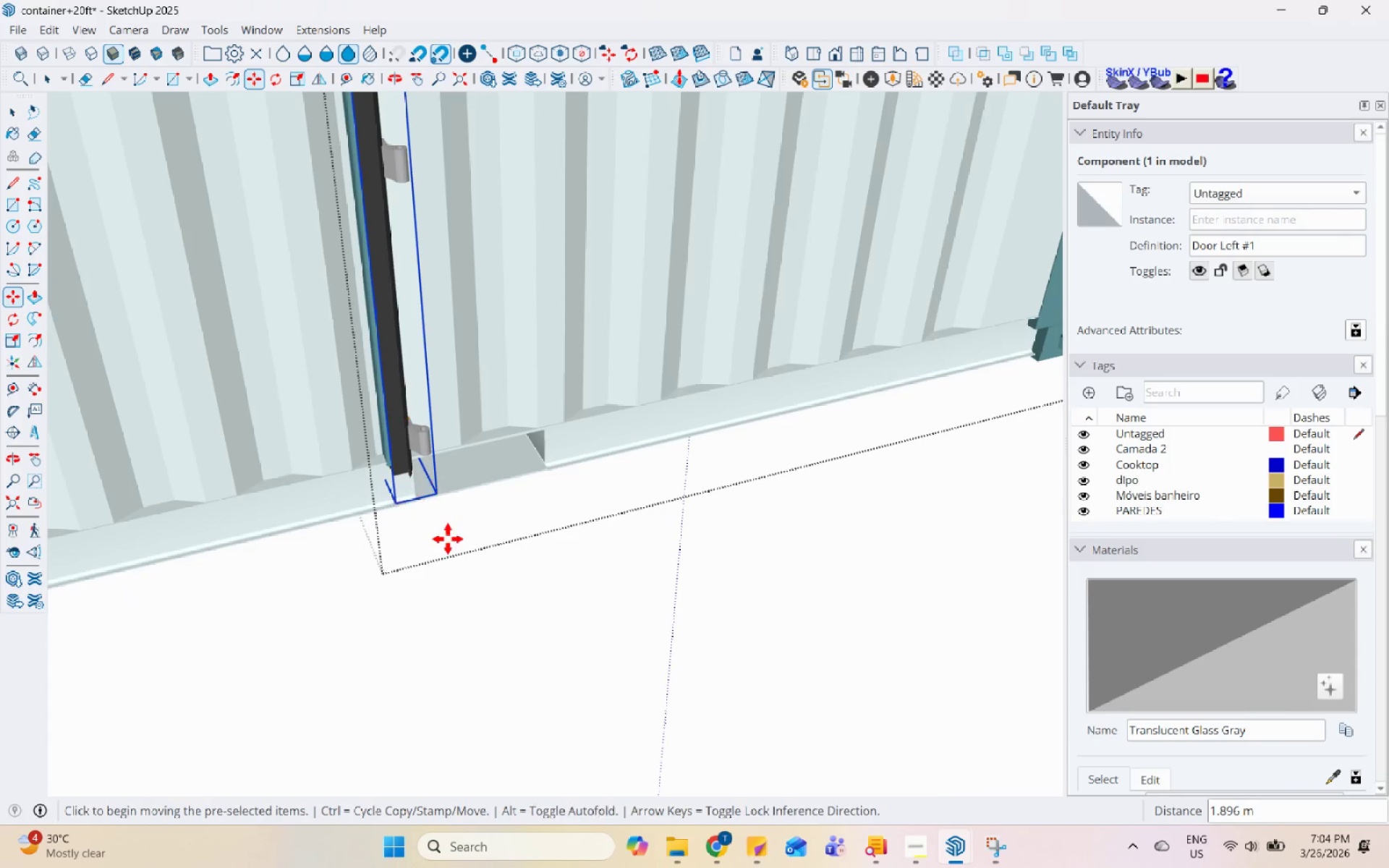 
scroll: coordinate [463, 548], scroll_direction: down, amount: 9.0
 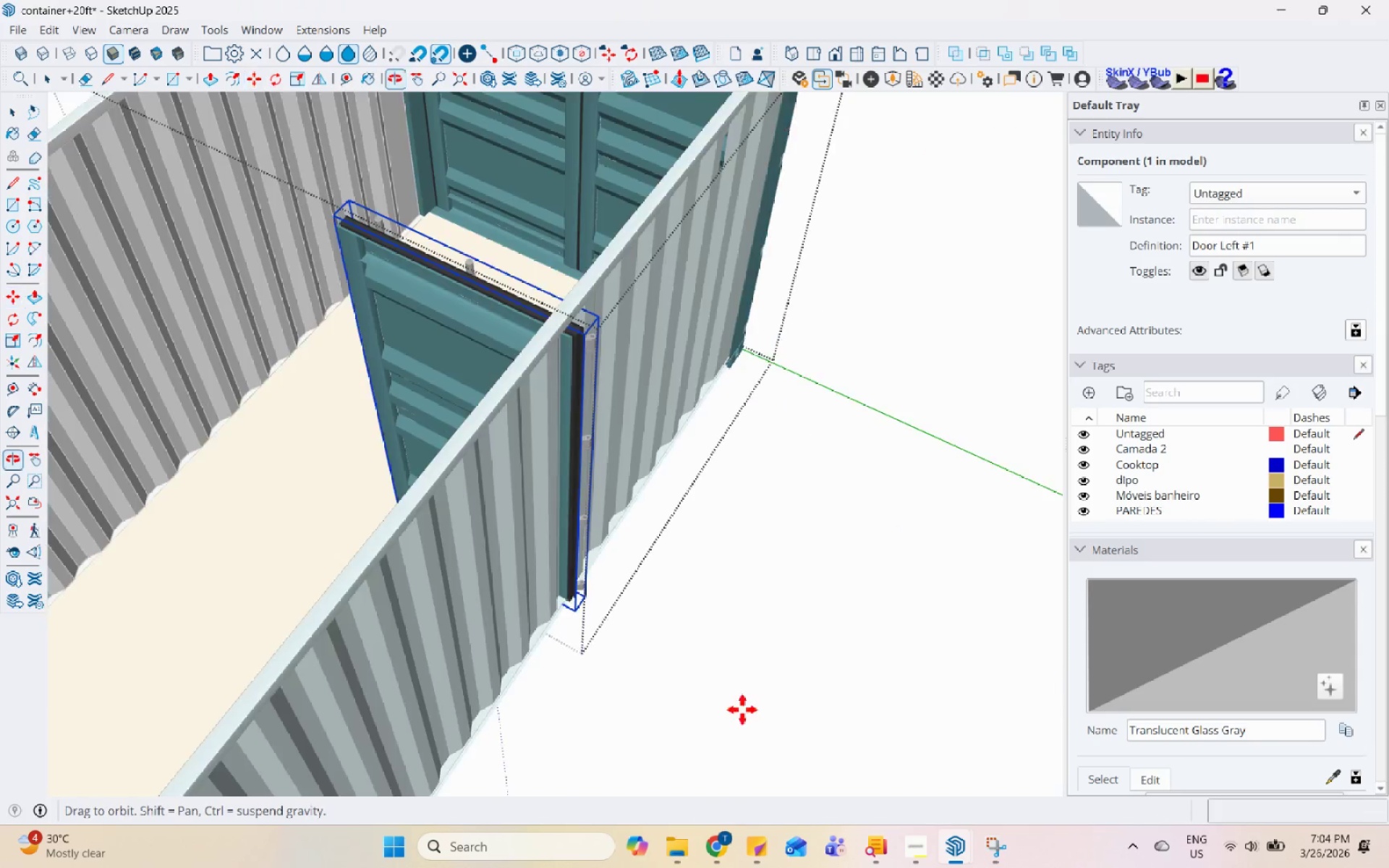 
key(Space)
 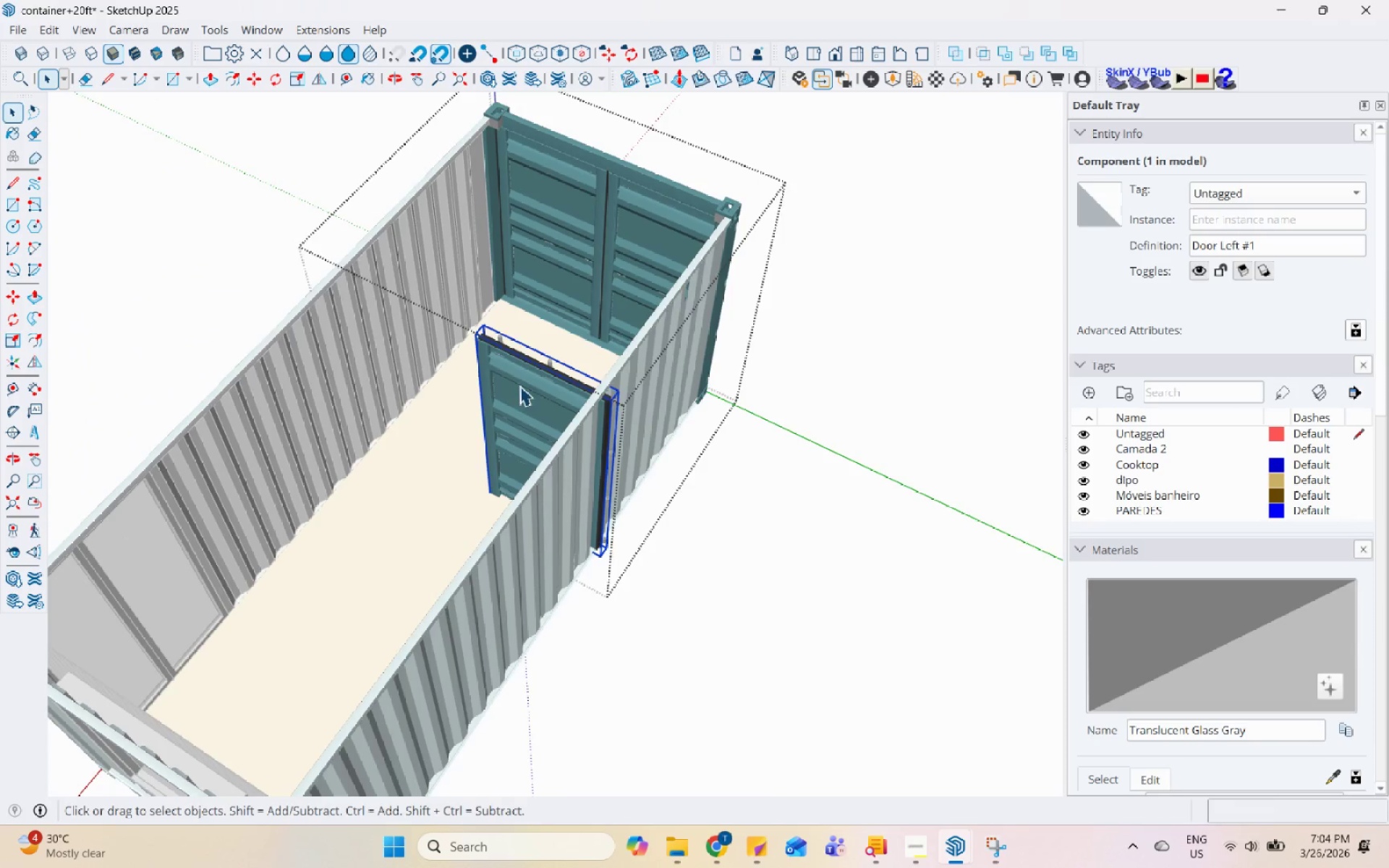 
right_click([493, 370])
 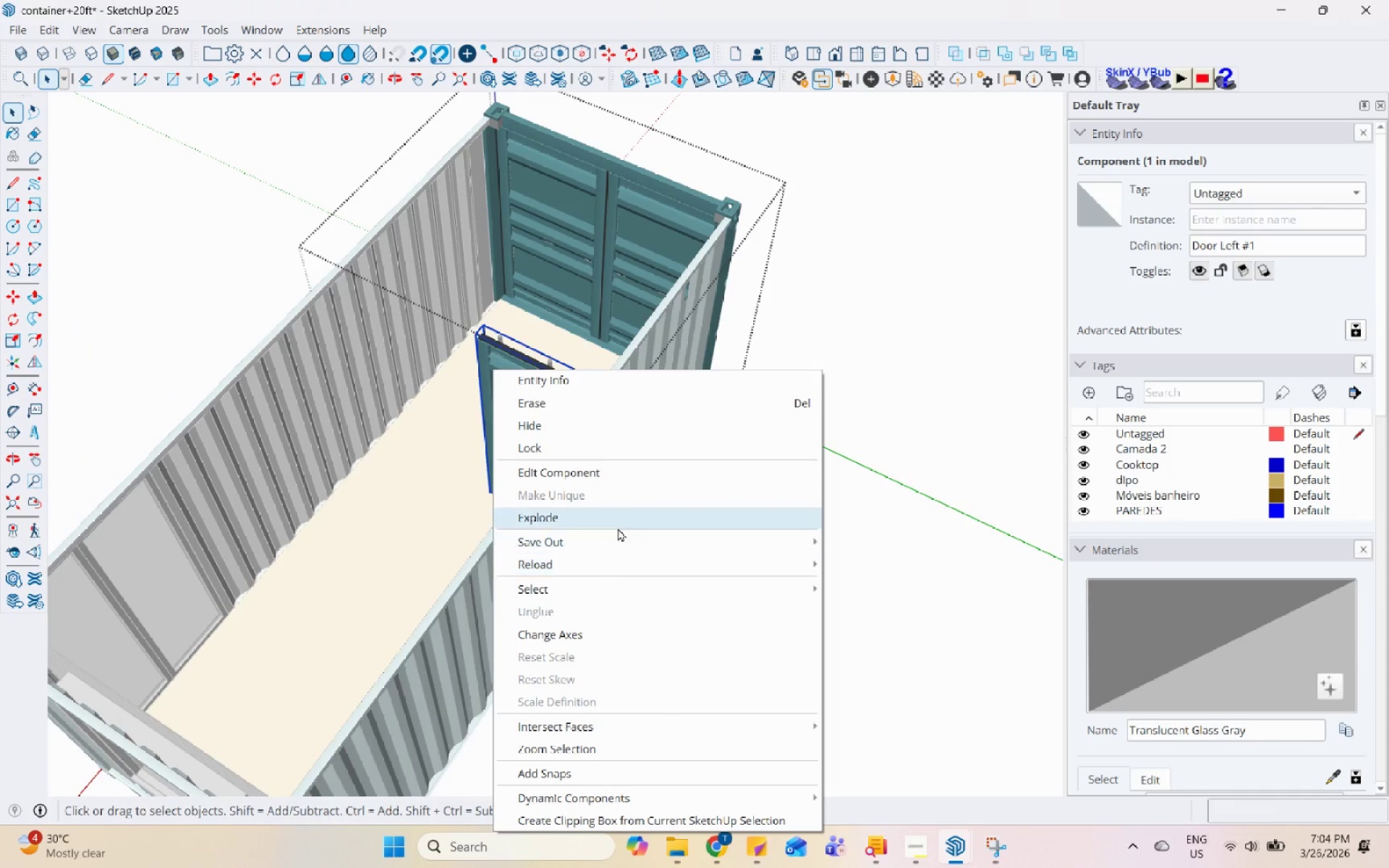 
scroll: coordinate [640, 471], scroll_direction: down, amount: 5.0
 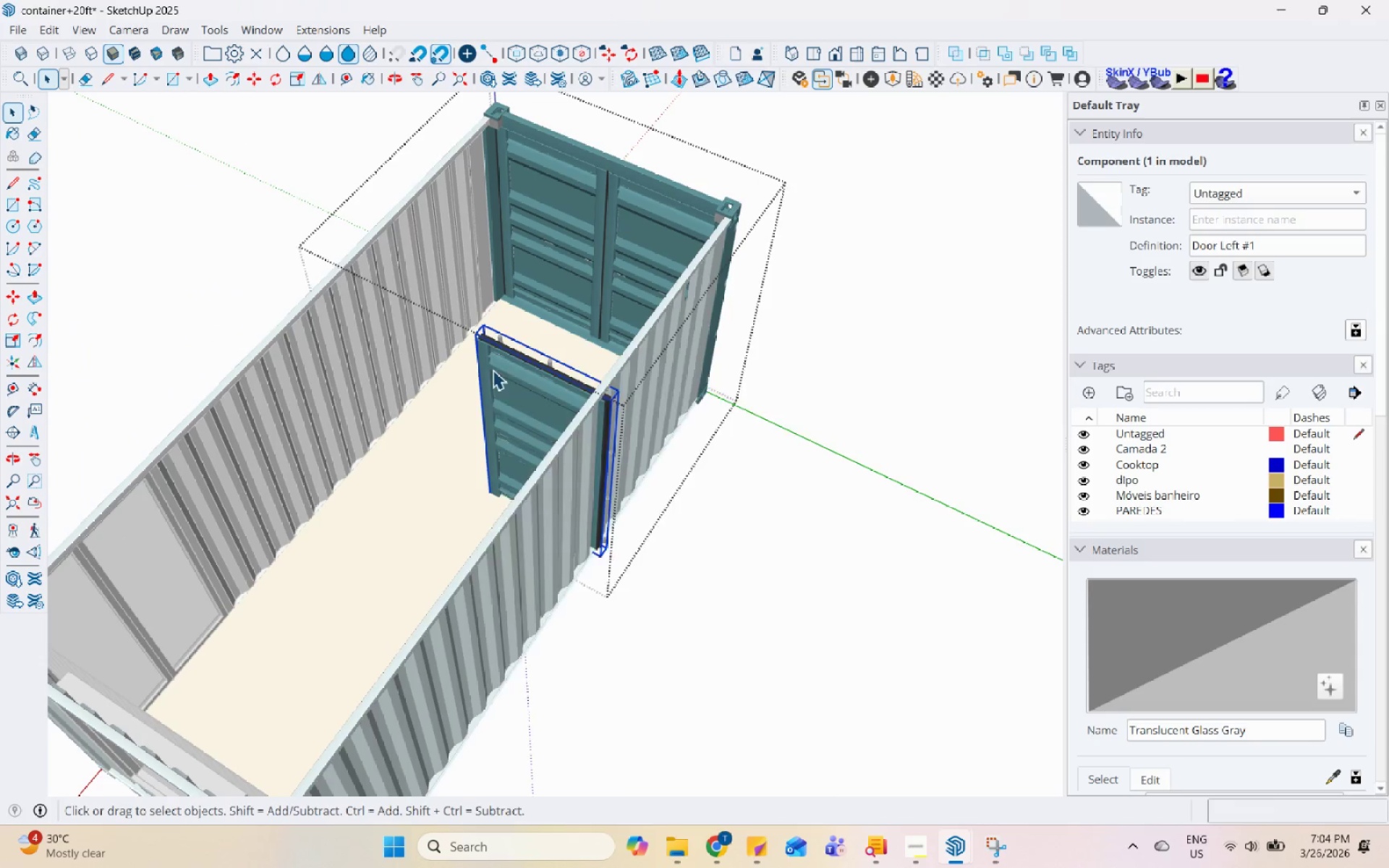 
left_click([618, 528])
 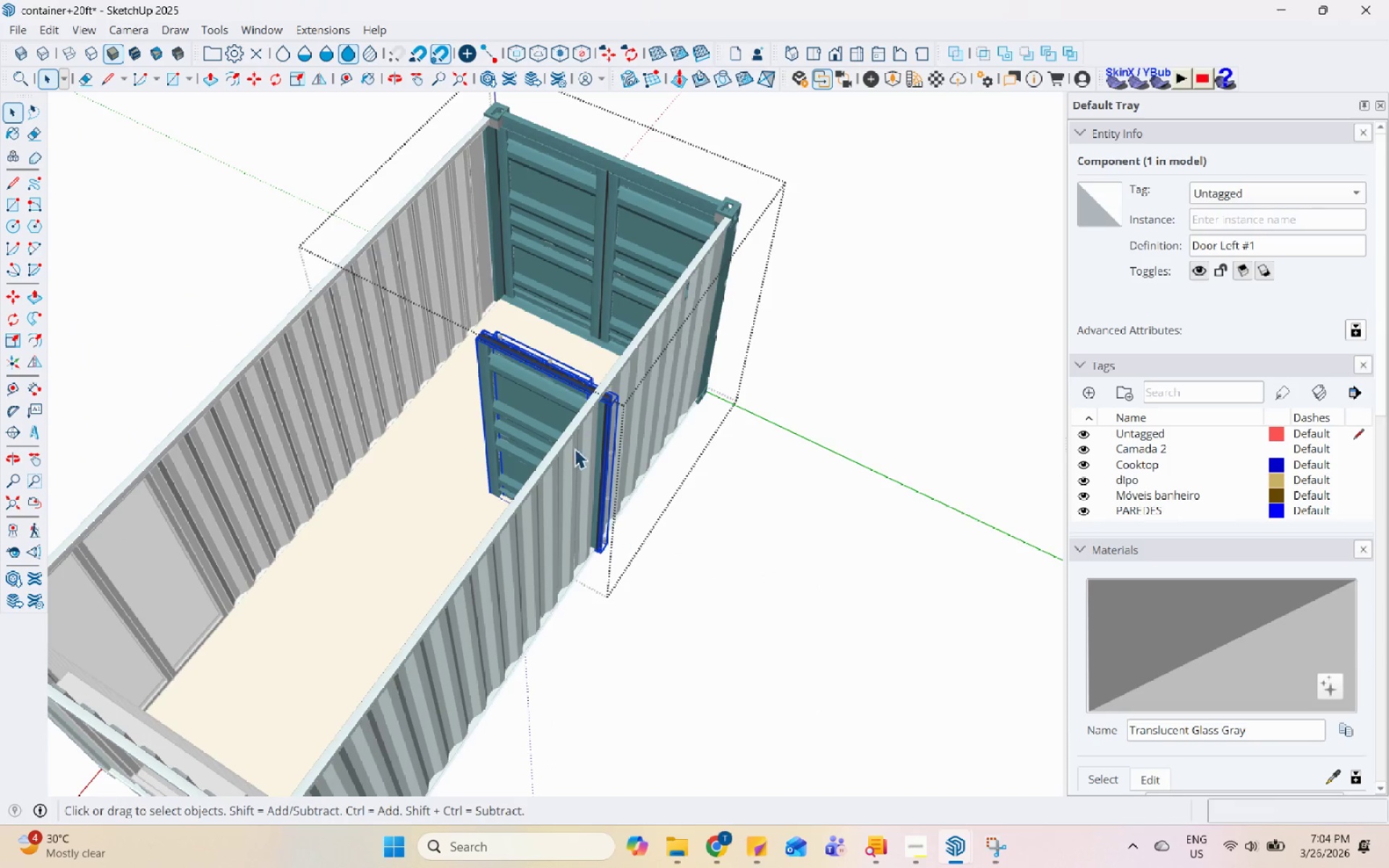 
right_click([535, 374])
 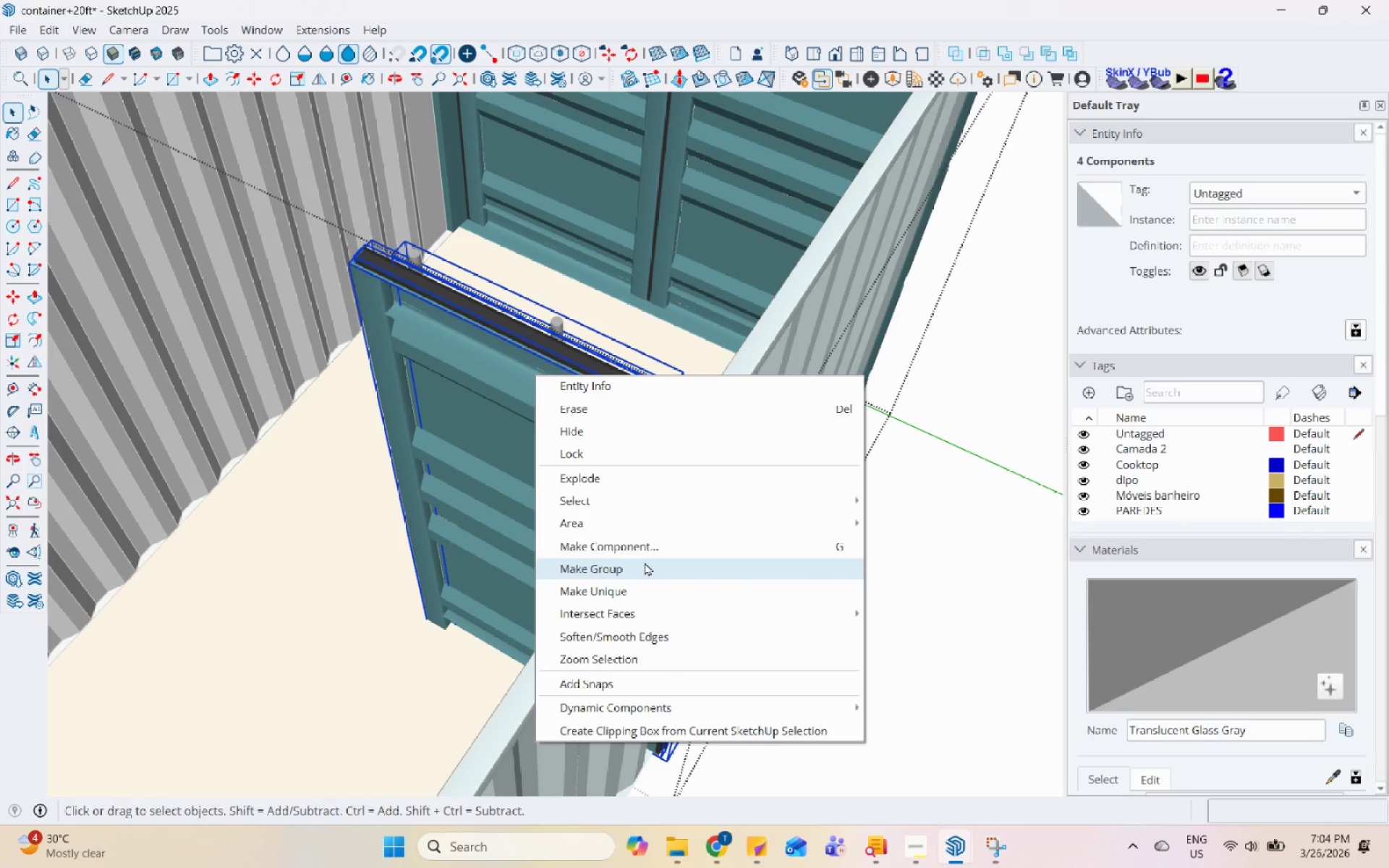 
scroll: coordinate [532, 344], scroll_direction: up, amount: 10.0
 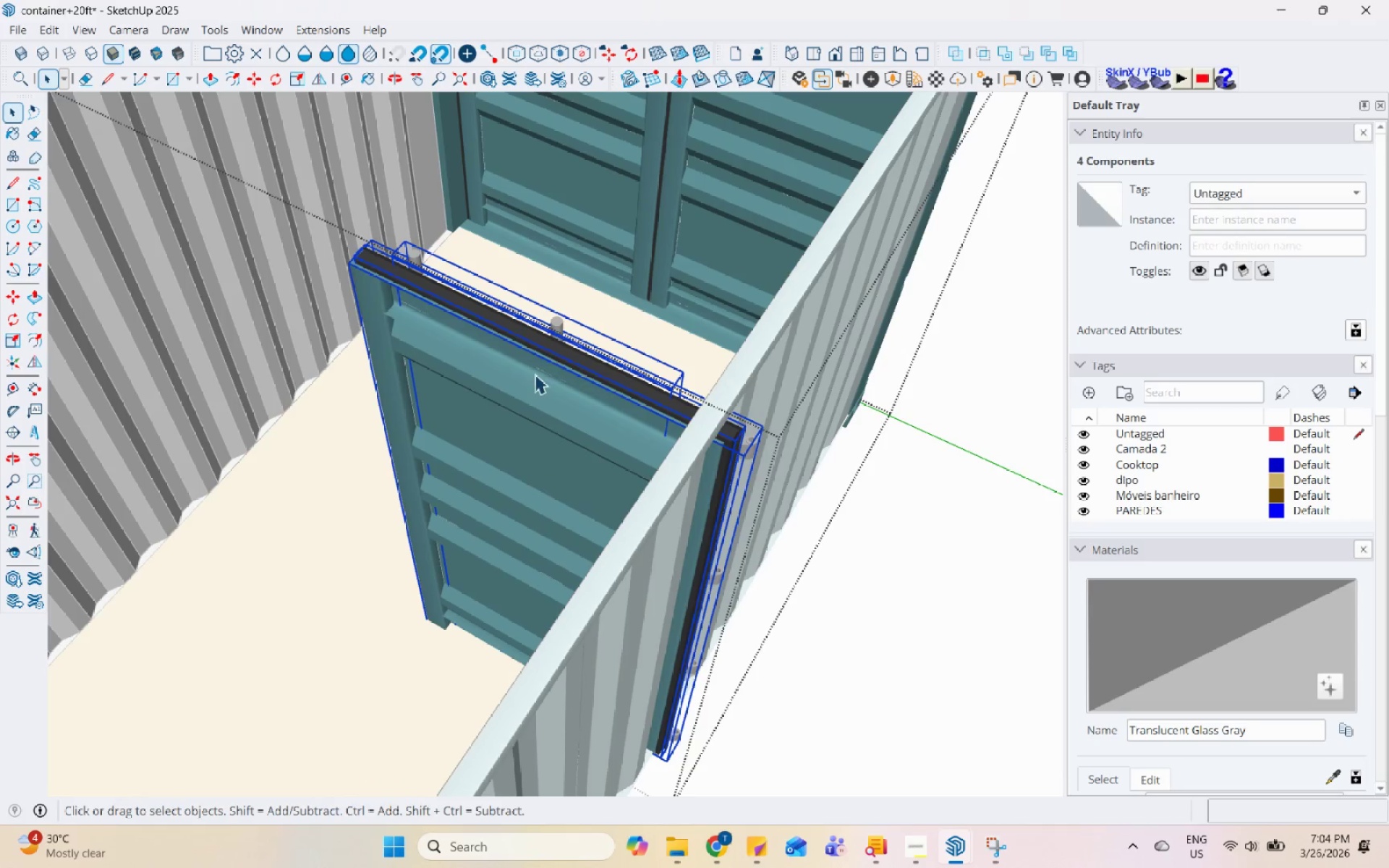 
left_click([645, 562])
 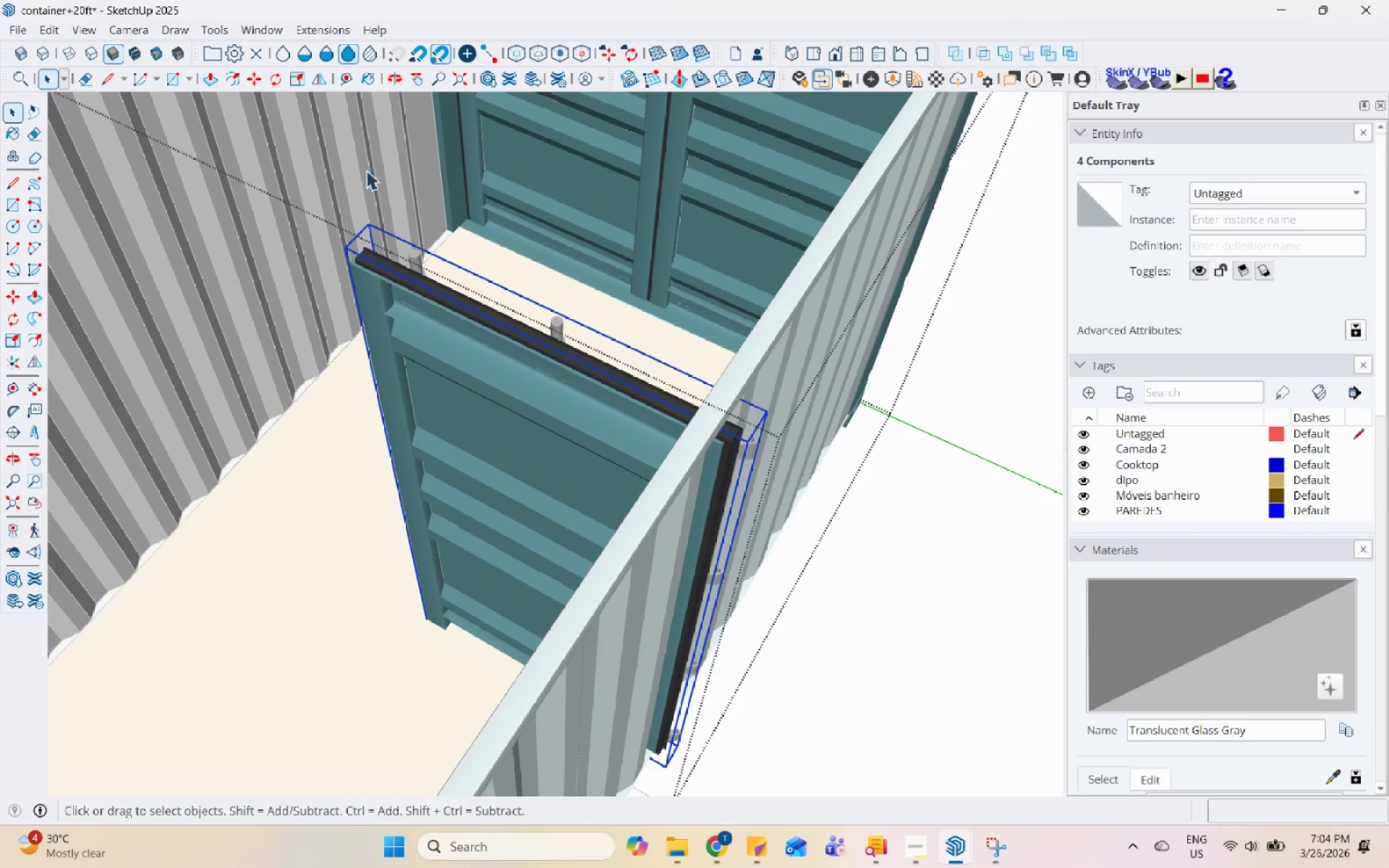 
scroll: coordinate [357, 162], scroll_direction: down, amount: 6.0
 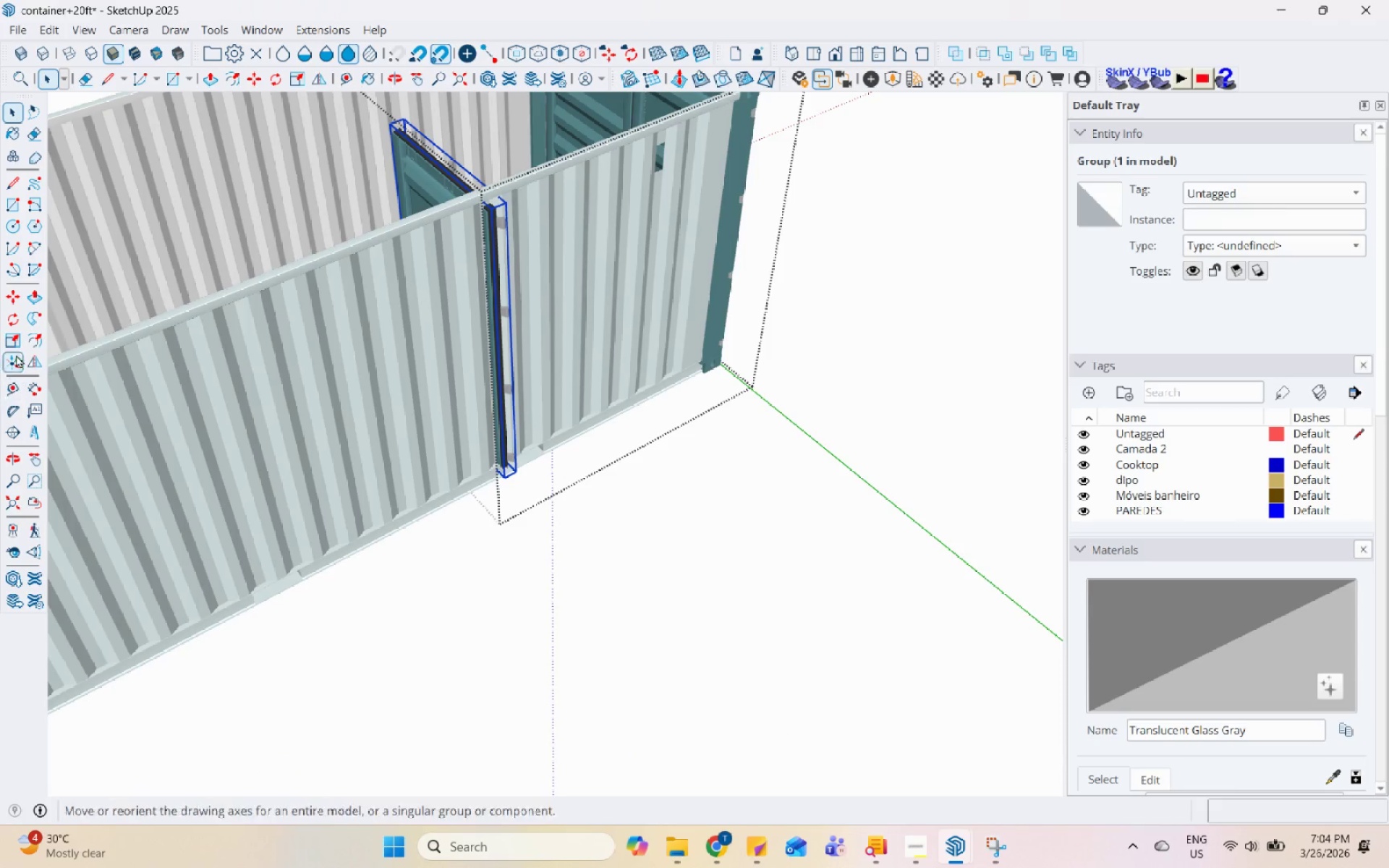 
left_click([15, 329])
 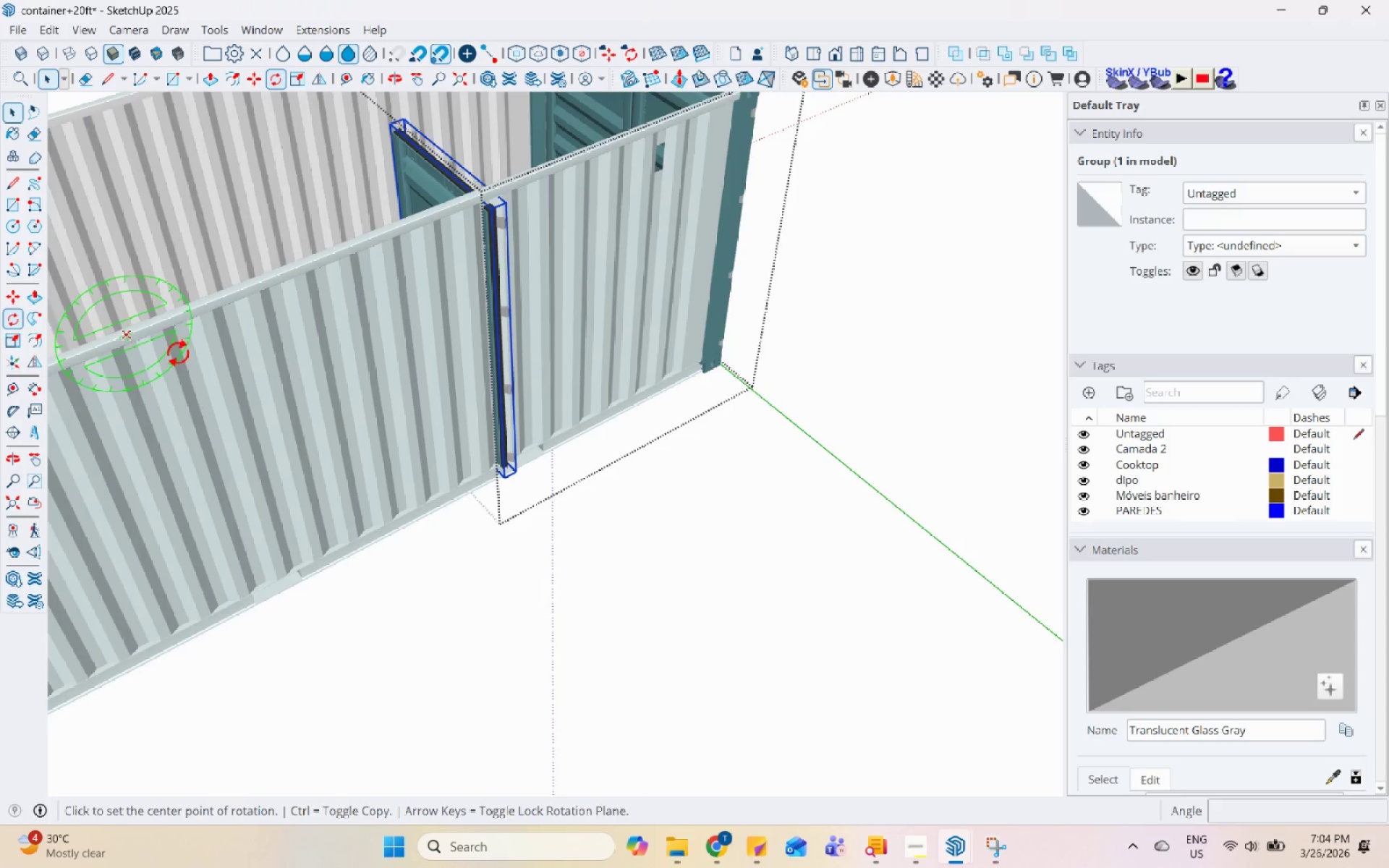 
left_click([554, 629])
 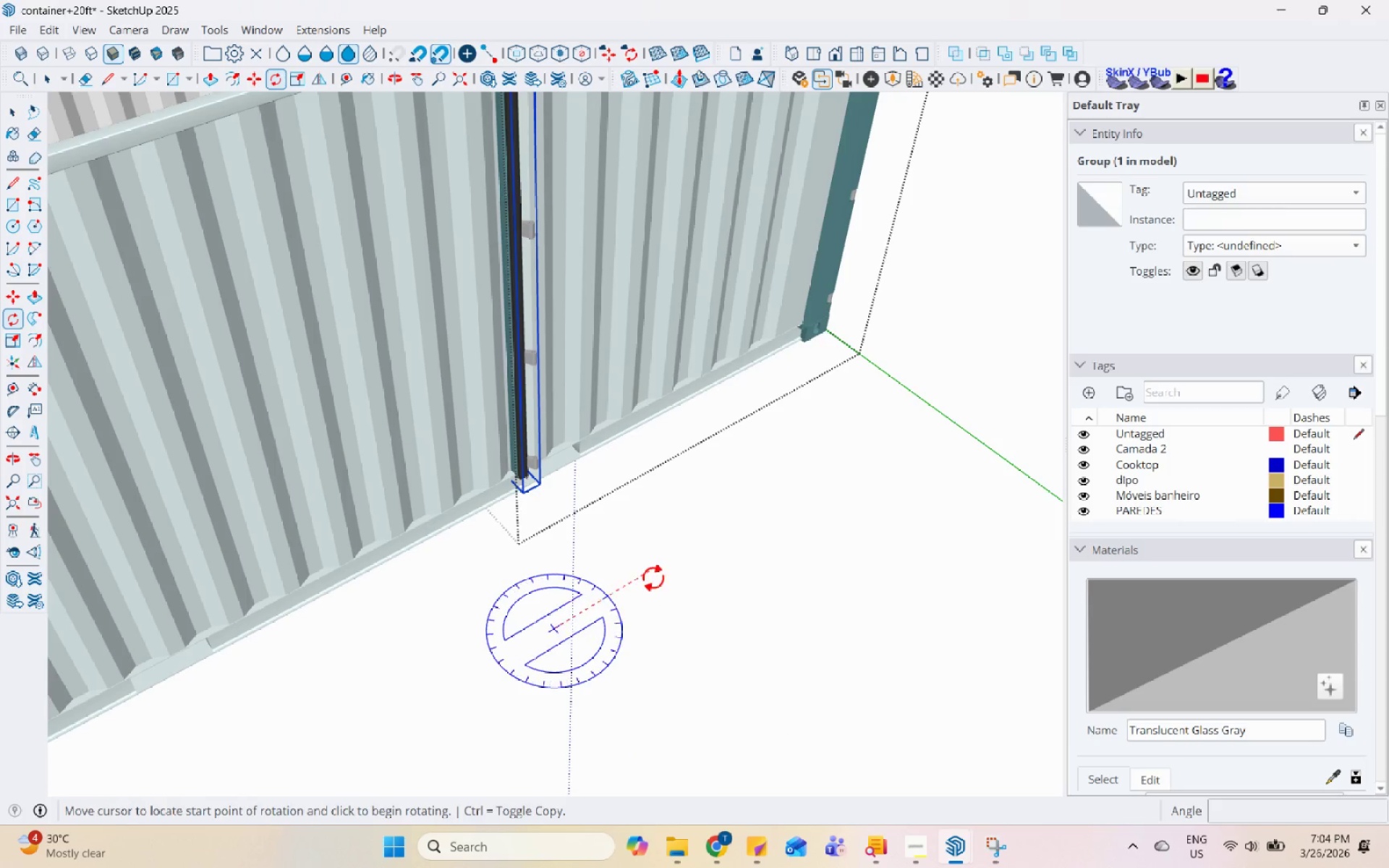 
scroll: coordinate [467, 447], scroll_direction: up, amount: 4.0
 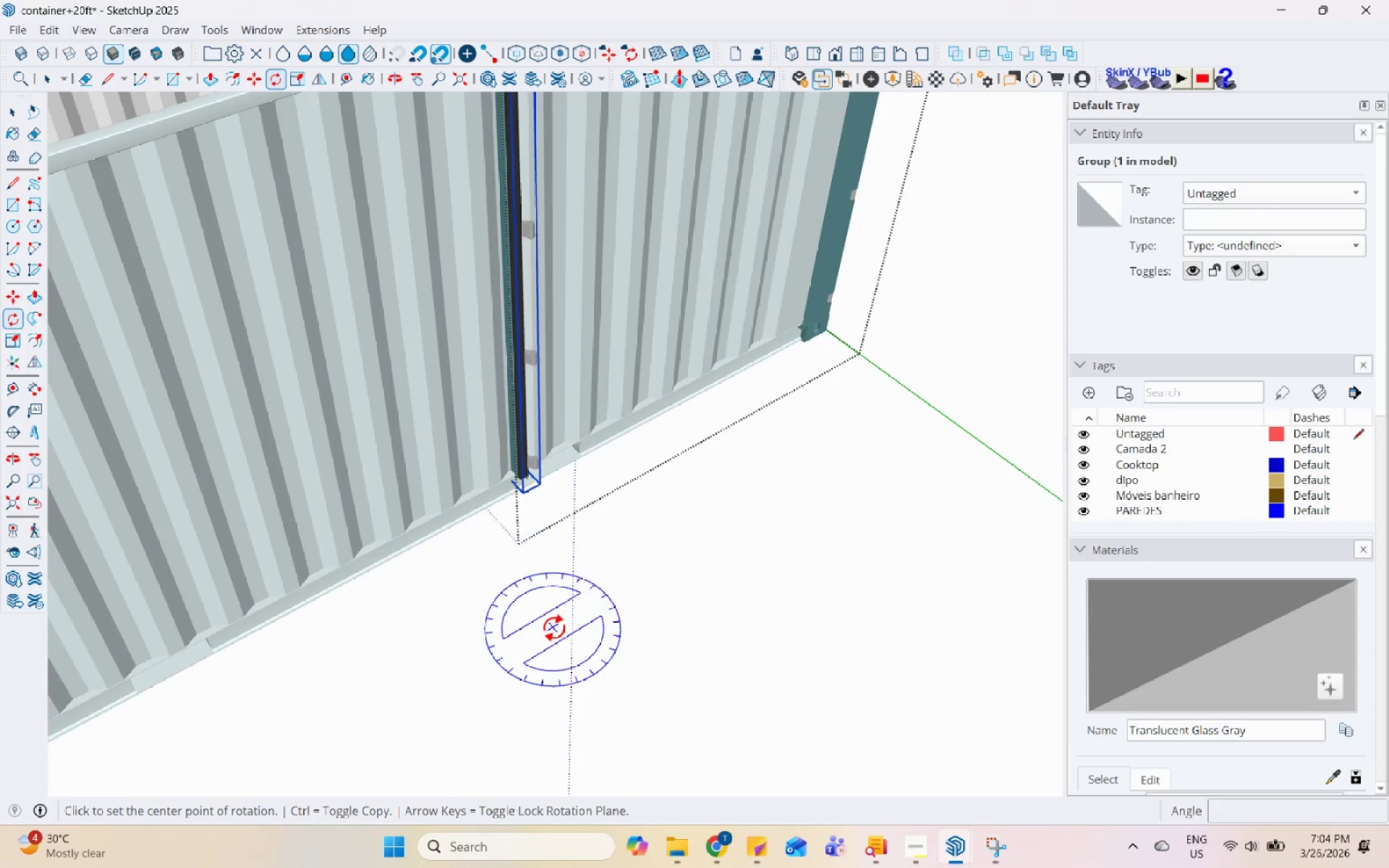 
left_click([653, 578])
 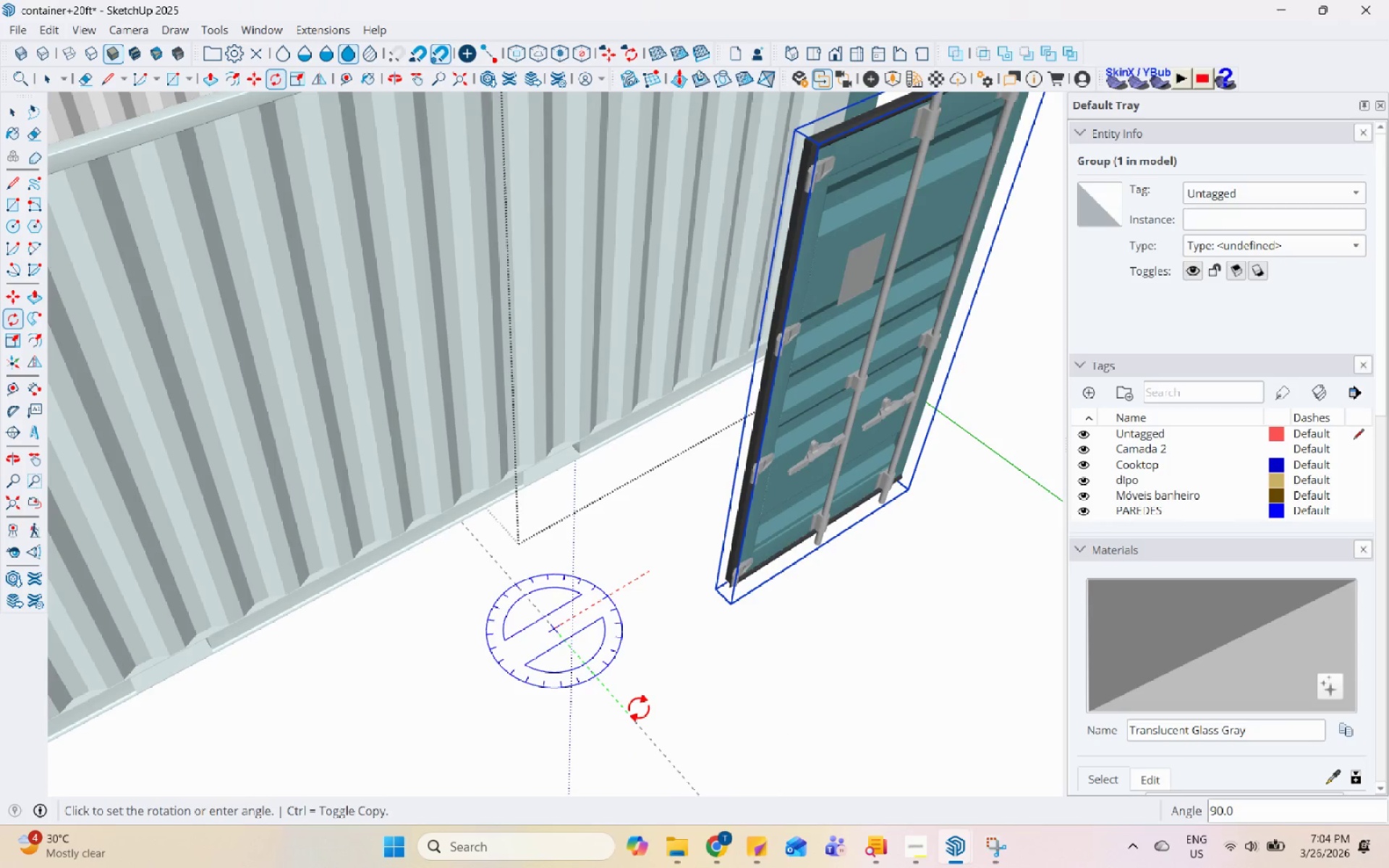 
left_click([637, 710])
 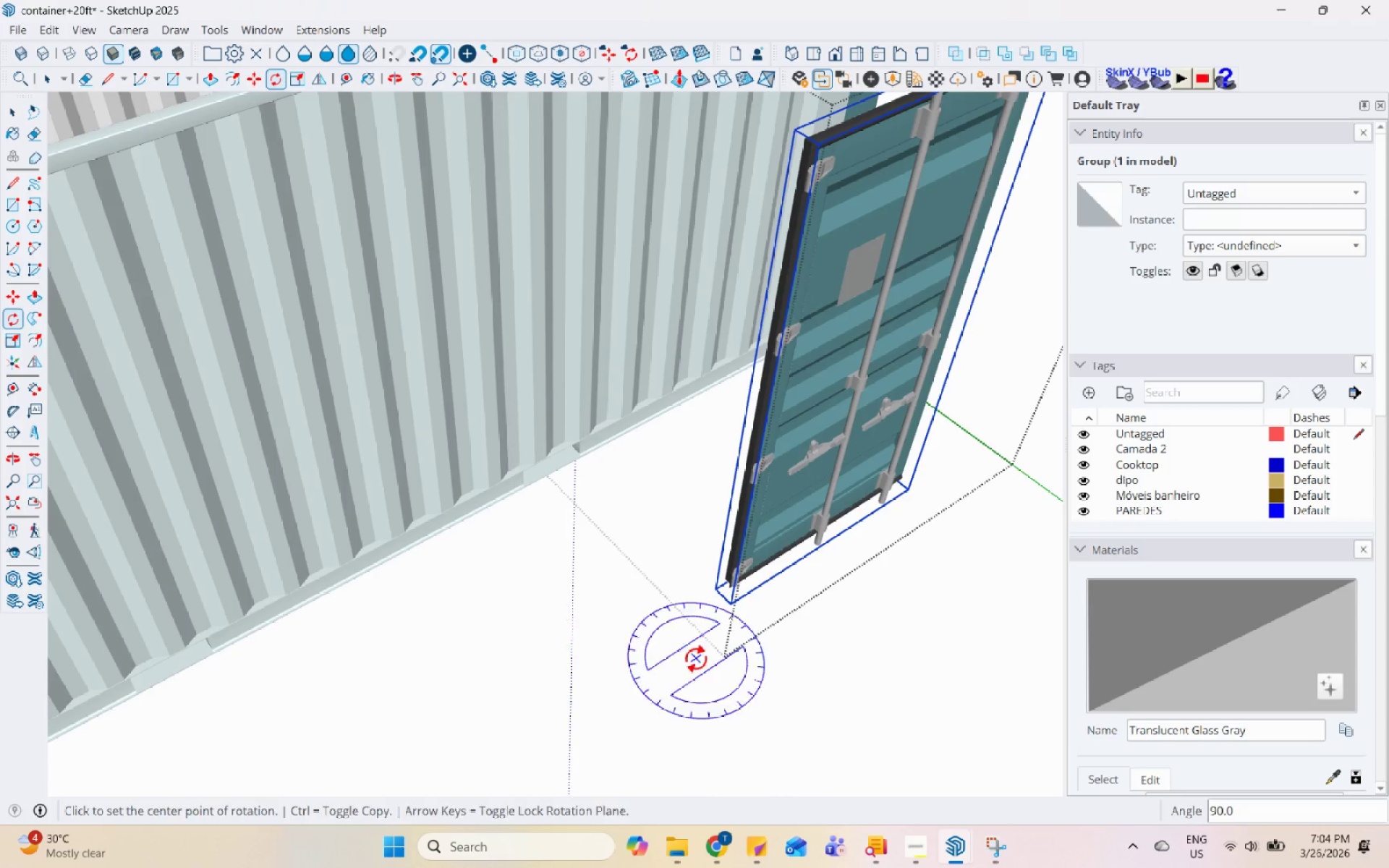 
key(Space)
 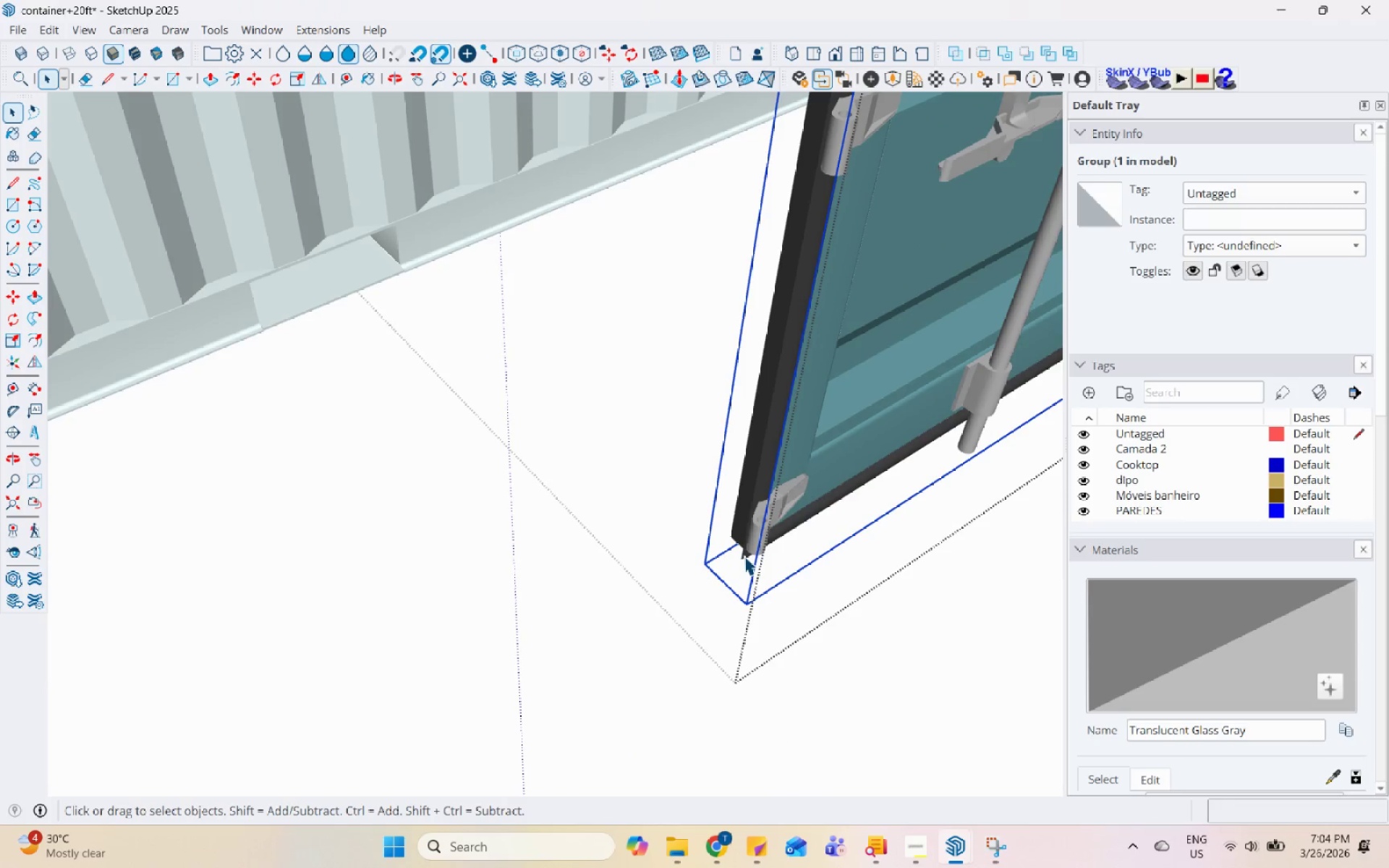 
scroll: coordinate [744, 556], scroll_direction: up, amount: 10.0
 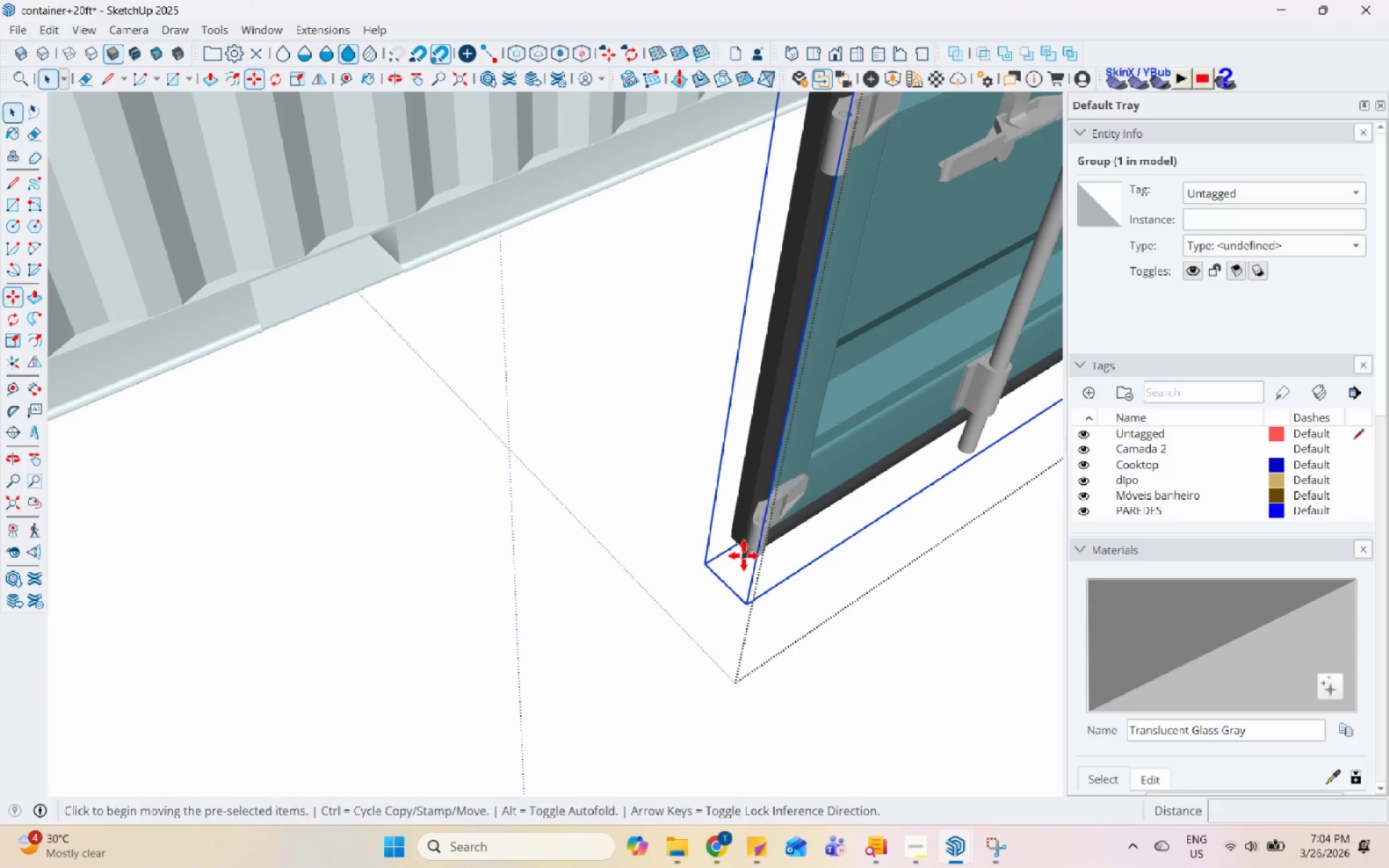 
key(M)
 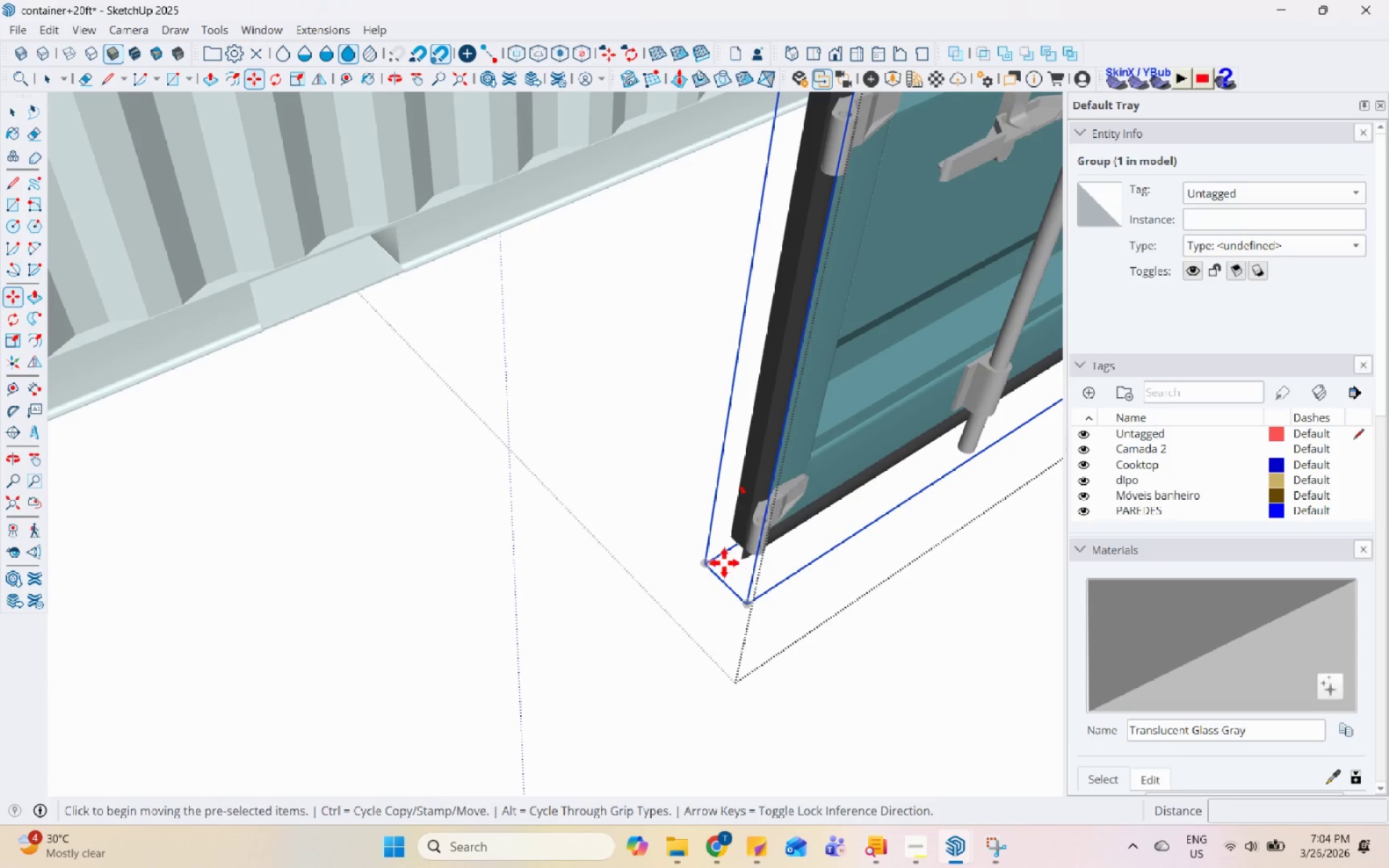 
left_click([713, 557])
 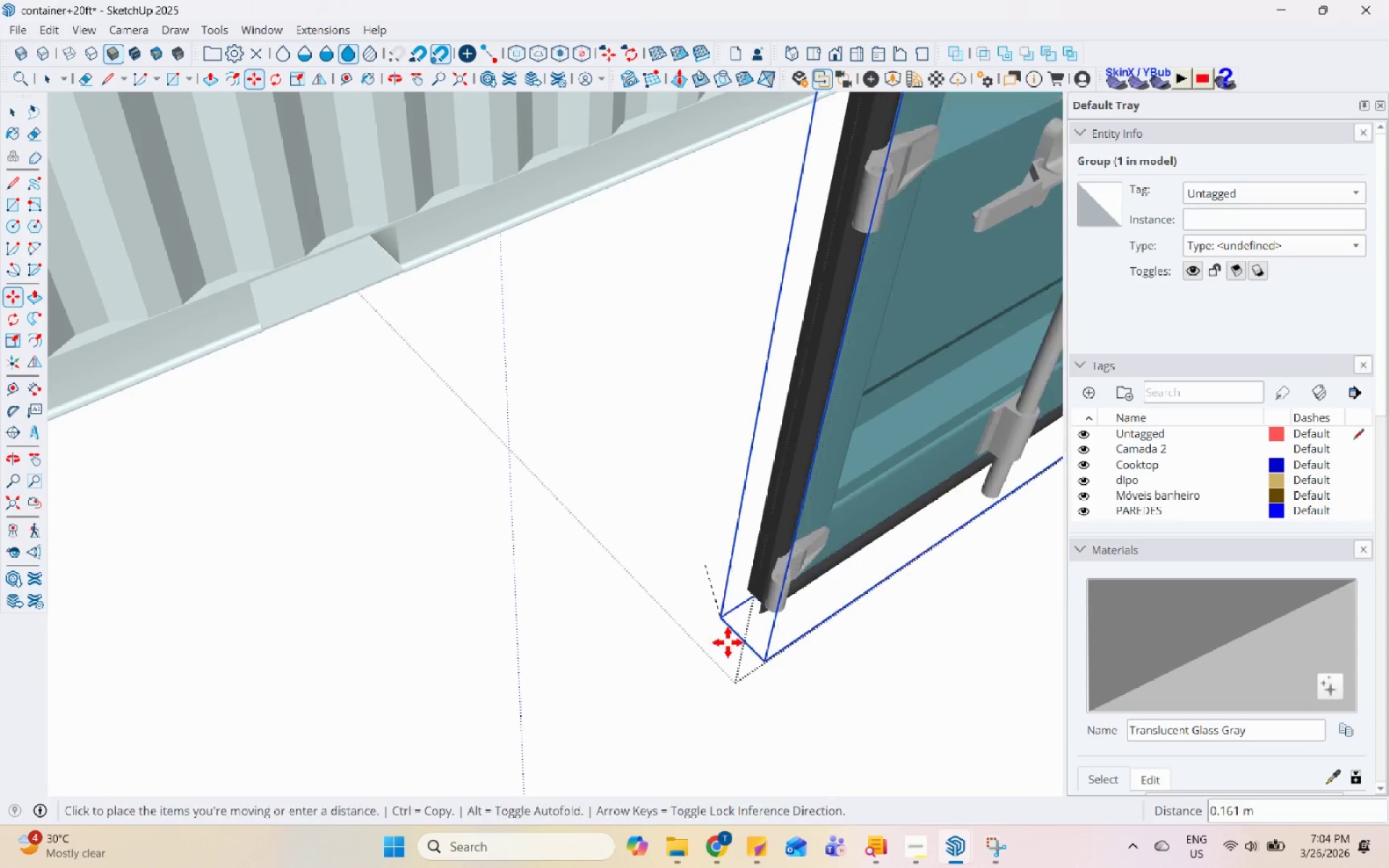 
scroll: coordinate [549, 569], scroll_direction: down, amount: 6.0
 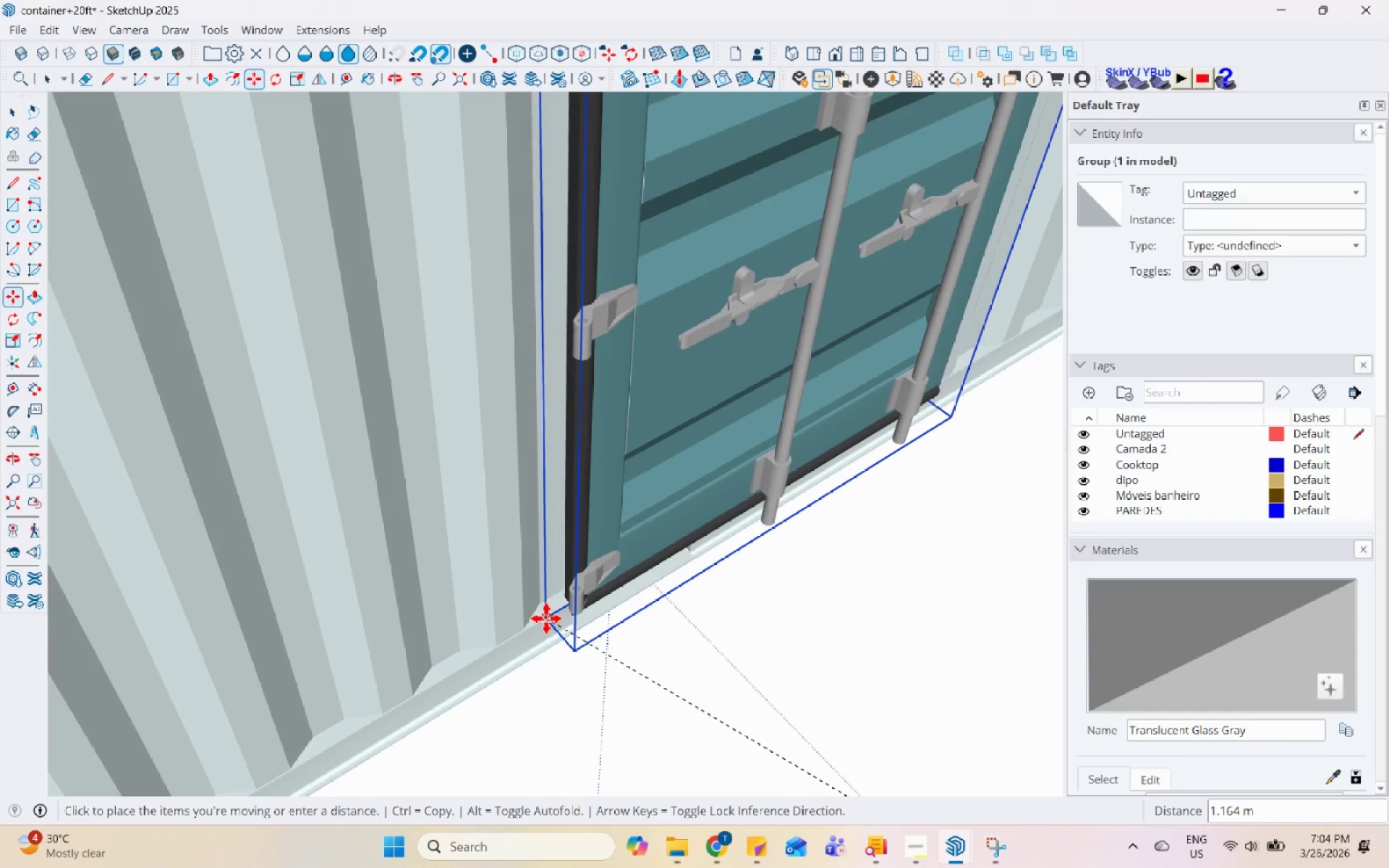 
left_click([546, 618])
 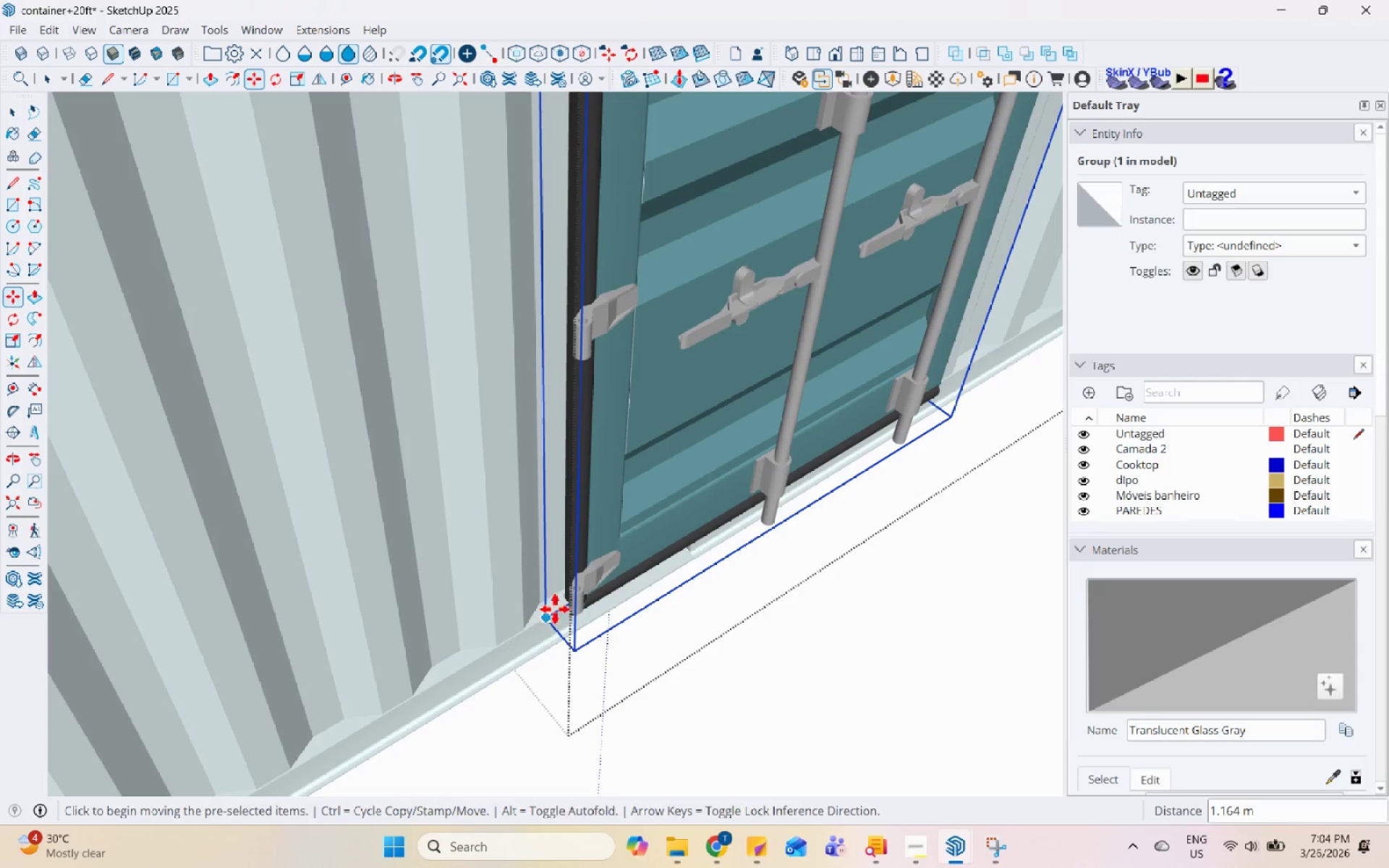 
scroll: coordinate [556, 584], scroll_direction: down, amount: 14.0
 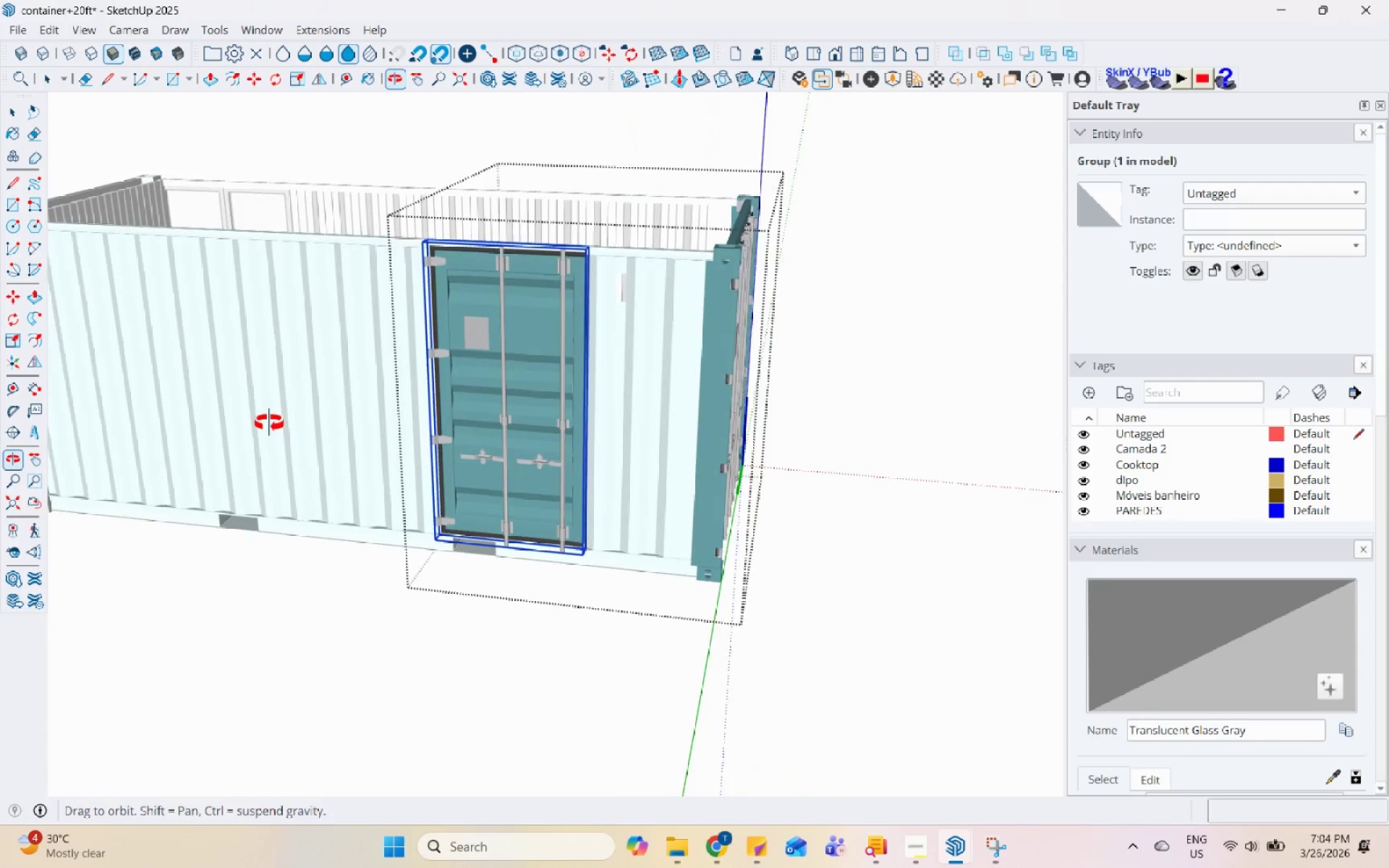 
scroll: coordinate [457, 352], scroll_direction: up, amount: 6.0
 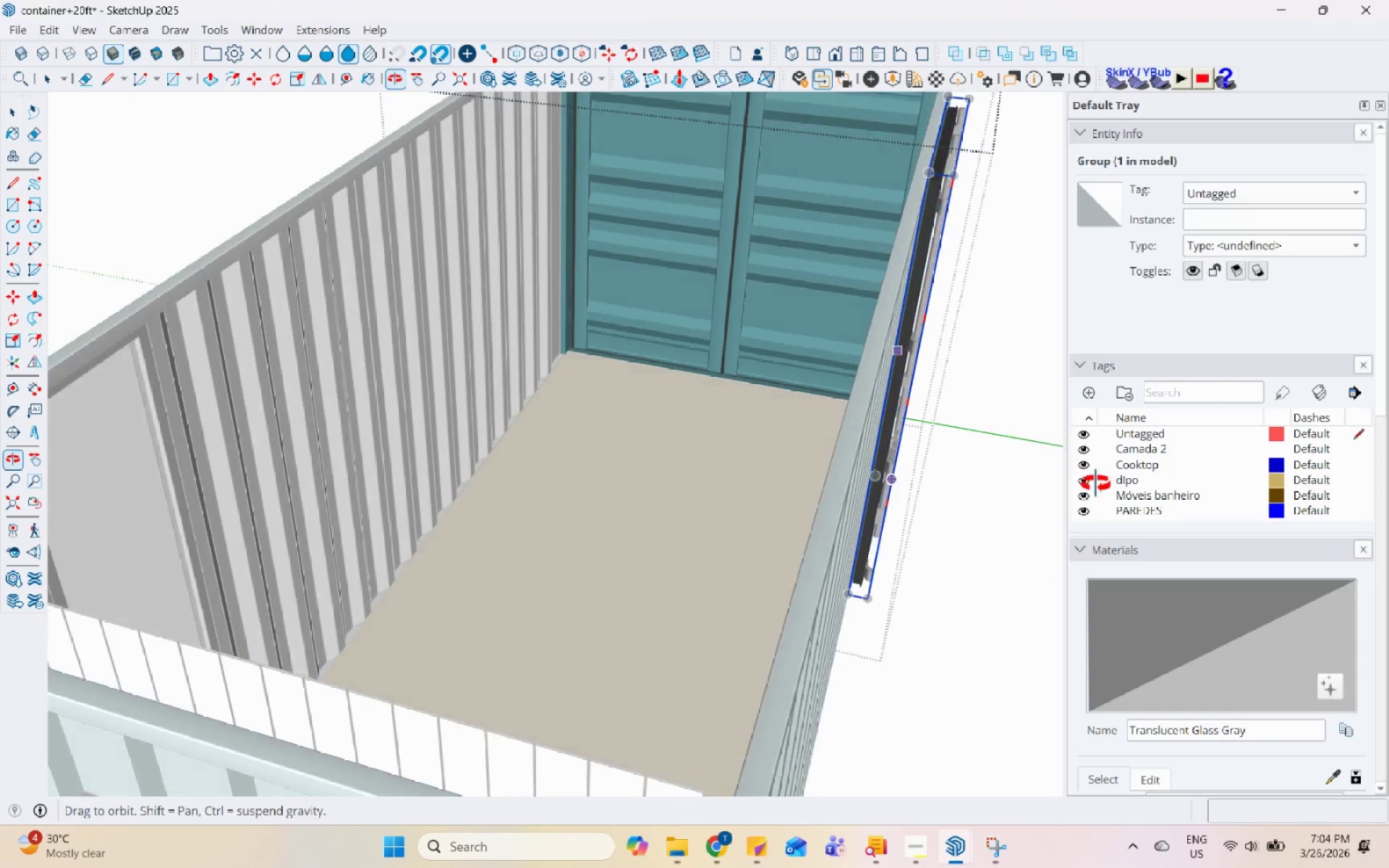 
scroll: coordinate [698, 380], scroll_direction: down, amount: 1.0
 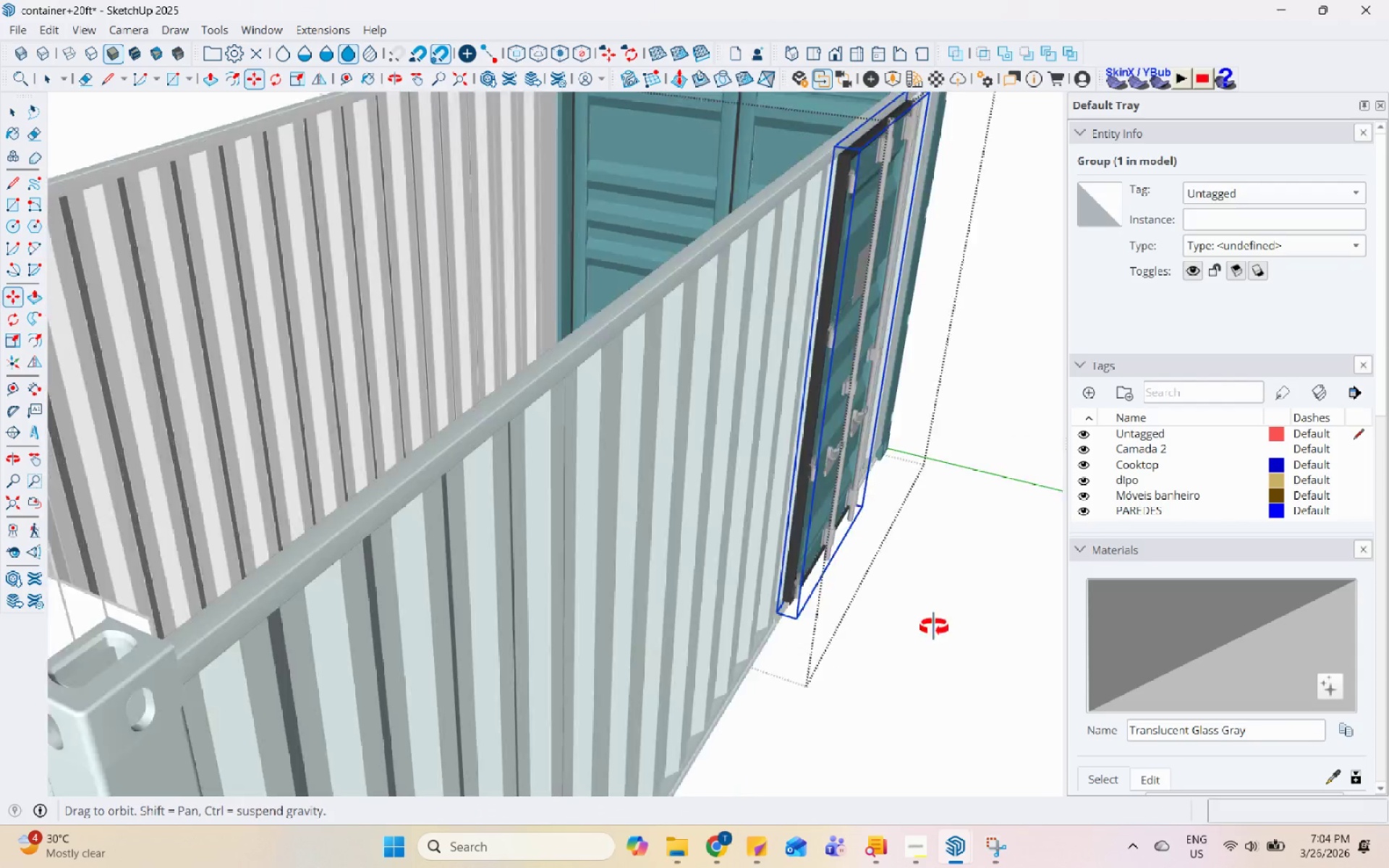 
scroll: coordinate [766, 612], scroll_direction: up, amount: 15.0
 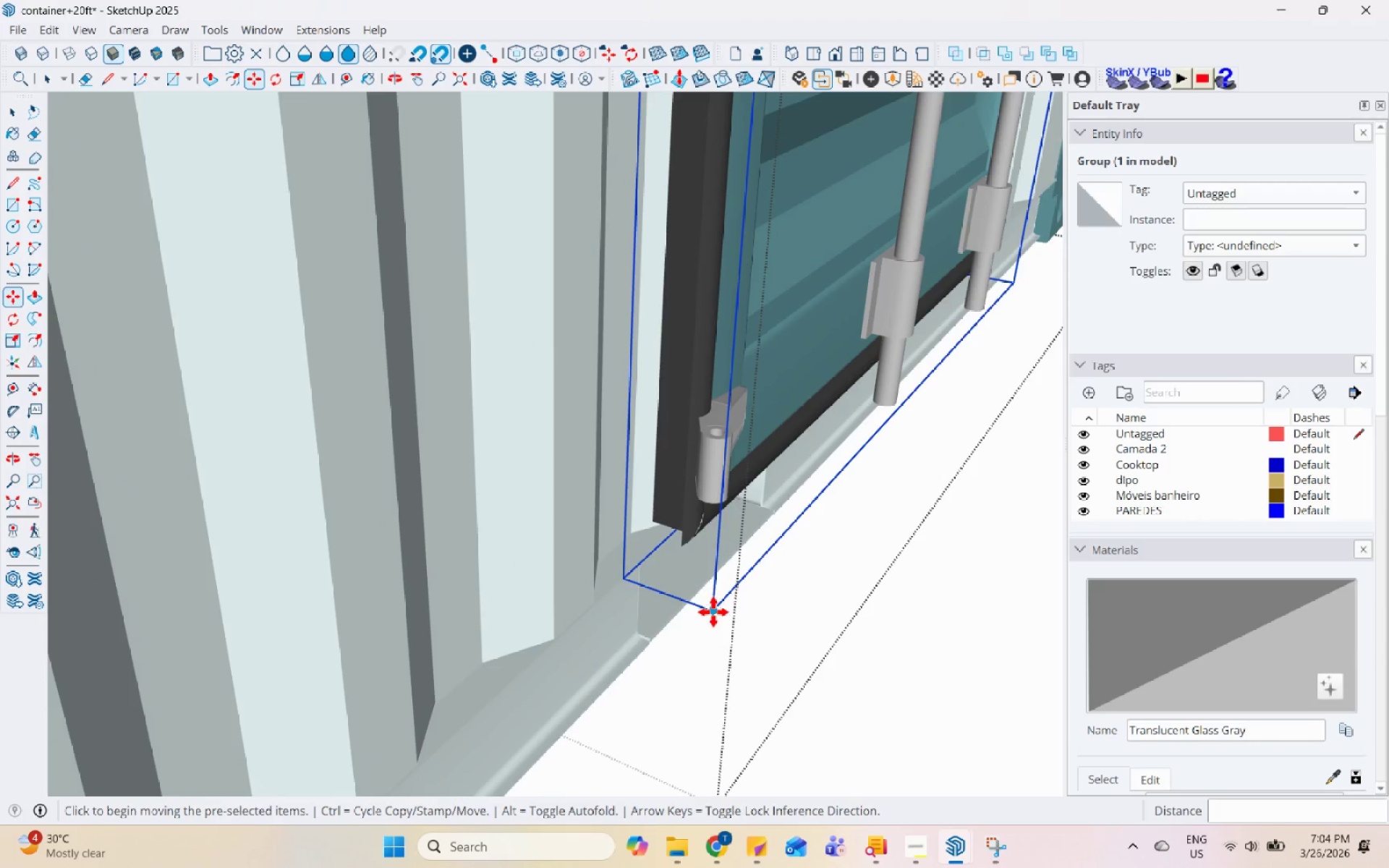 
left_click([713, 612])
 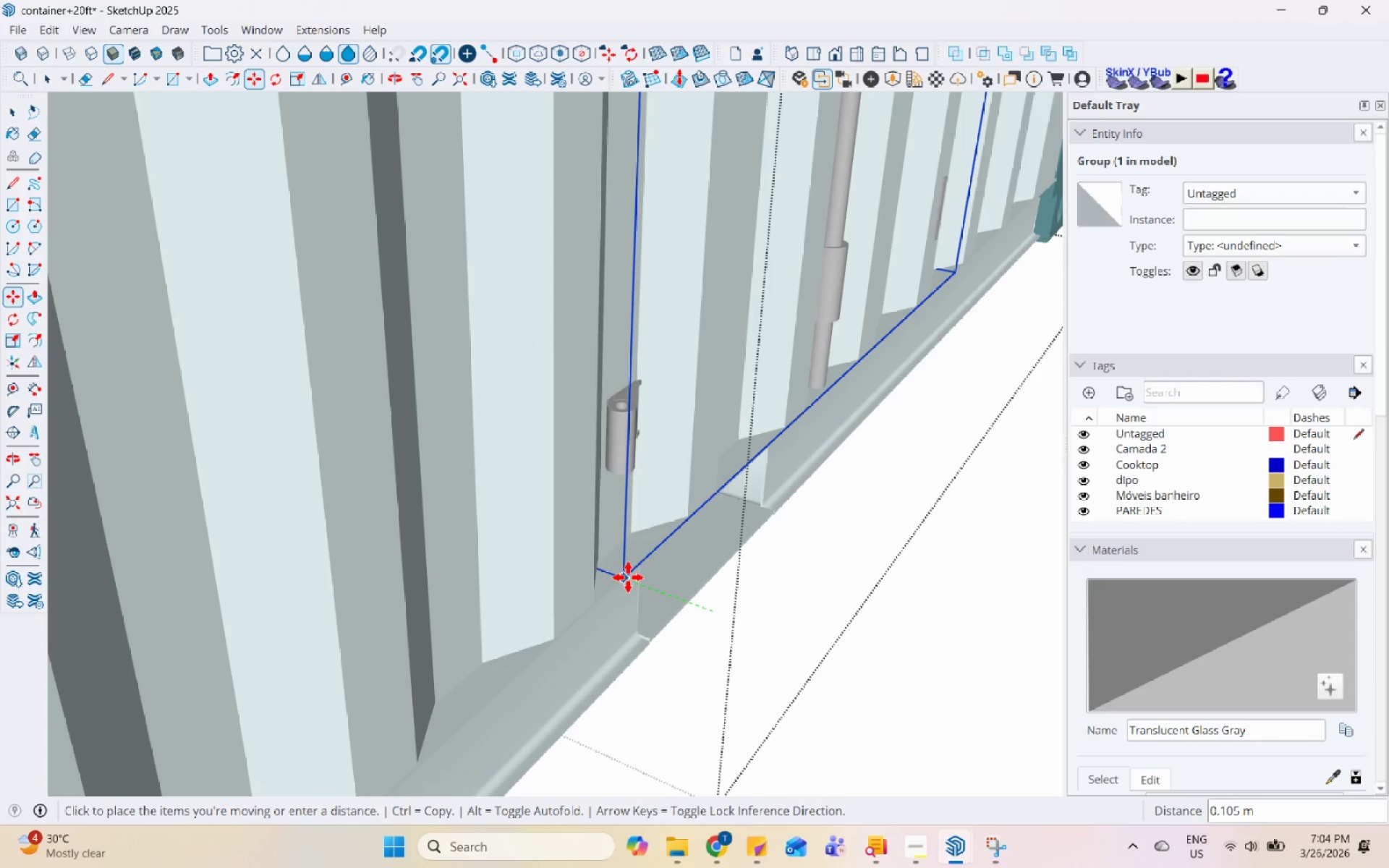 
left_click([632, 580])
 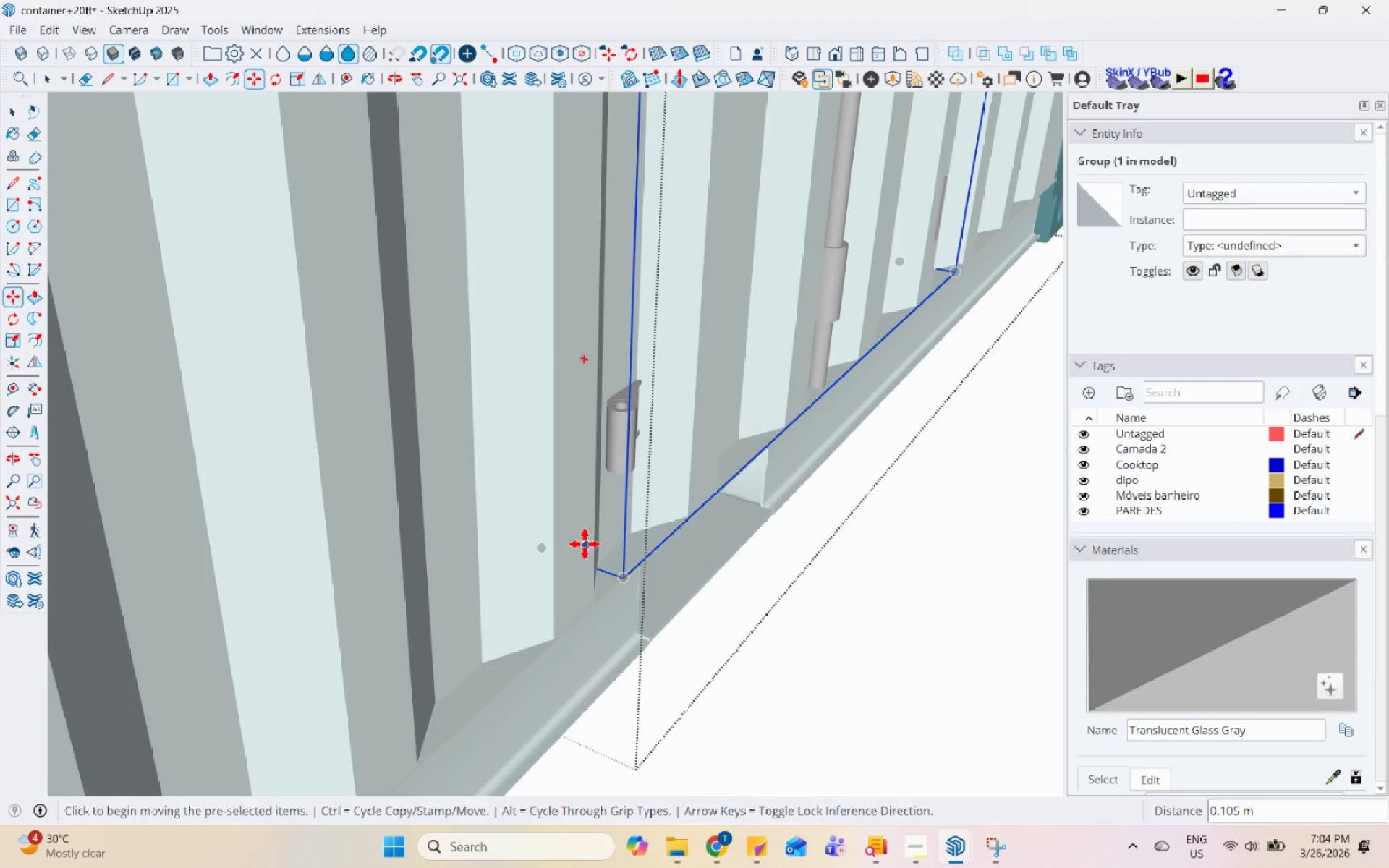 
scroll: coordinate [598, 604], scroll_direction: down, amount: 19.0
 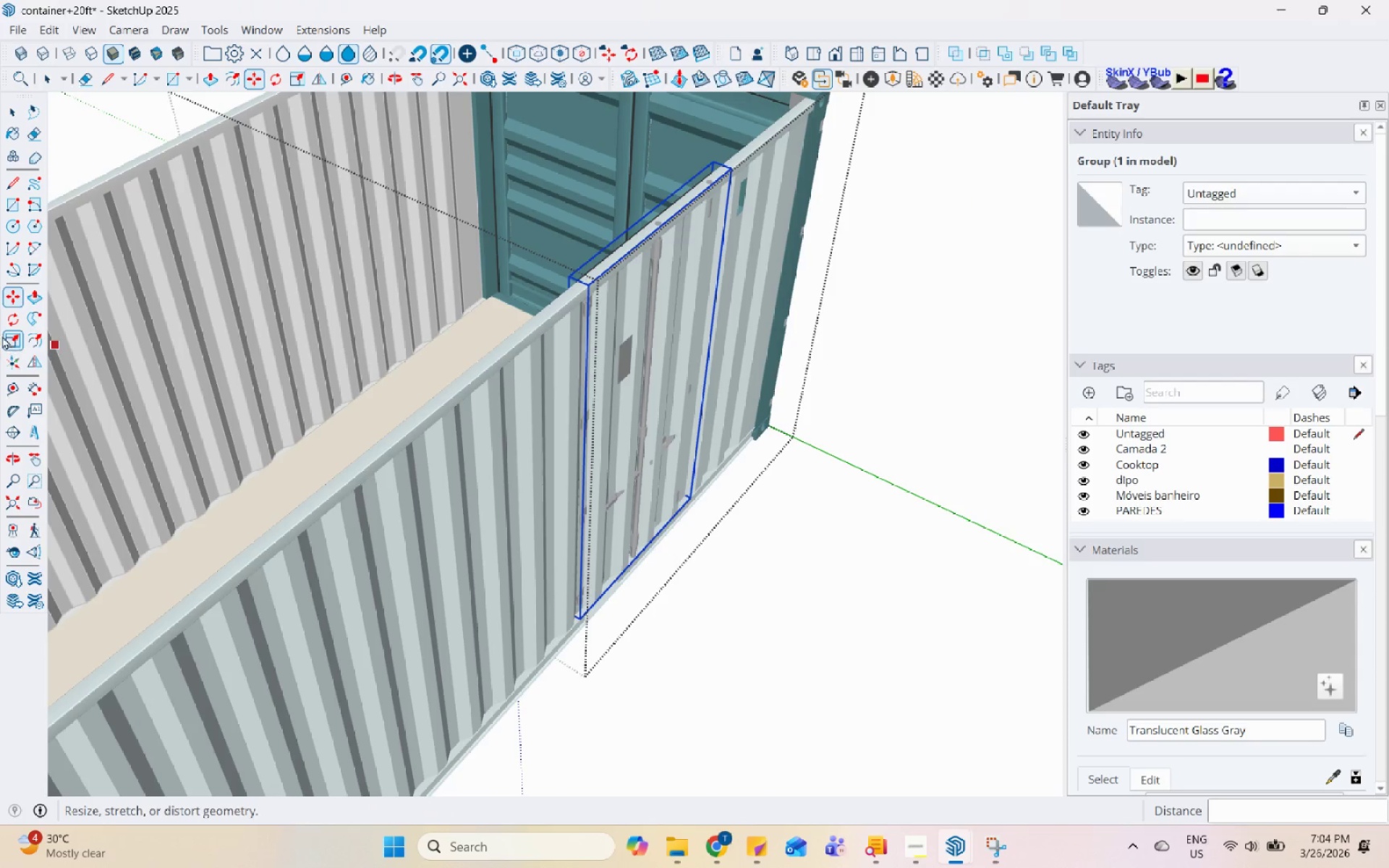 
left_click([9, 318])
 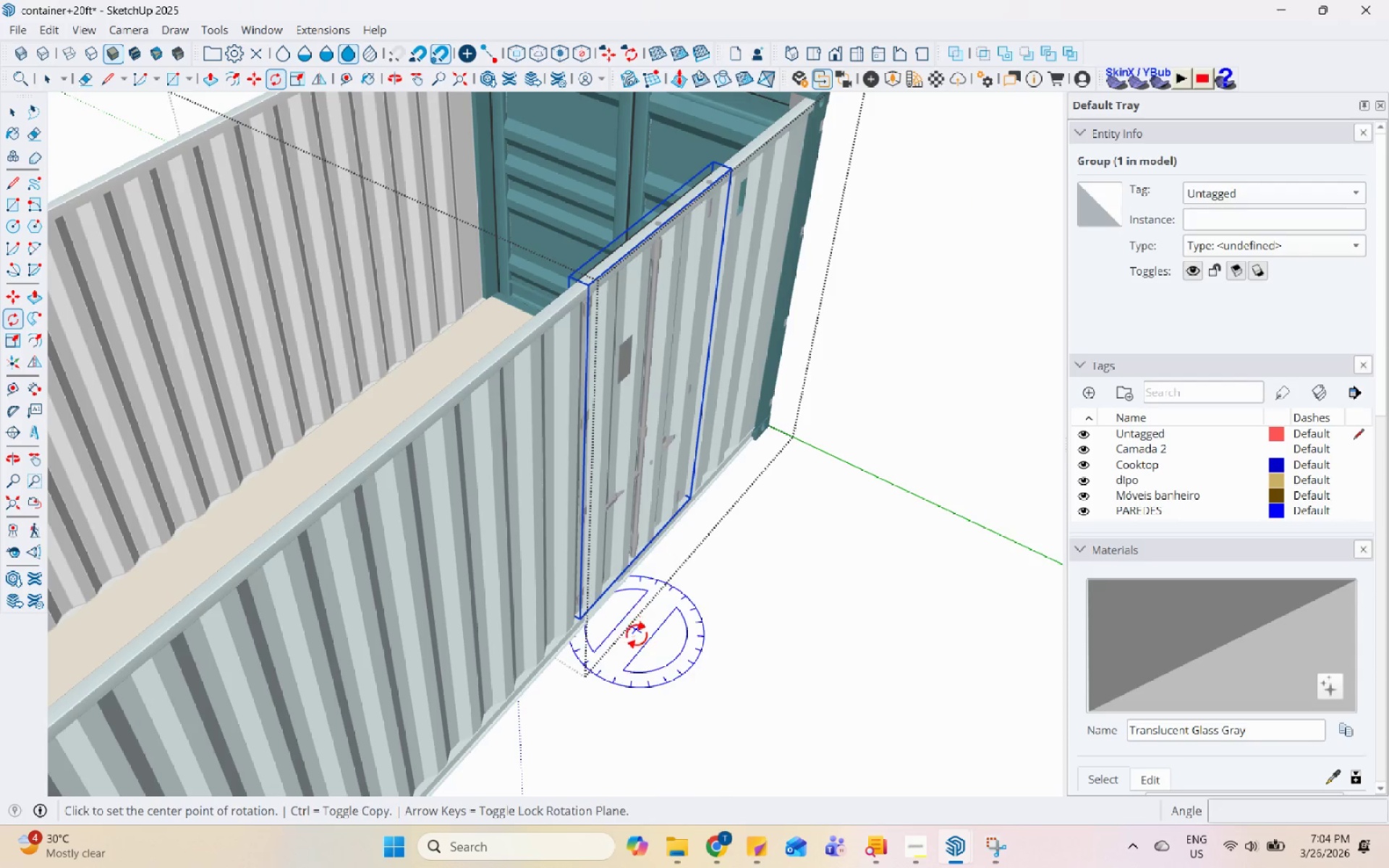 
left_click([642, 652])
 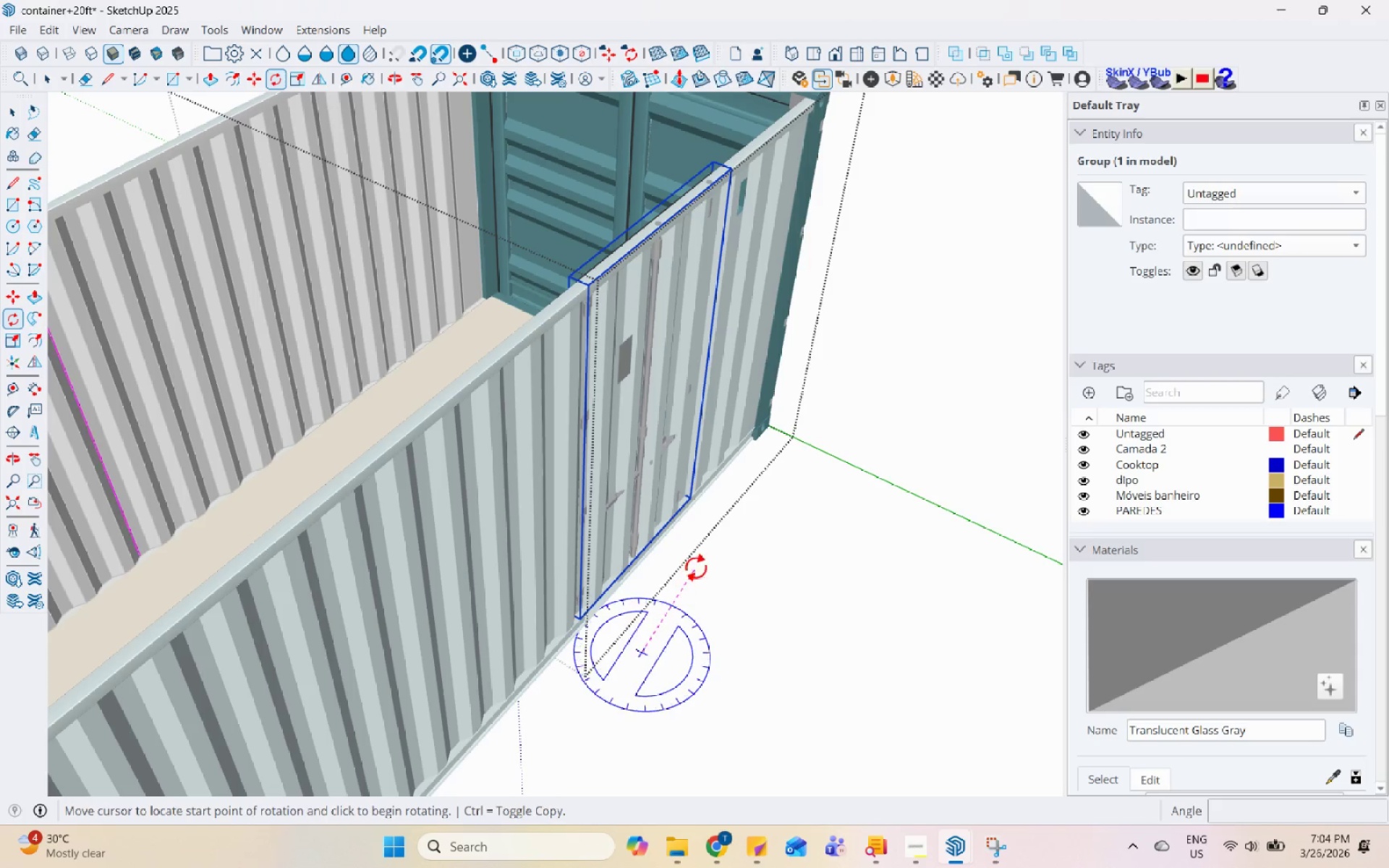 
left_click([696, 568])
 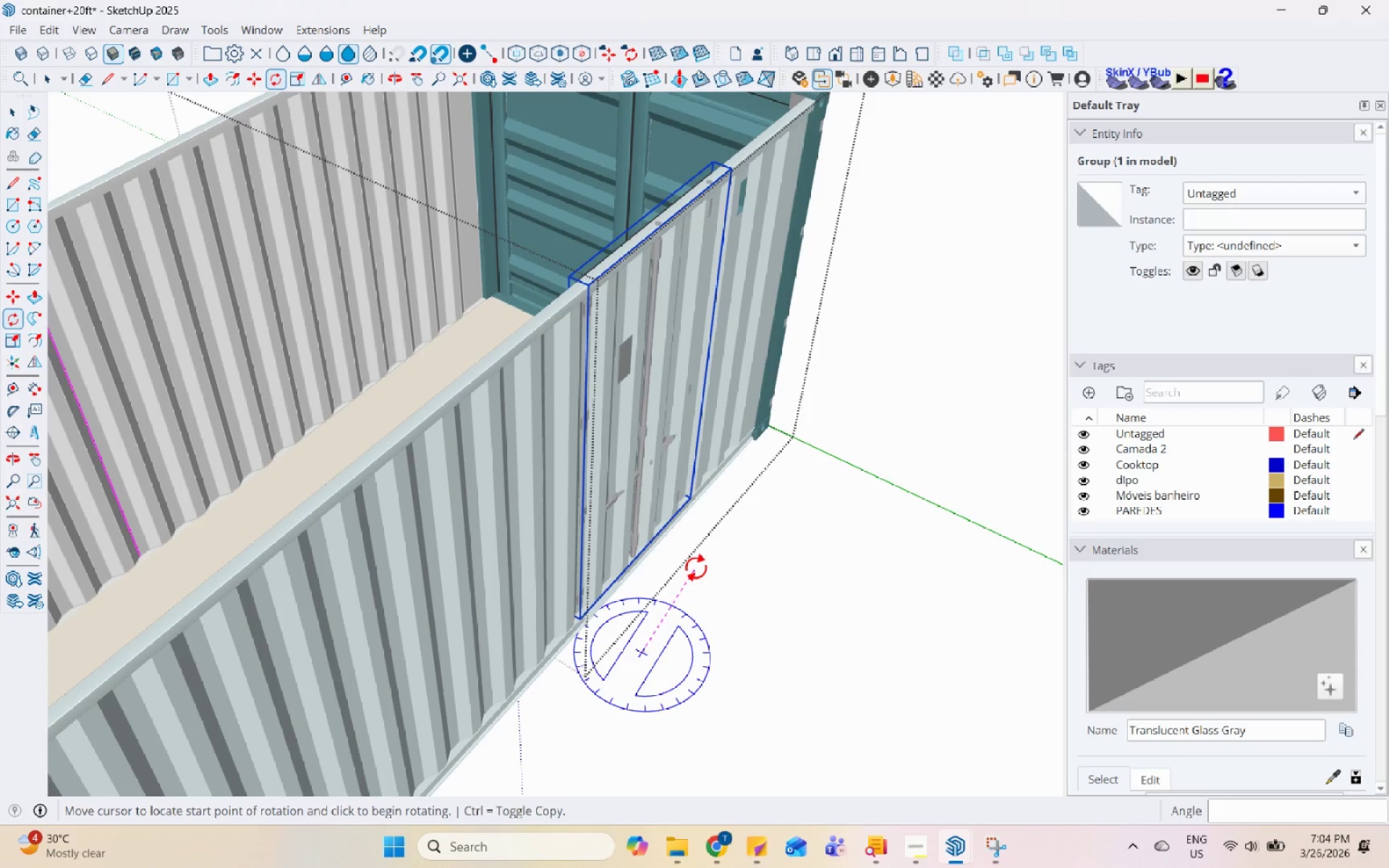 
key(Control+ControlLeft)
 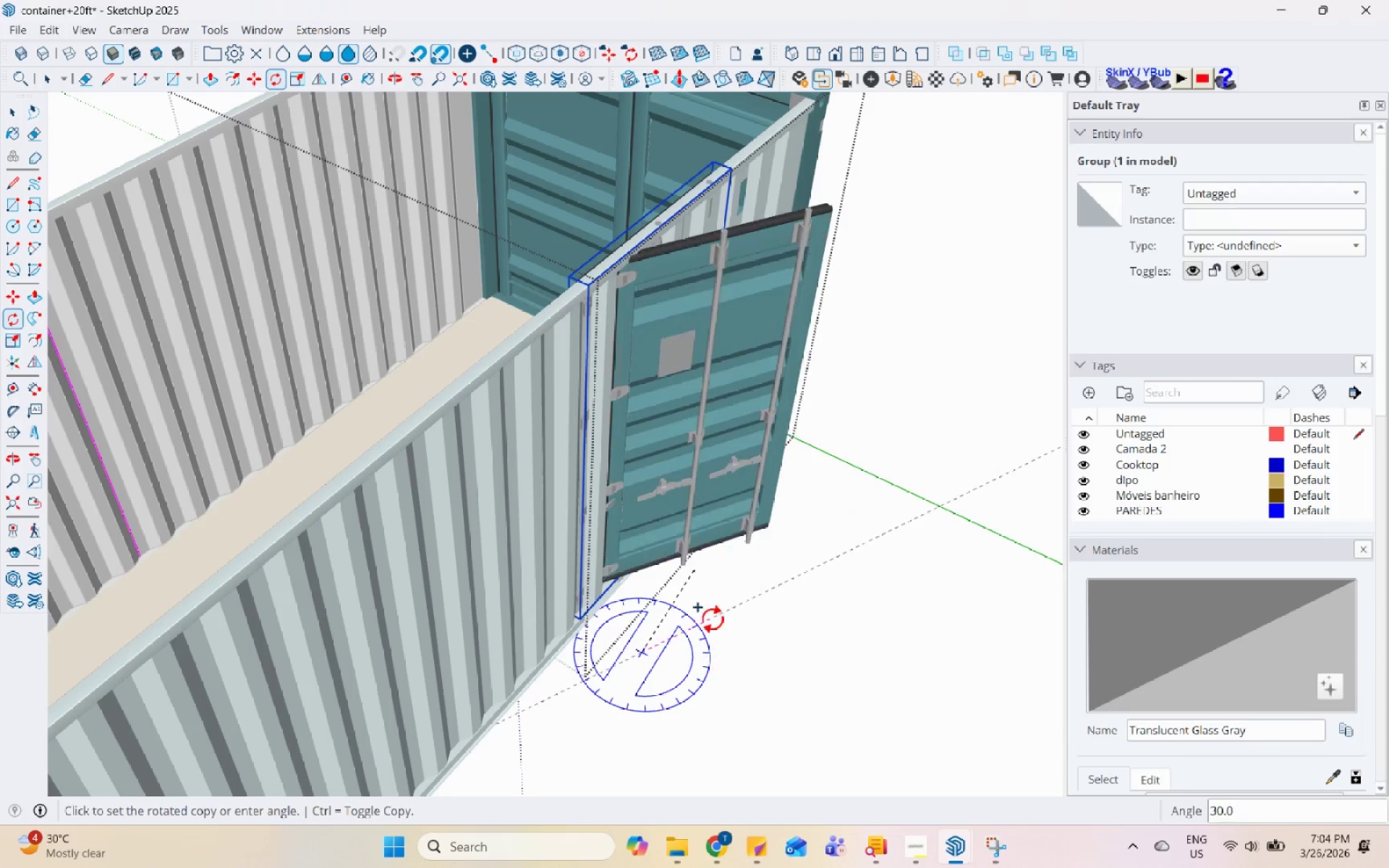 
key(Space)
 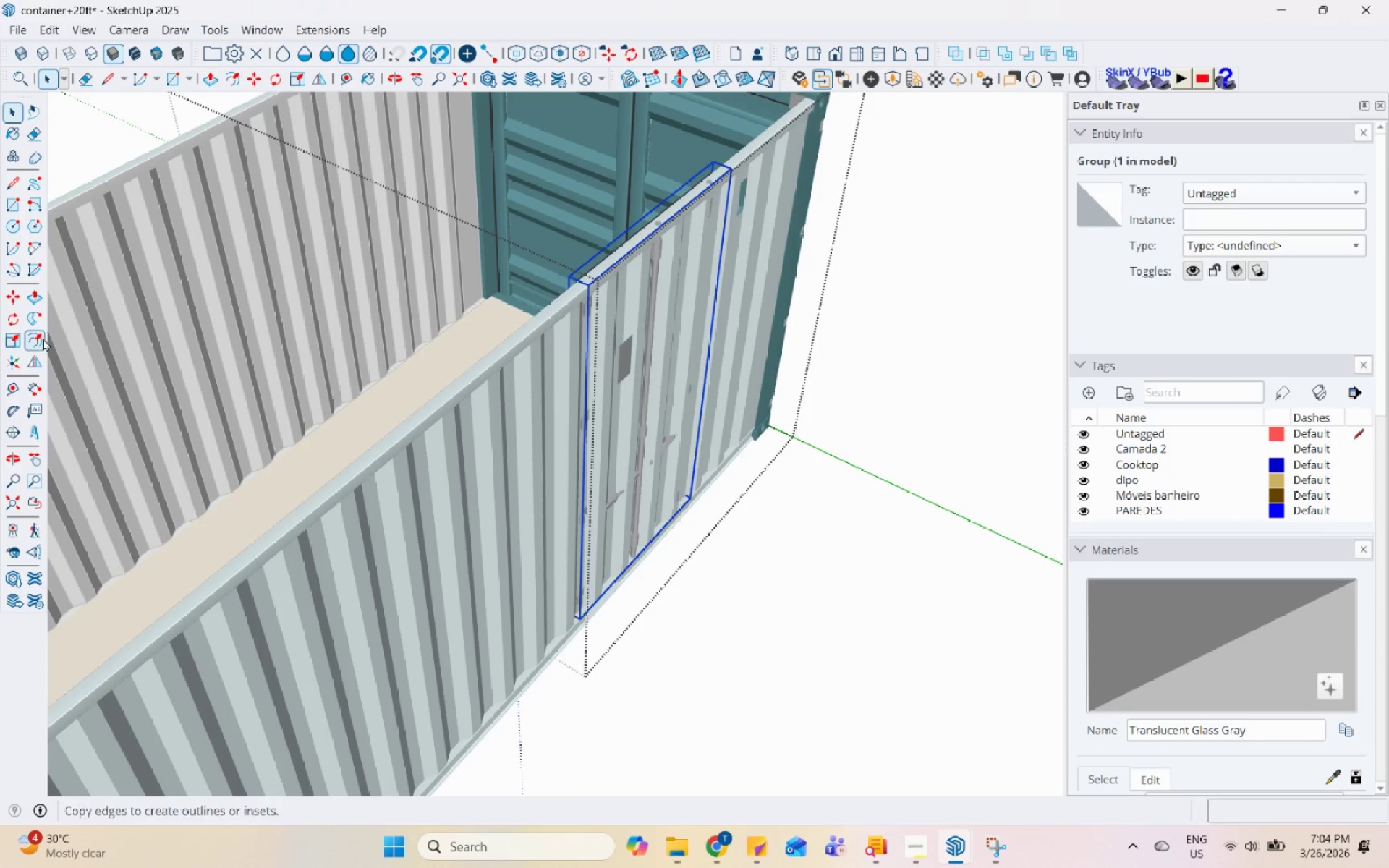 
left_click([13, 328])
 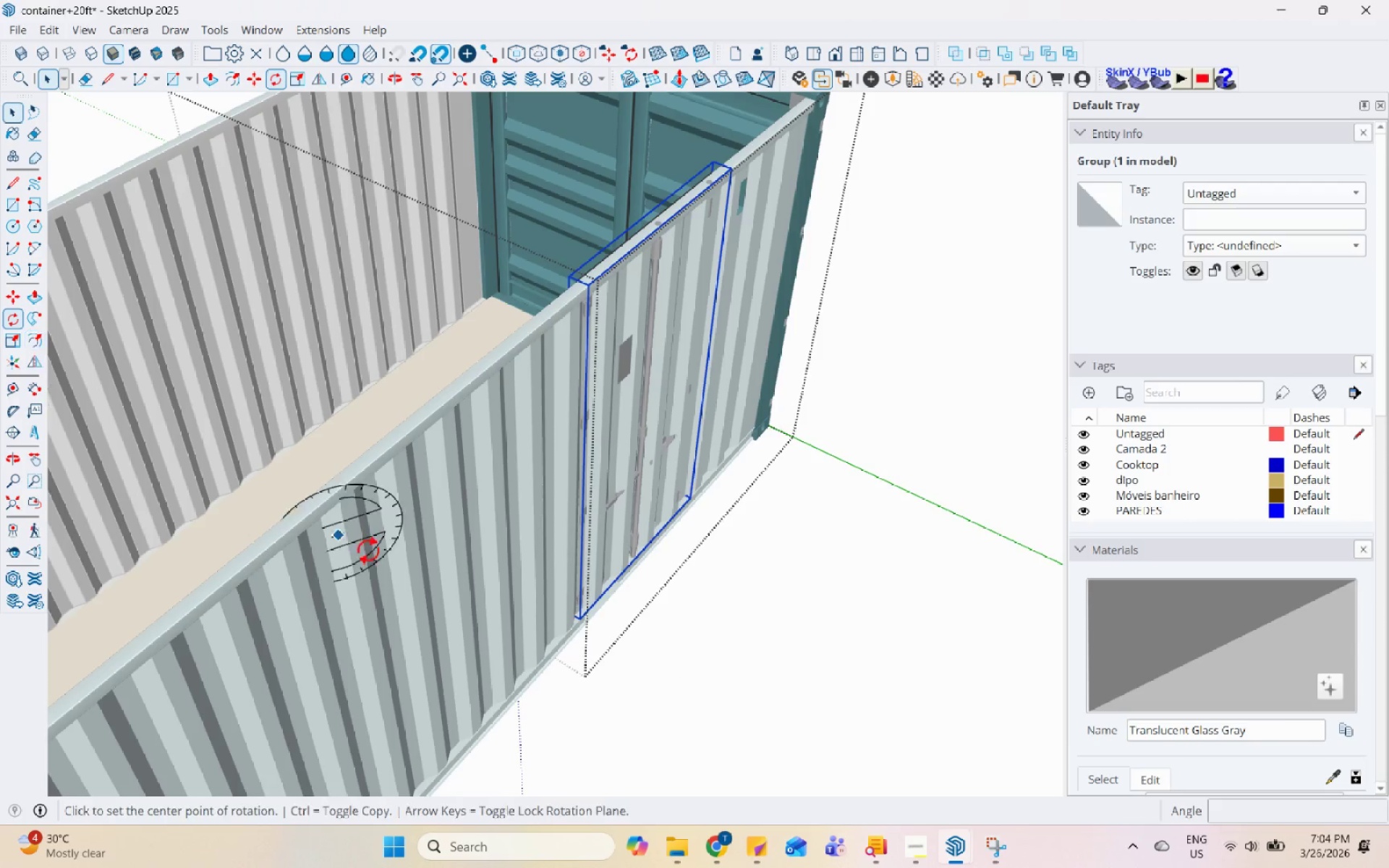 
scroll: coordinate [428, 532], scroll_direction: up, amount: 24.0
 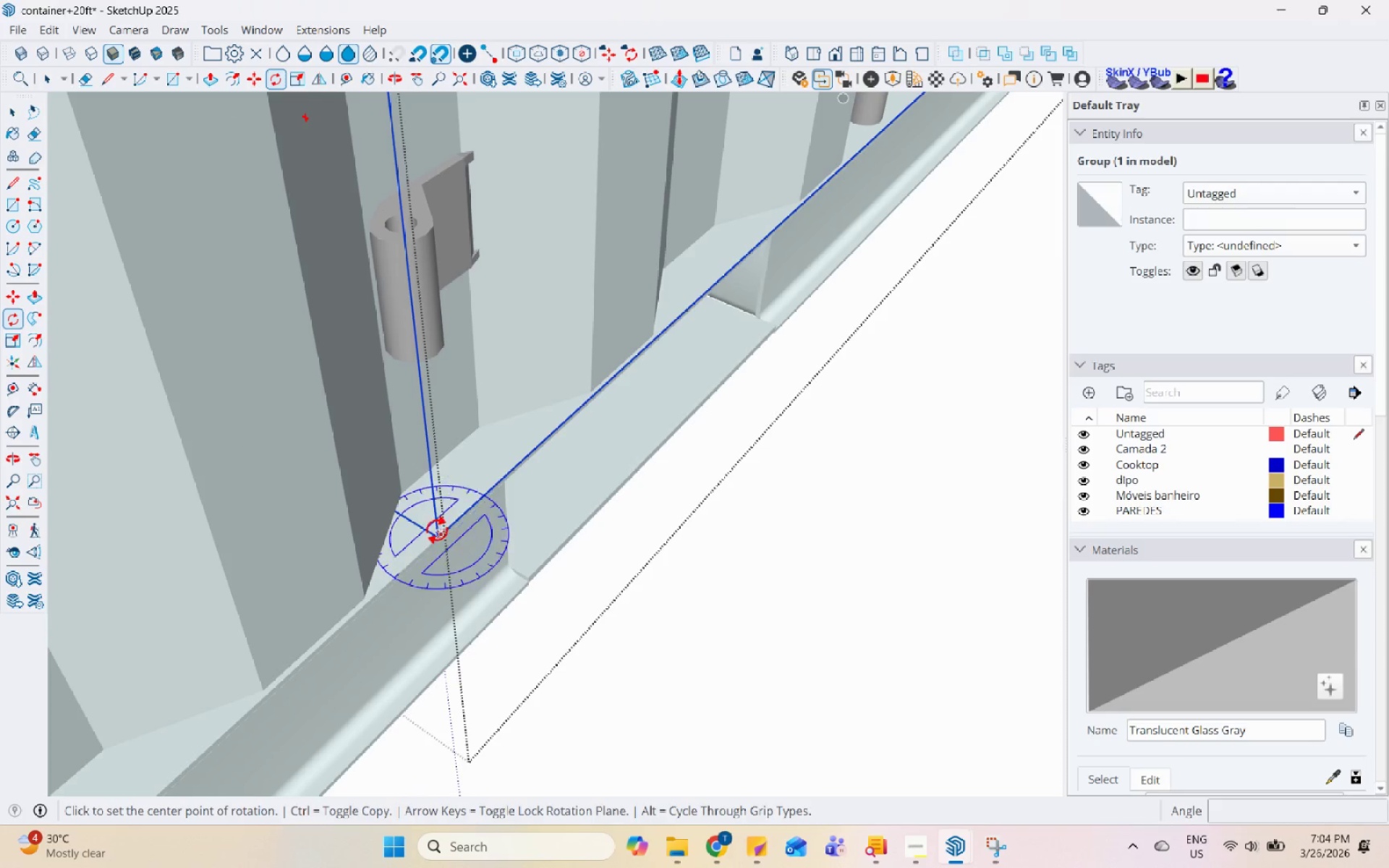 
left_click([438, 536])
 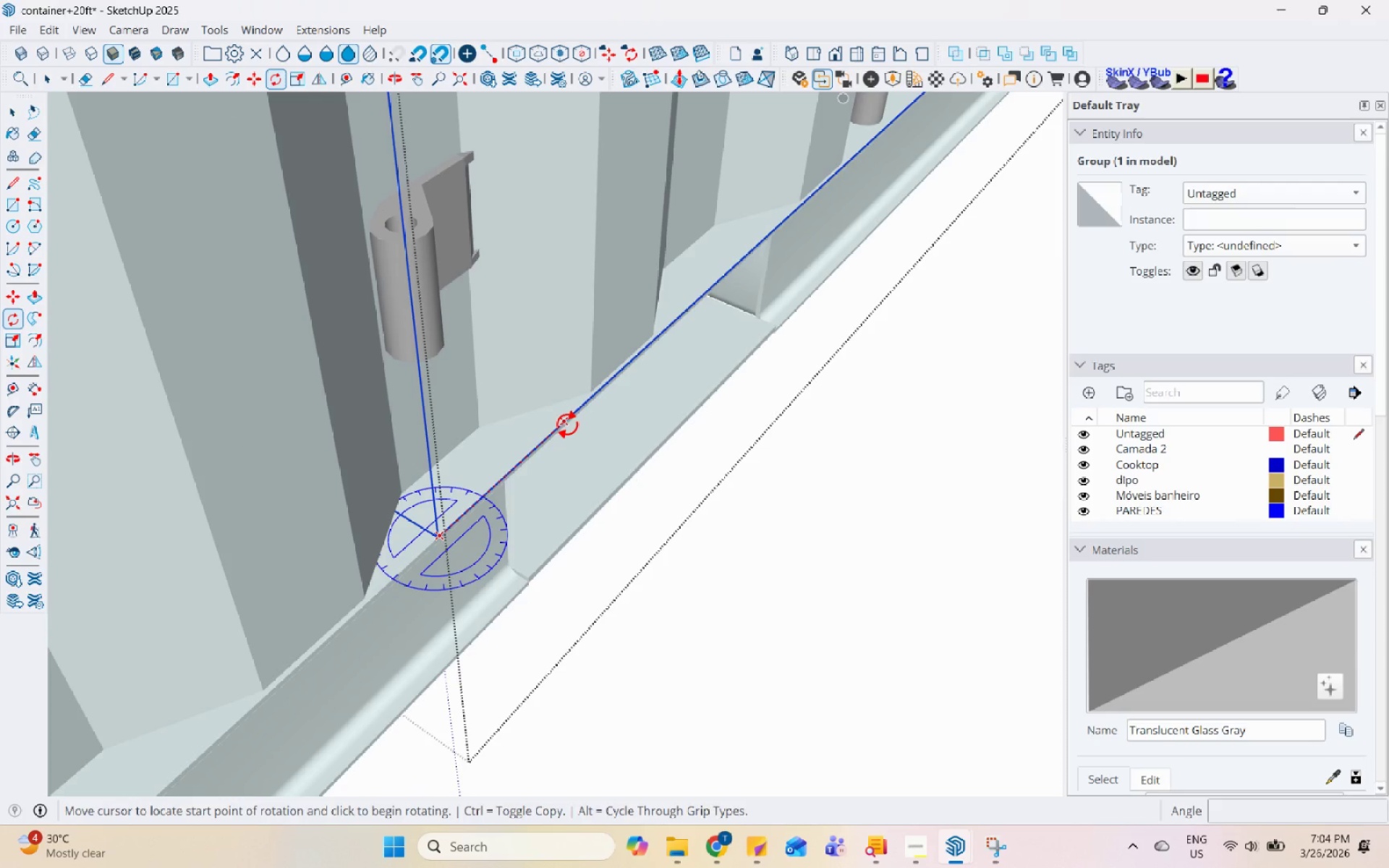 
left_click([567, 425])
 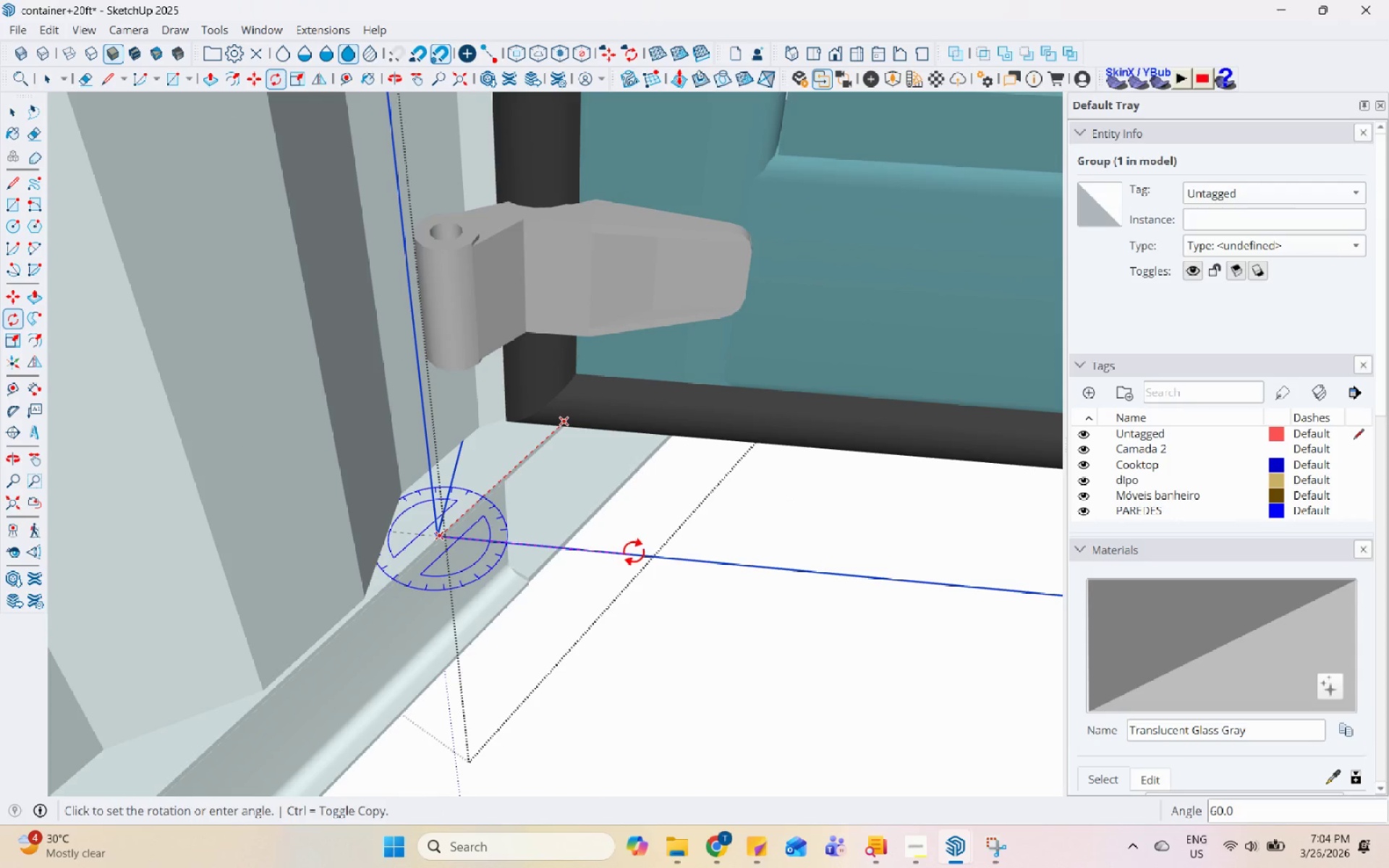 
left_click([634, 552])
 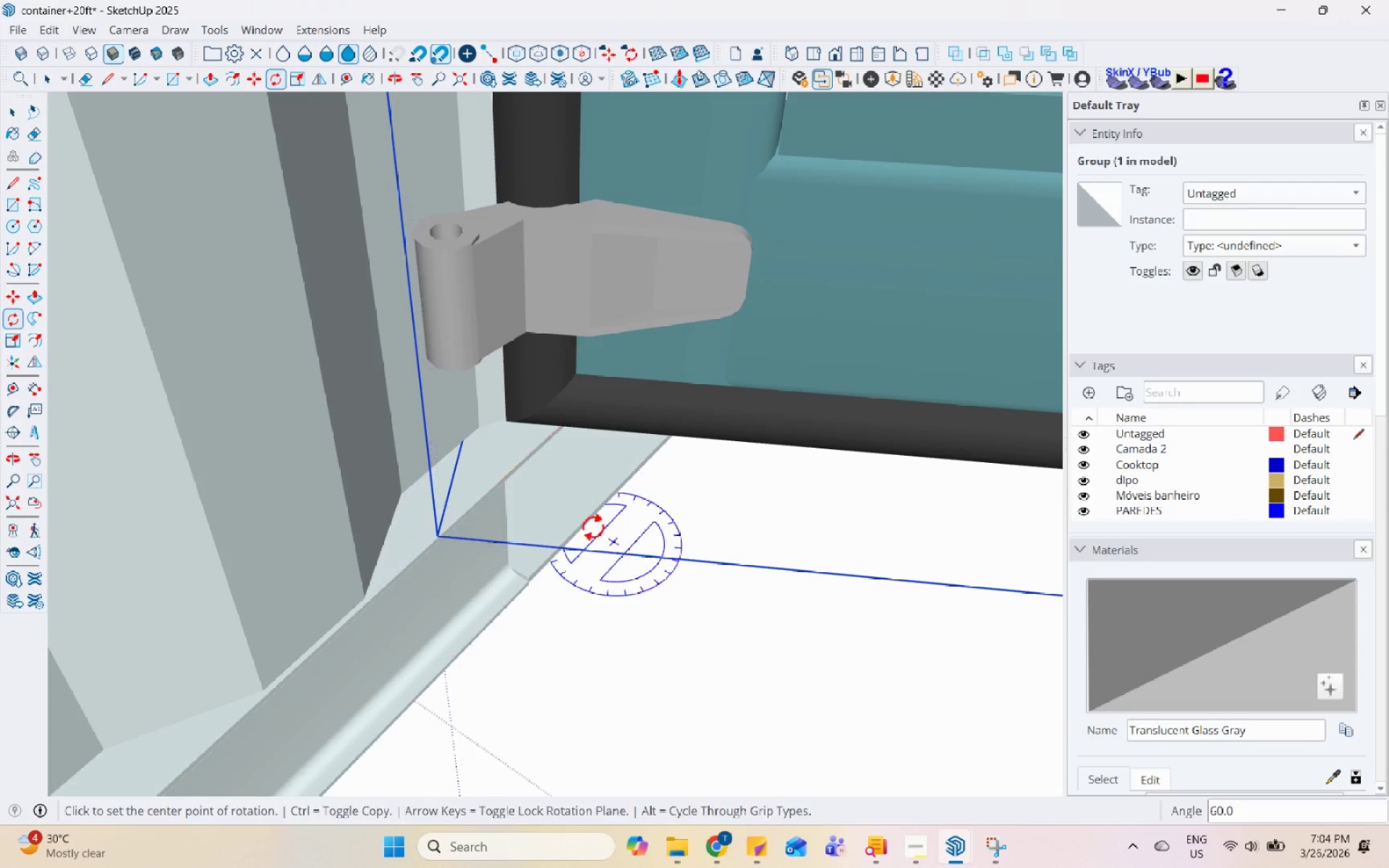 
scroll: coordinate [487, 652], scroll_direction: down, amount: 34.0
 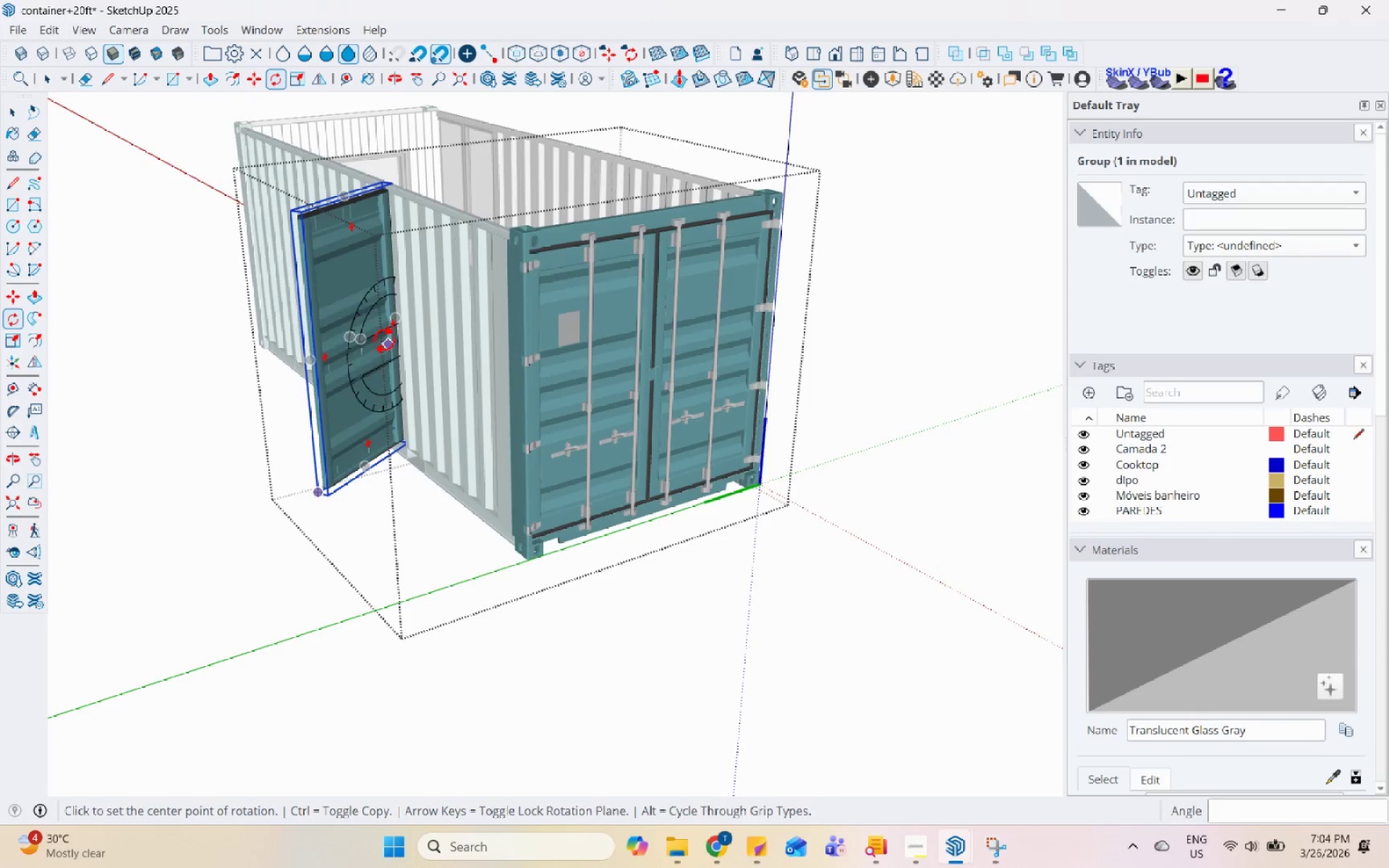 
scroll: coordinate [517, 268], scroll_direction: up, amount: 16.0
 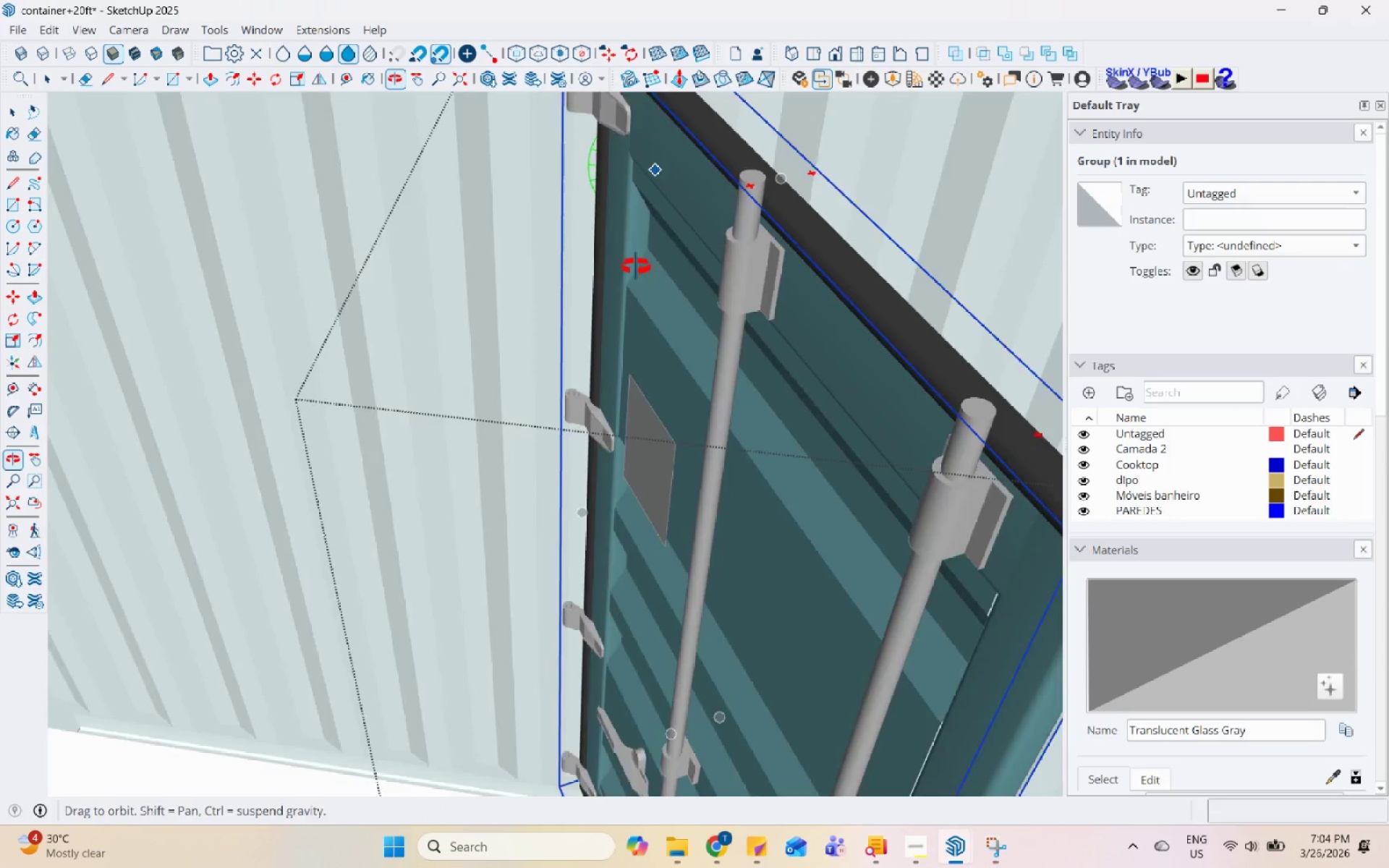 
scroll: coordinate [636, 423], scroll_direction: down, amount: 5.0
 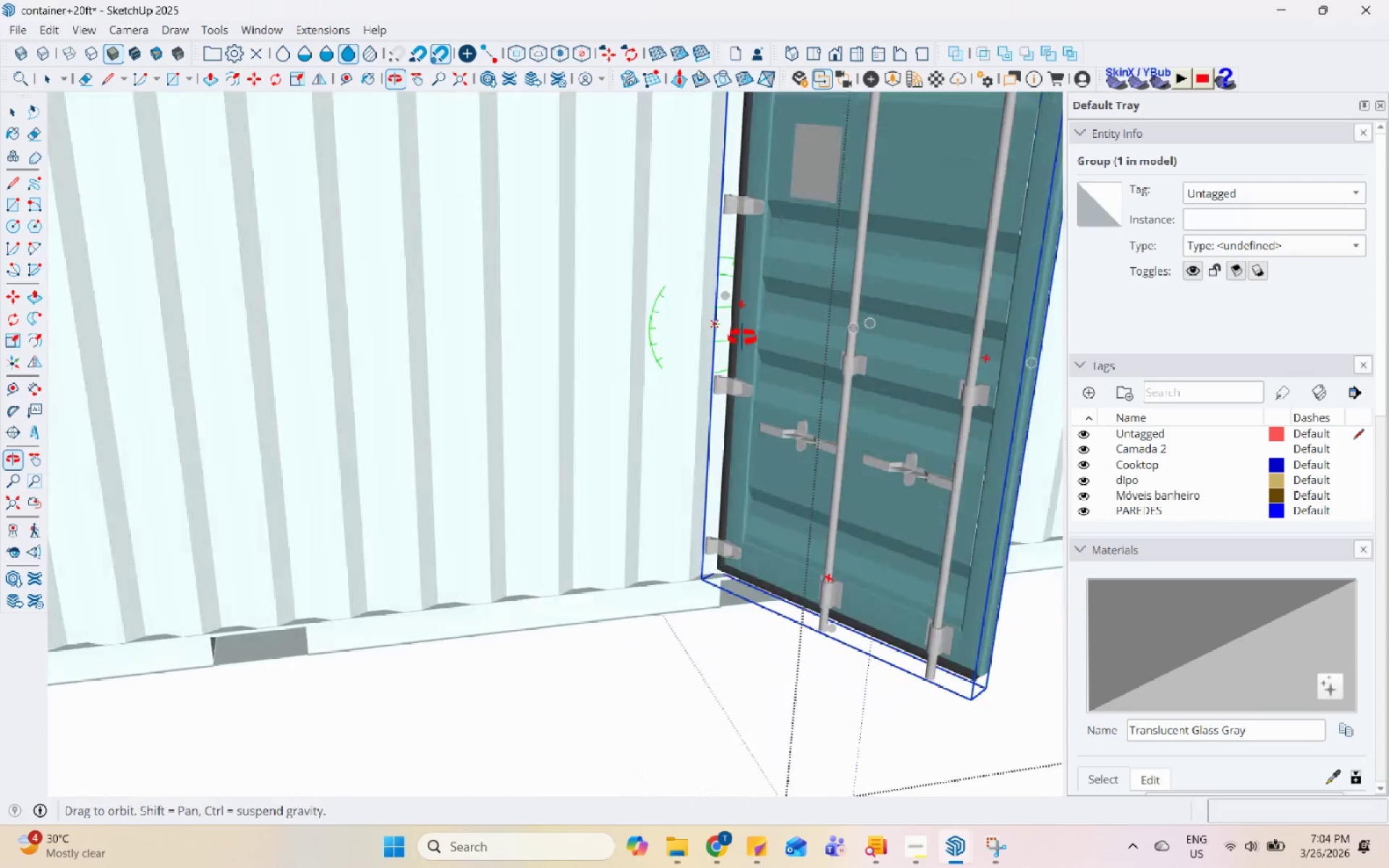 
key(Space)
 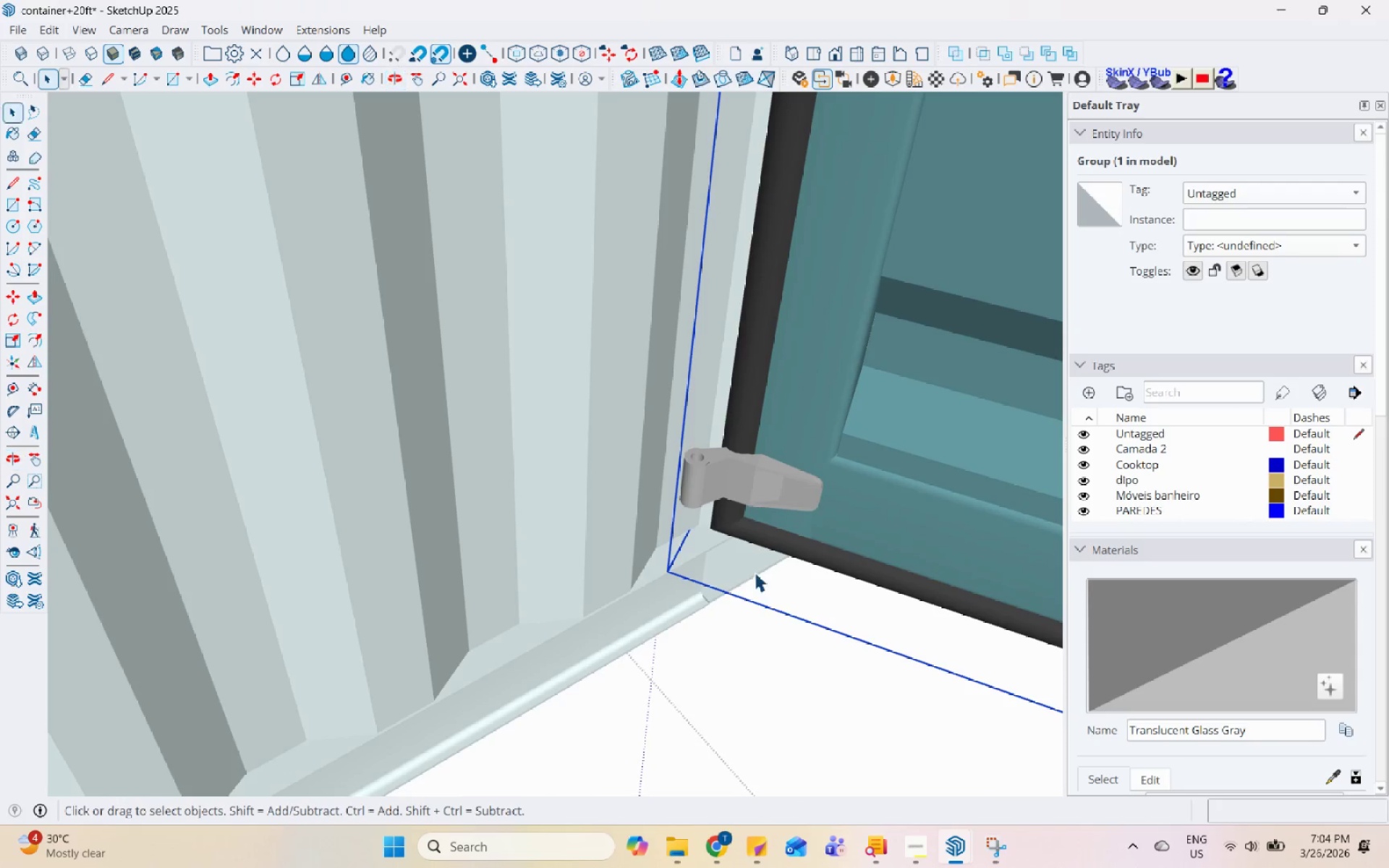 
scroll: coordinate [720, 511], scroll_direction: up, amount: 13.0
 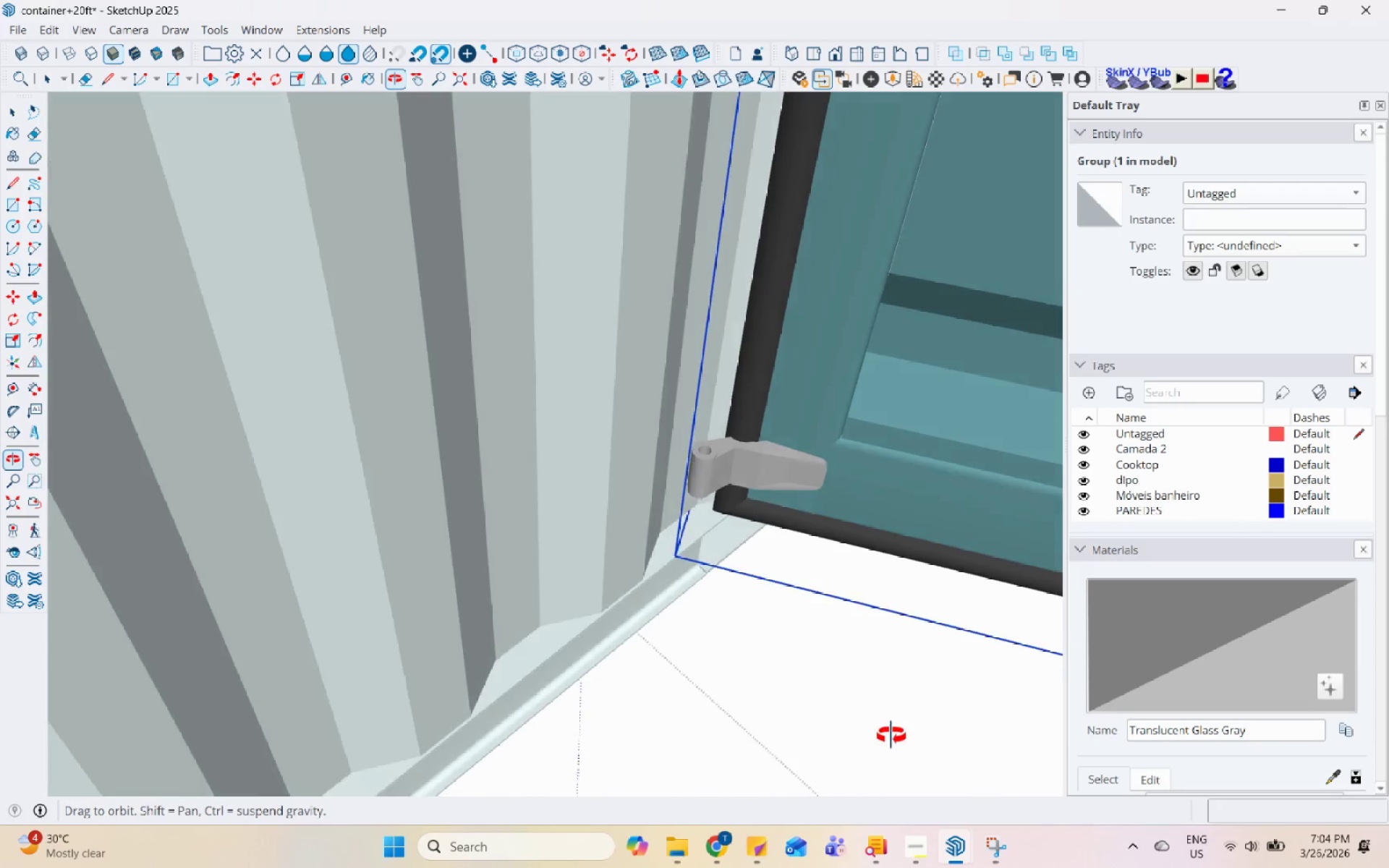 
key(M)
 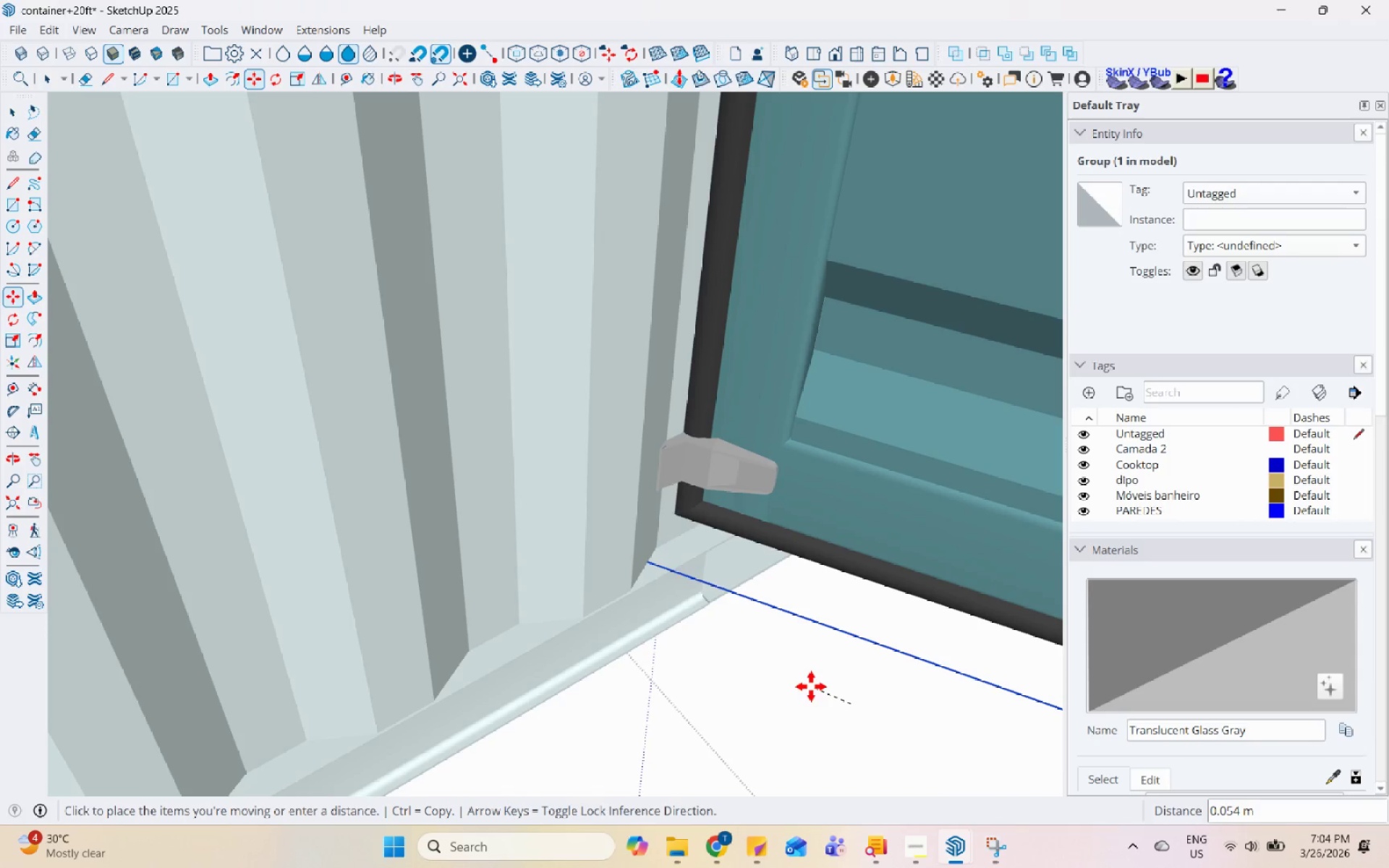 
left_click([811, 686])
 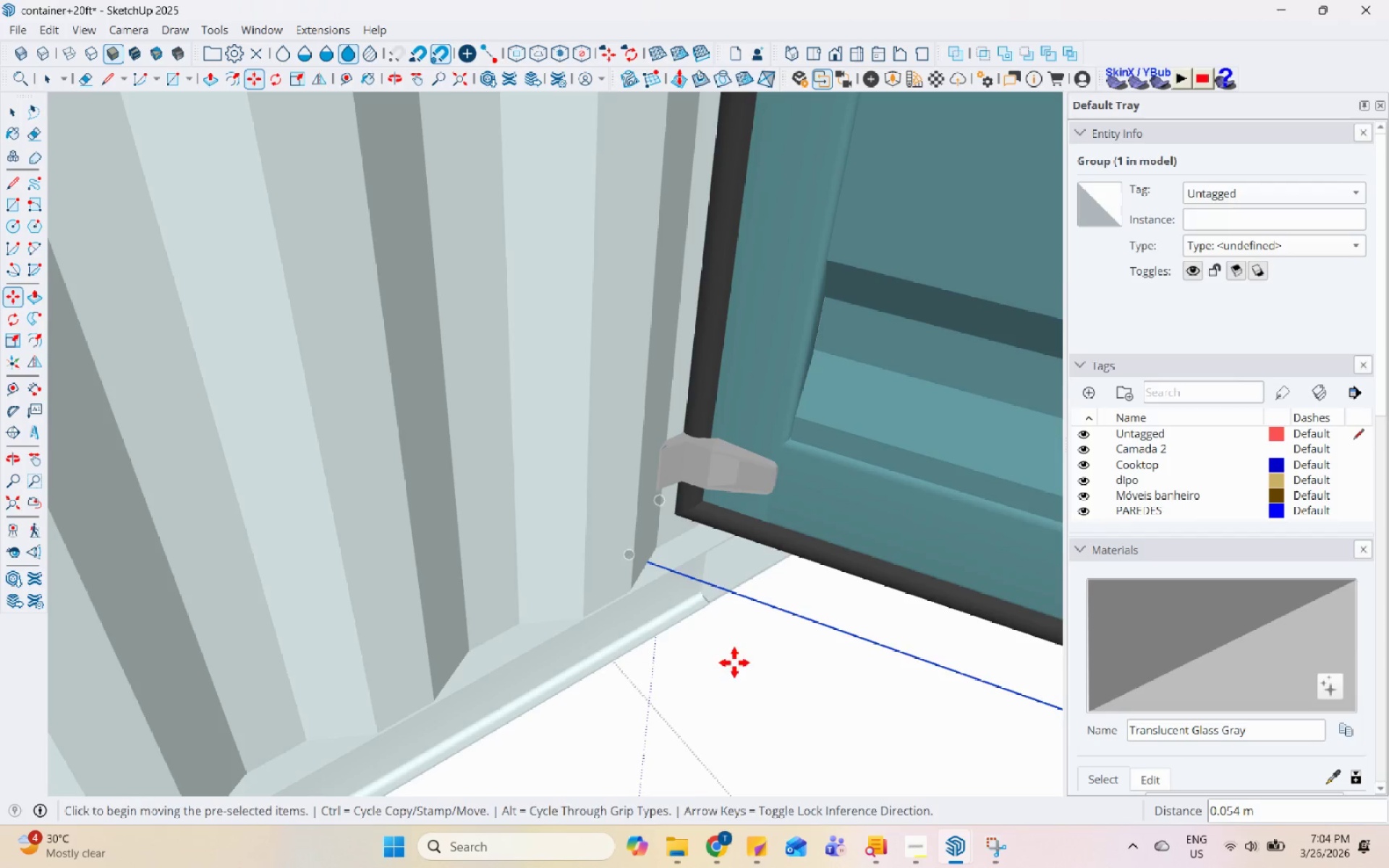 
scroll: coordinate [596, 670], scroll_direction: down, amount: 14.0
 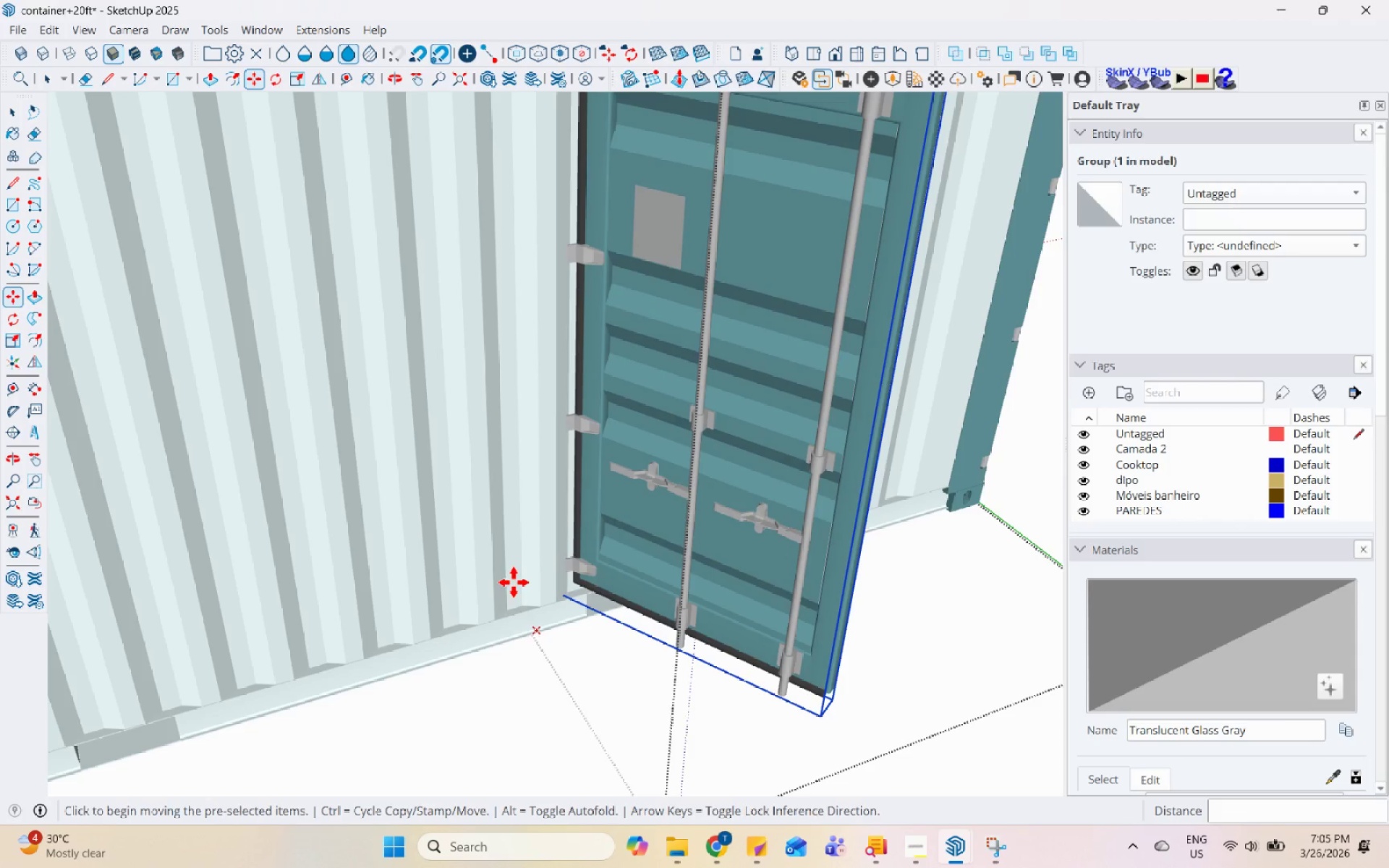 
wait(40.15)
 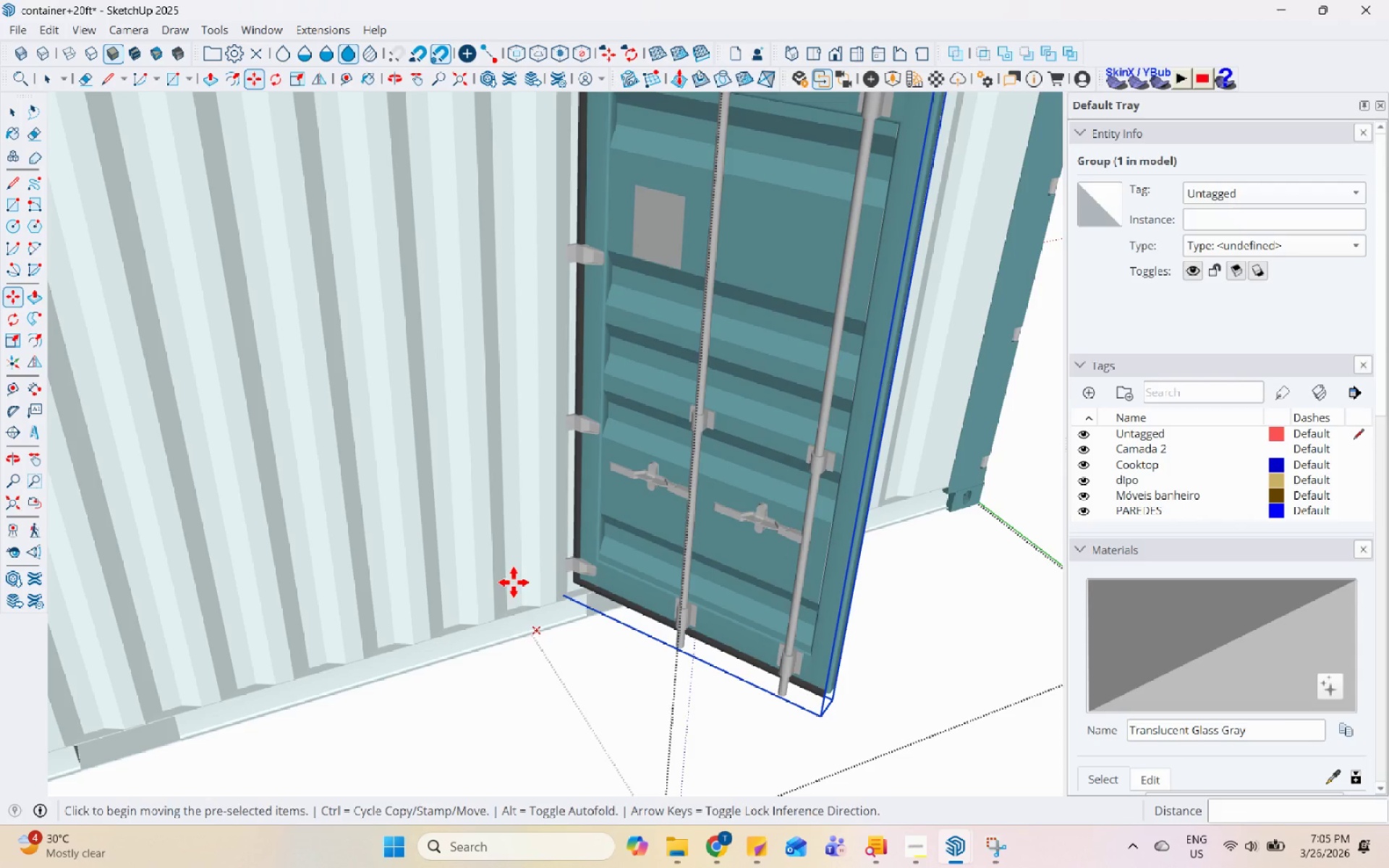 
scroll: coordinate [514, 582], scroll_direction: down, amount: 7.0
 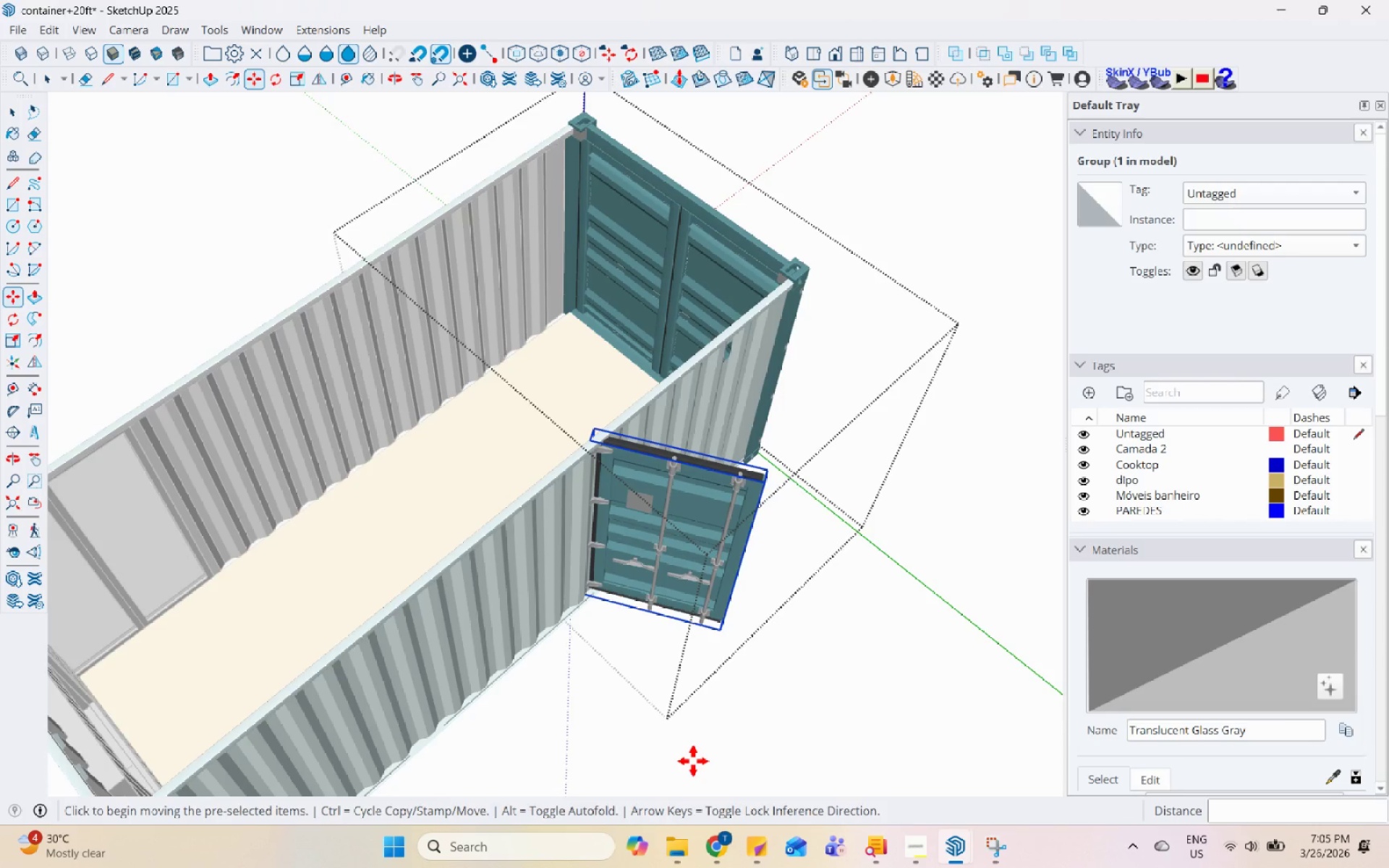 
wait(14.58)
 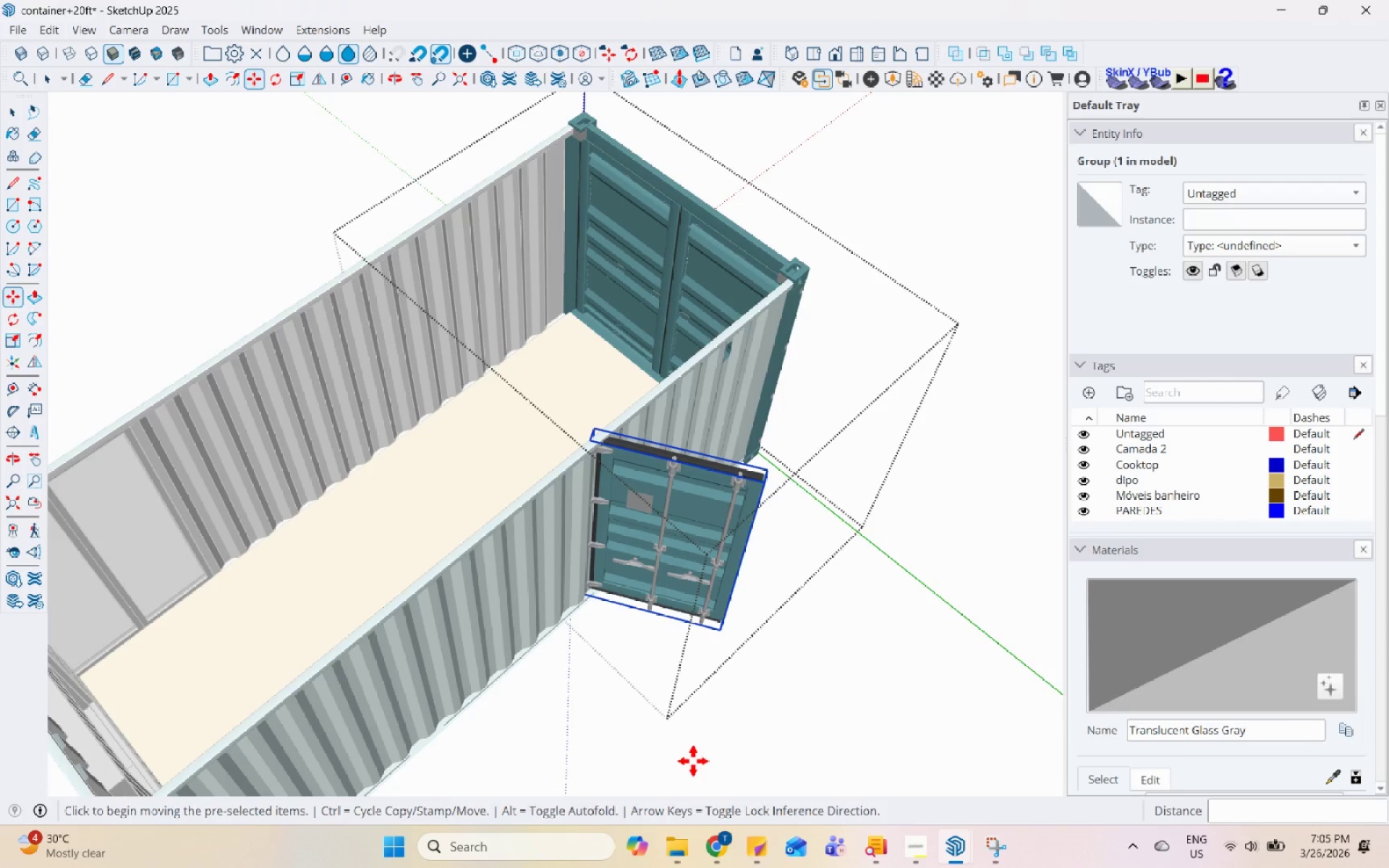 
scroll: coordinate [747, 534], scroll_direction: down, amount: 2.0
 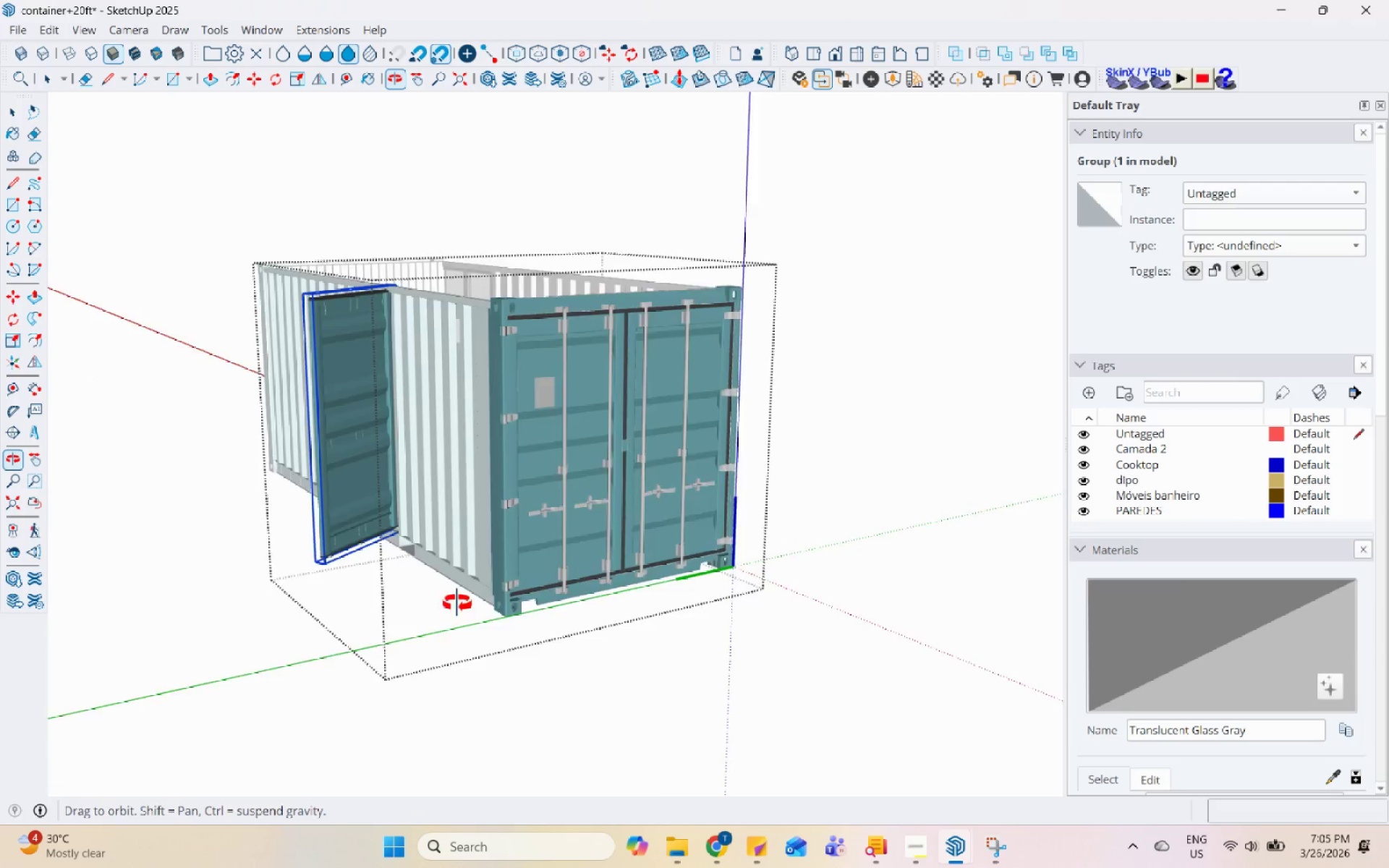 
scroll: coordinate [527, 605], scroll_direction: up, amount: 10.0
 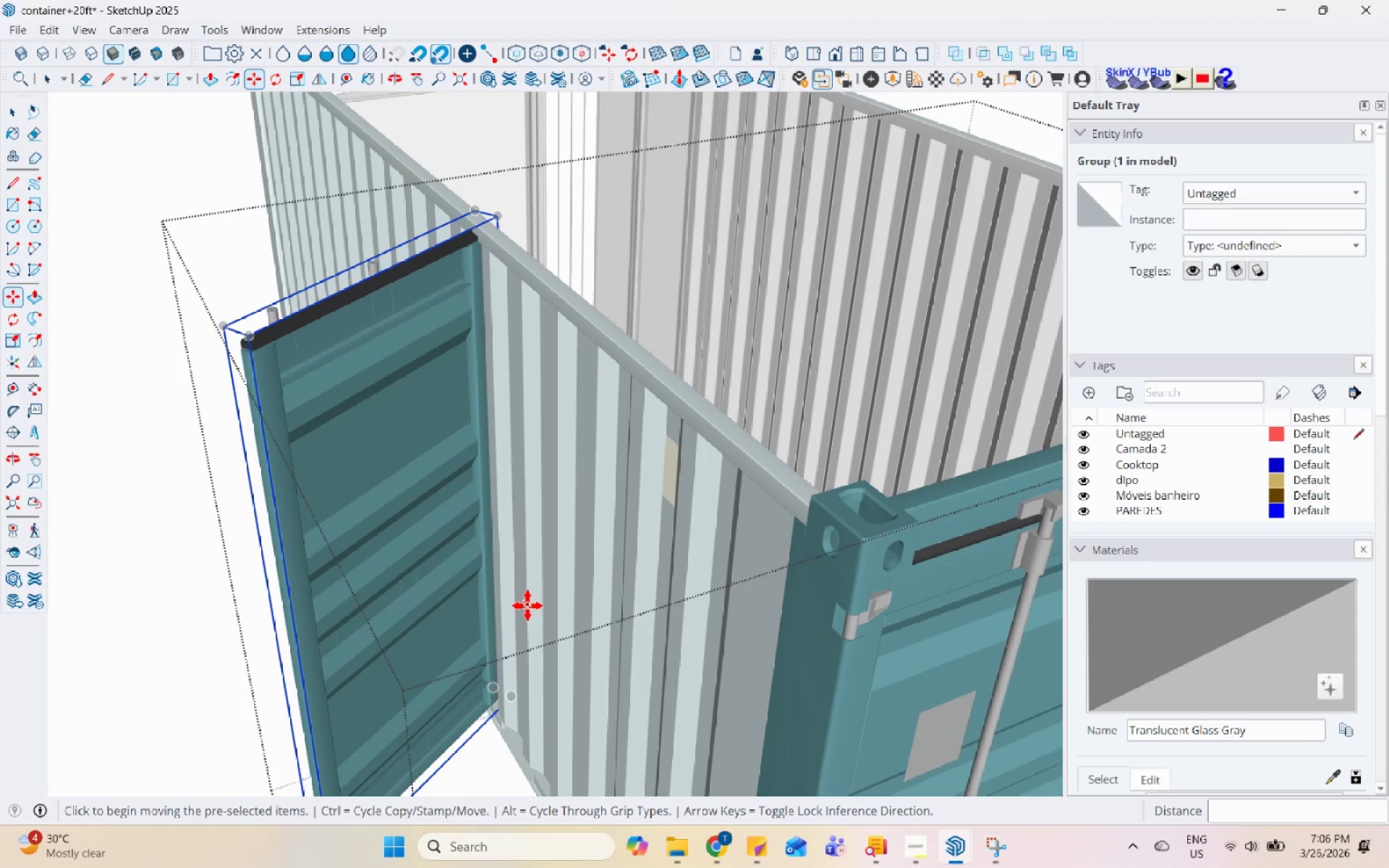 
wait(15.47)
 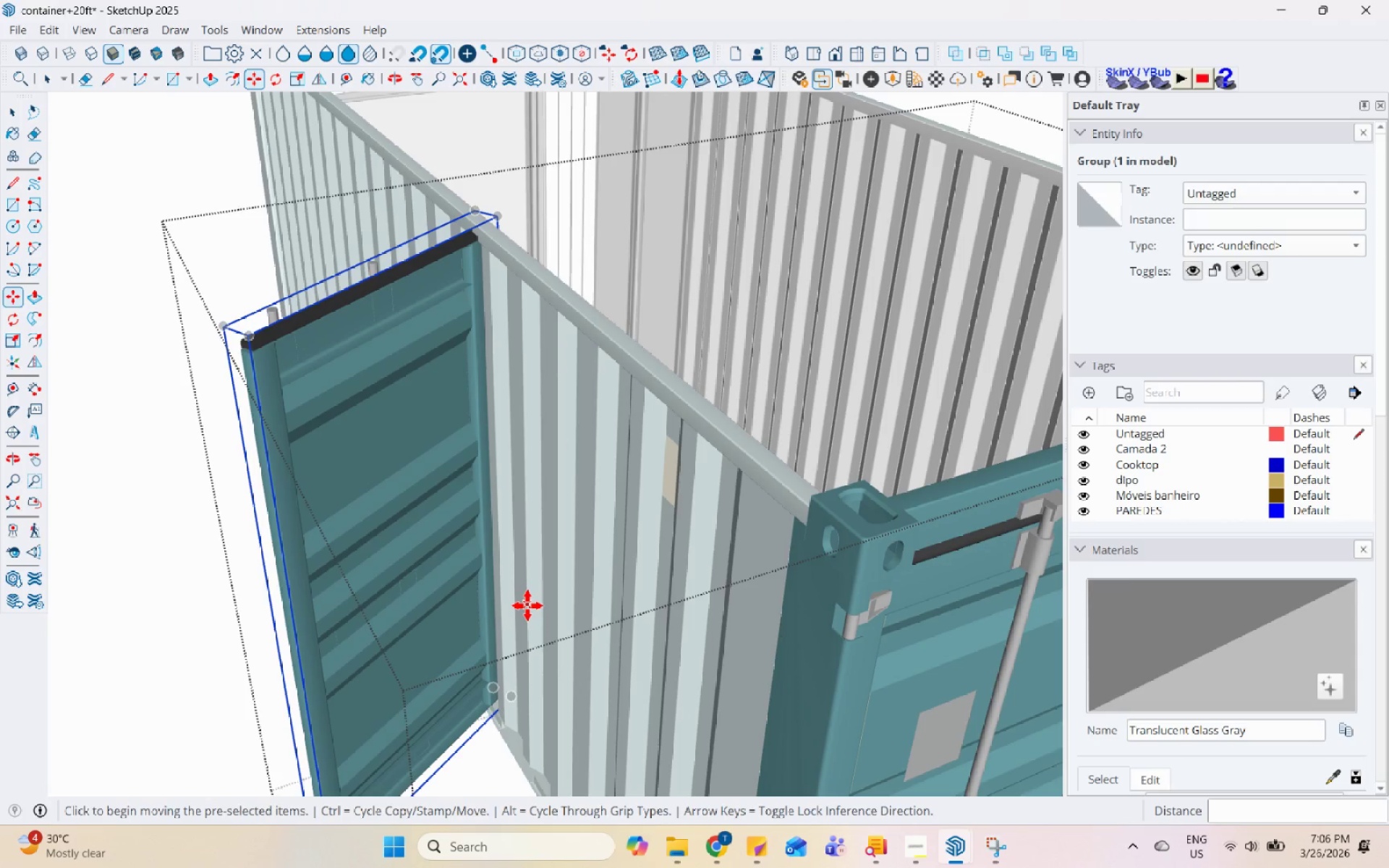 
scroll: coordinate [542, 386], scroll_direction: down, amount: 7.0
 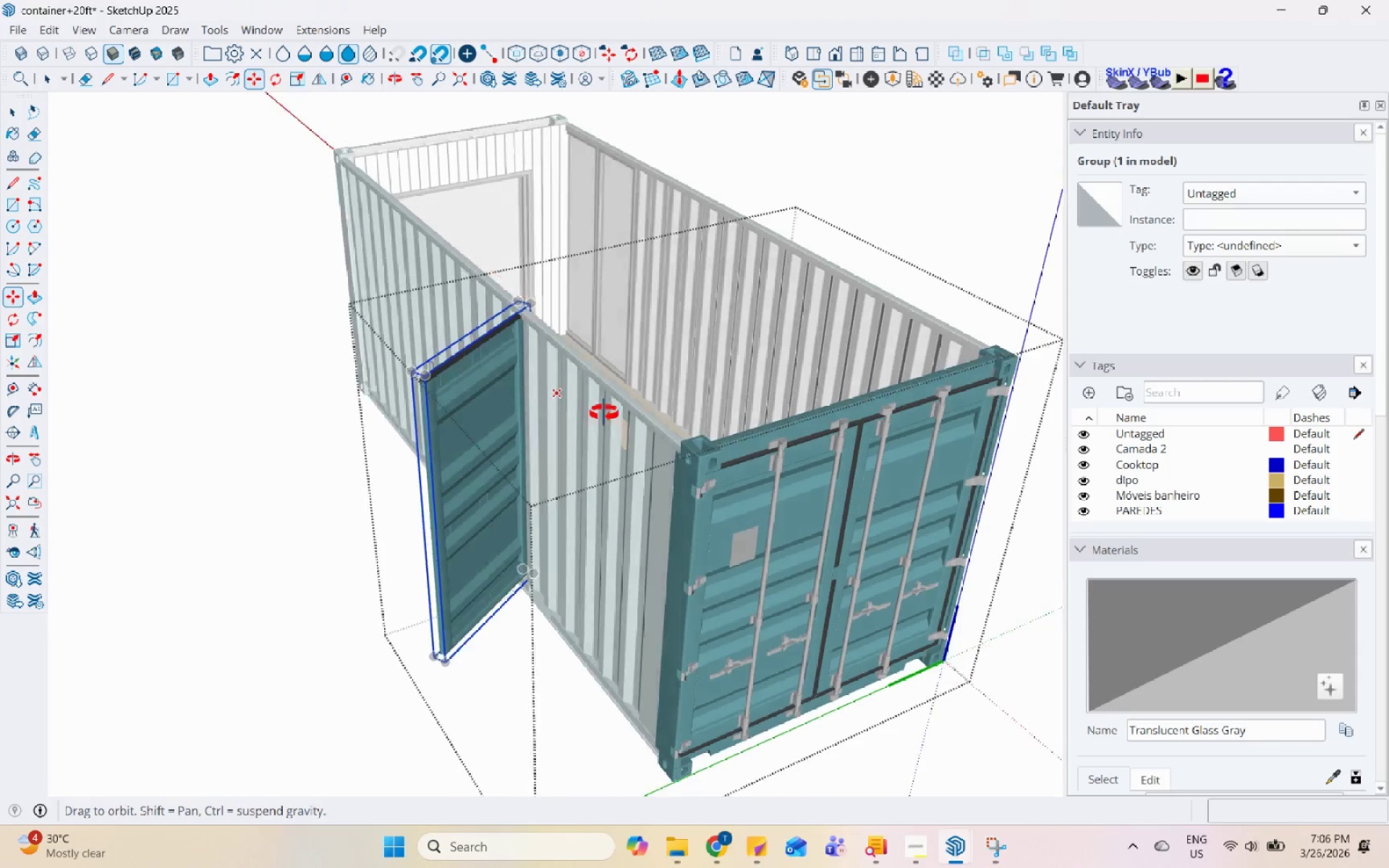 
scroll: coordinate [637, 448], scroll_direction: up, amount: 7.0
 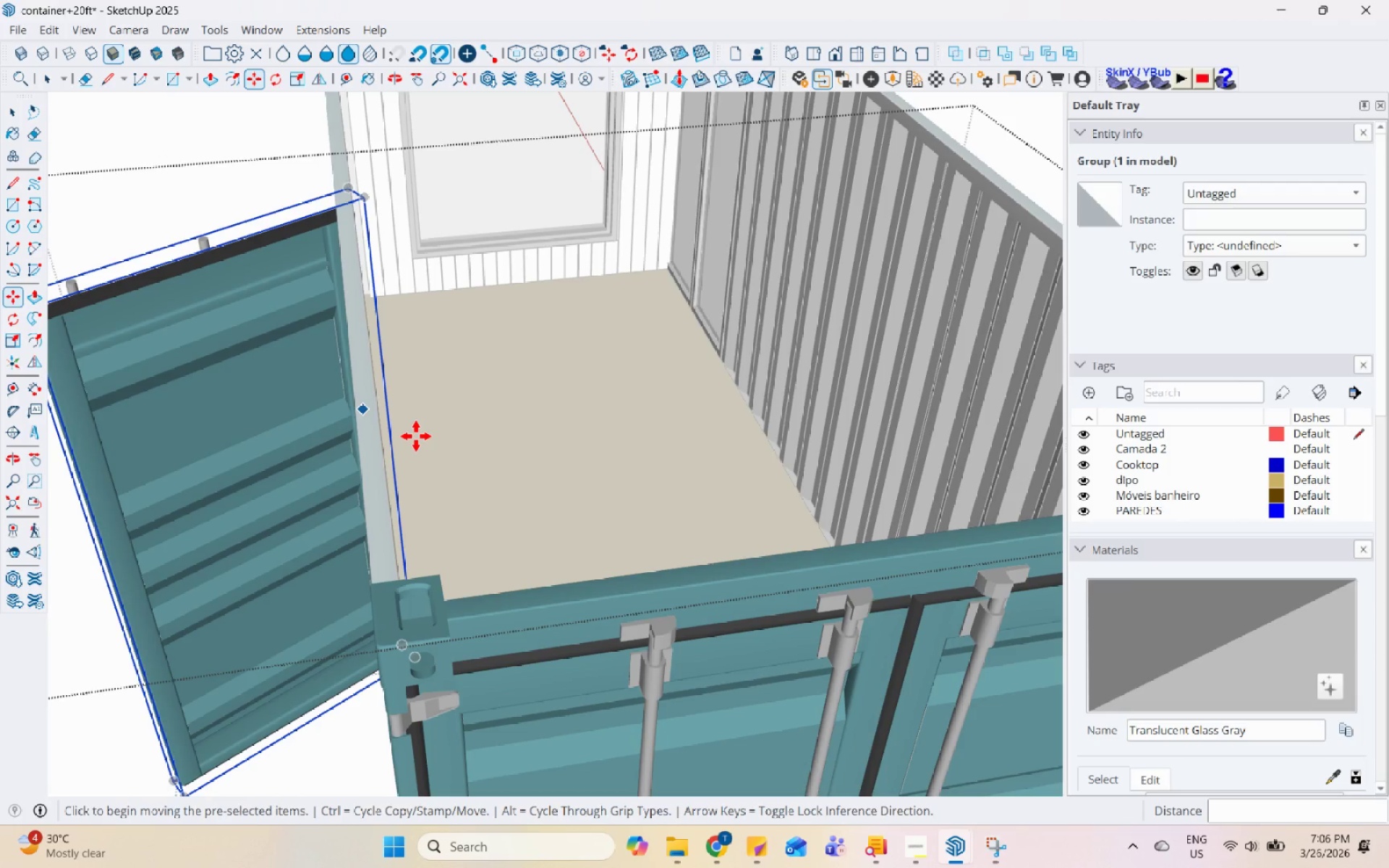 
wait(30.45)
 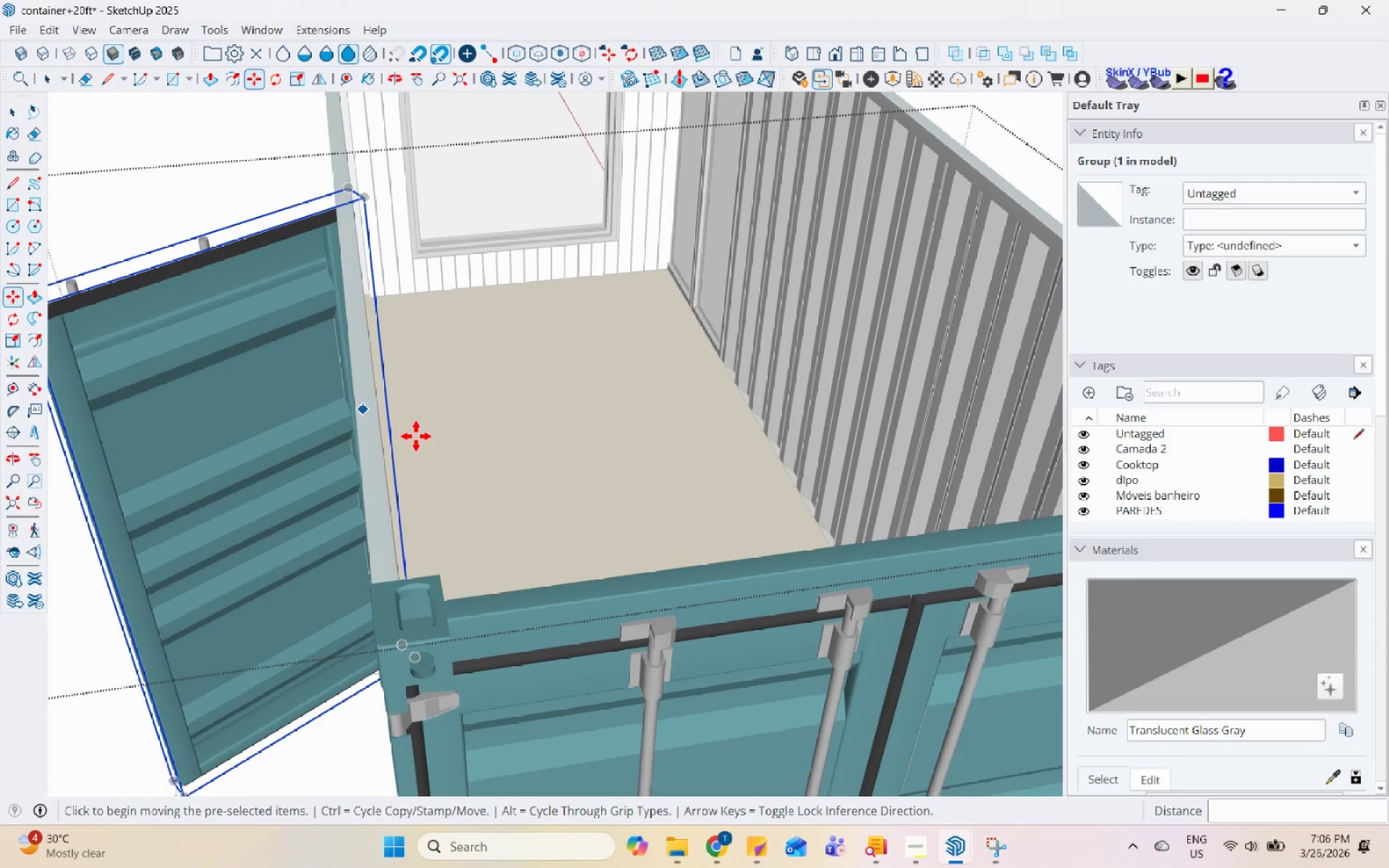 
scroll: coordinate [415, 489], scroll_direction: down, amount: 6.0
 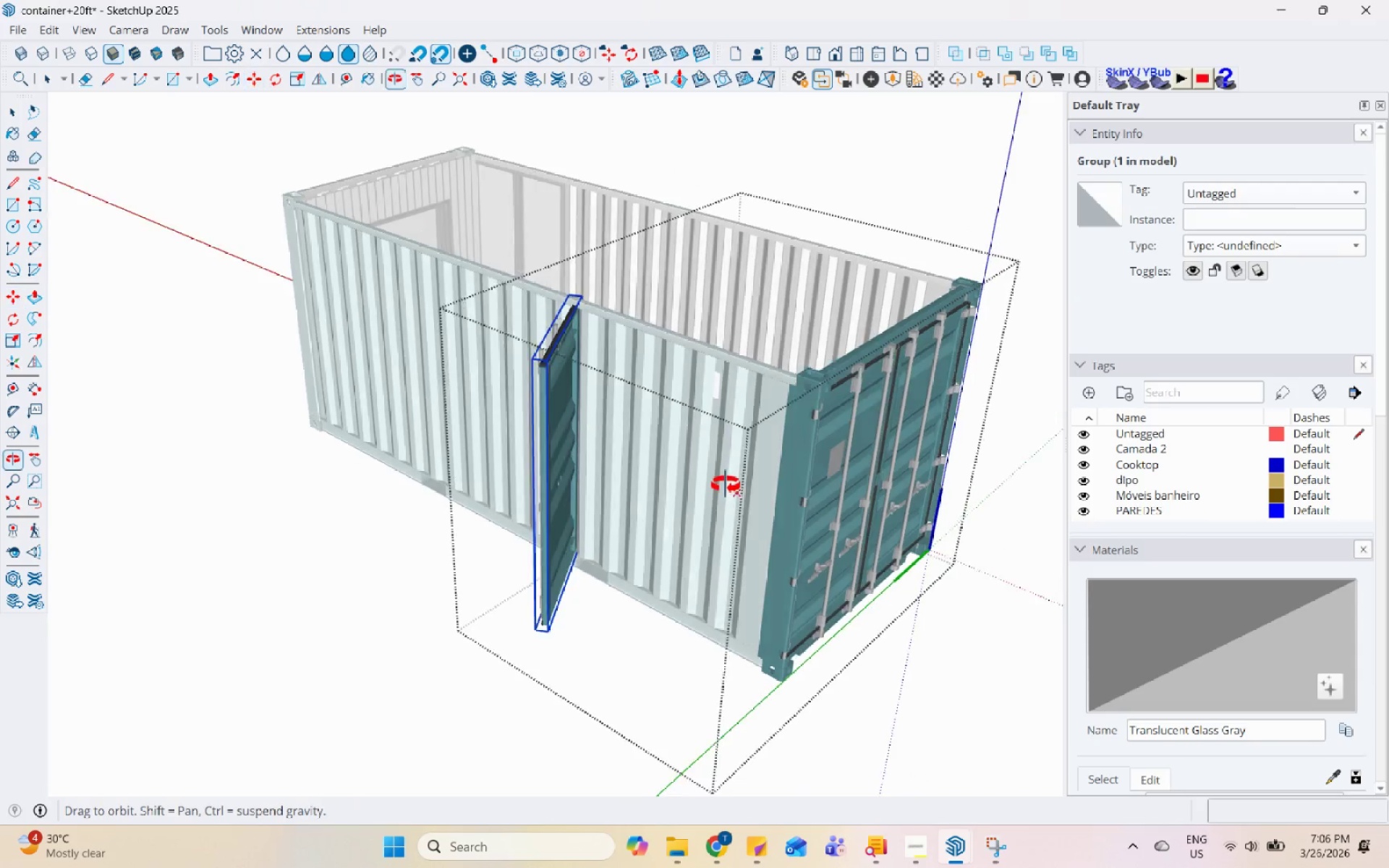 
key(Space)
 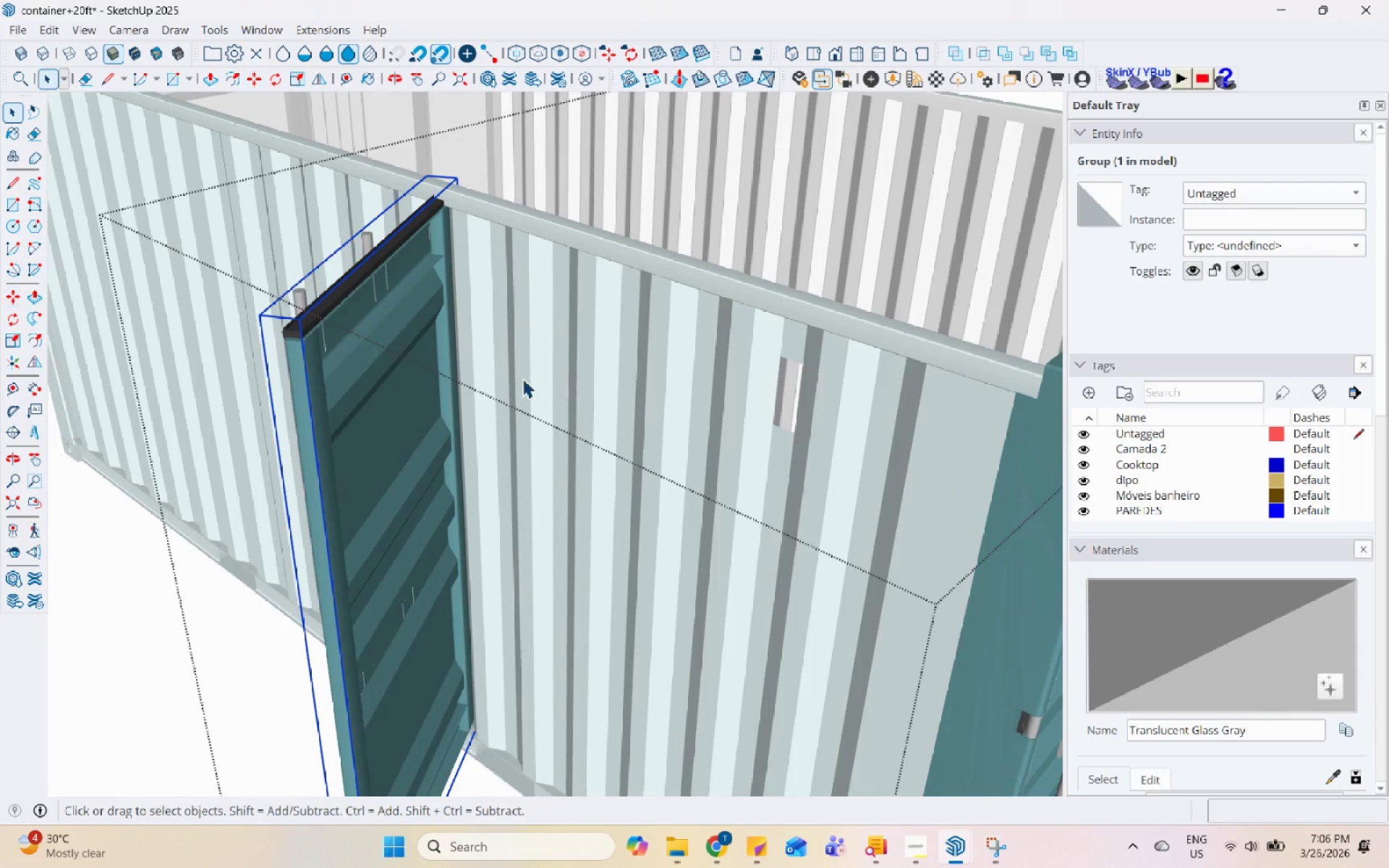 
double_click([522, 378])
 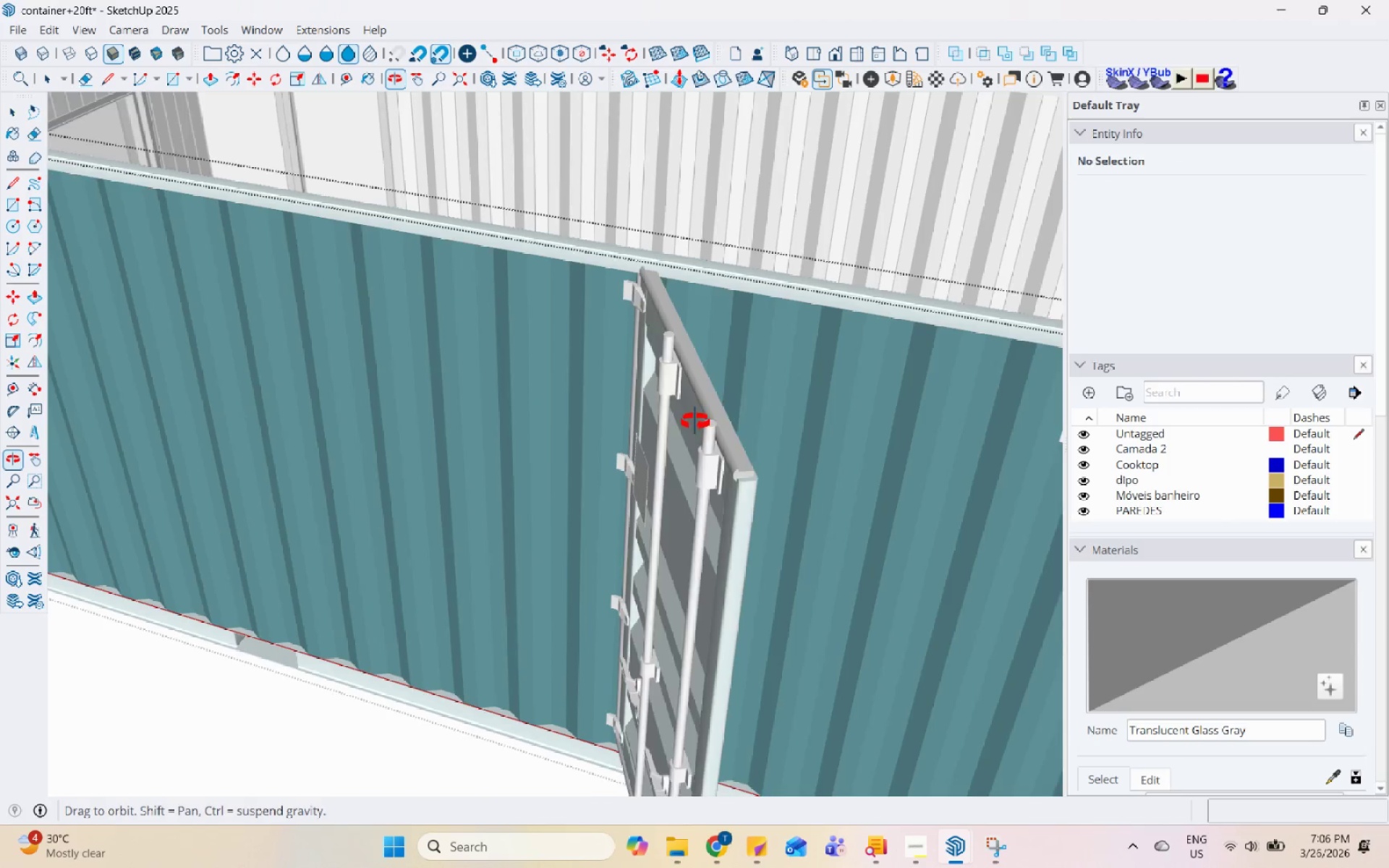 
scroll: coordinate [659, 324], scroll_direction: up, amount: 9.0
 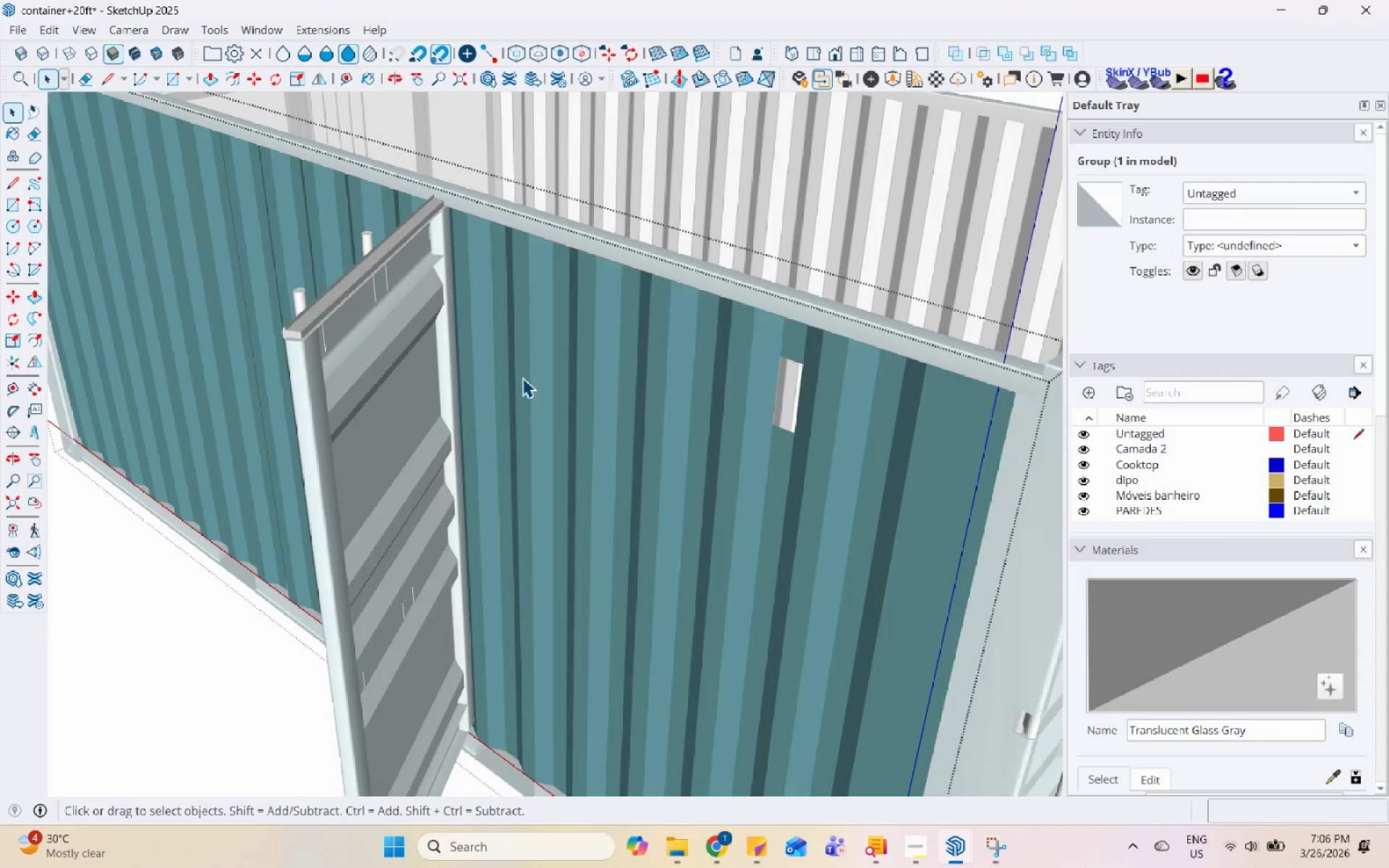 
left_click([751, 337])
 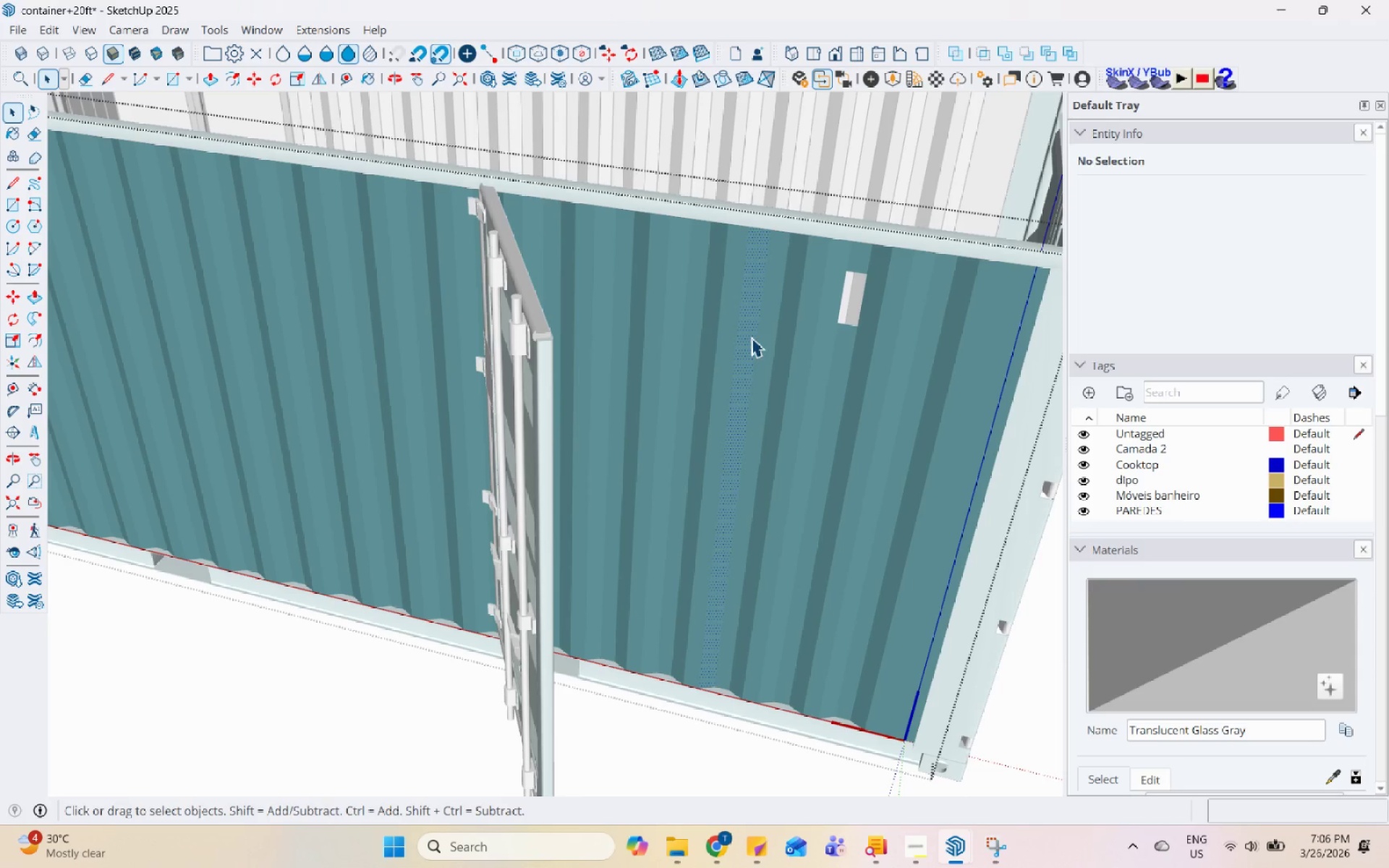 
scroll: coordinate [751, 337], scroll_direction: down, amount: 1.0
 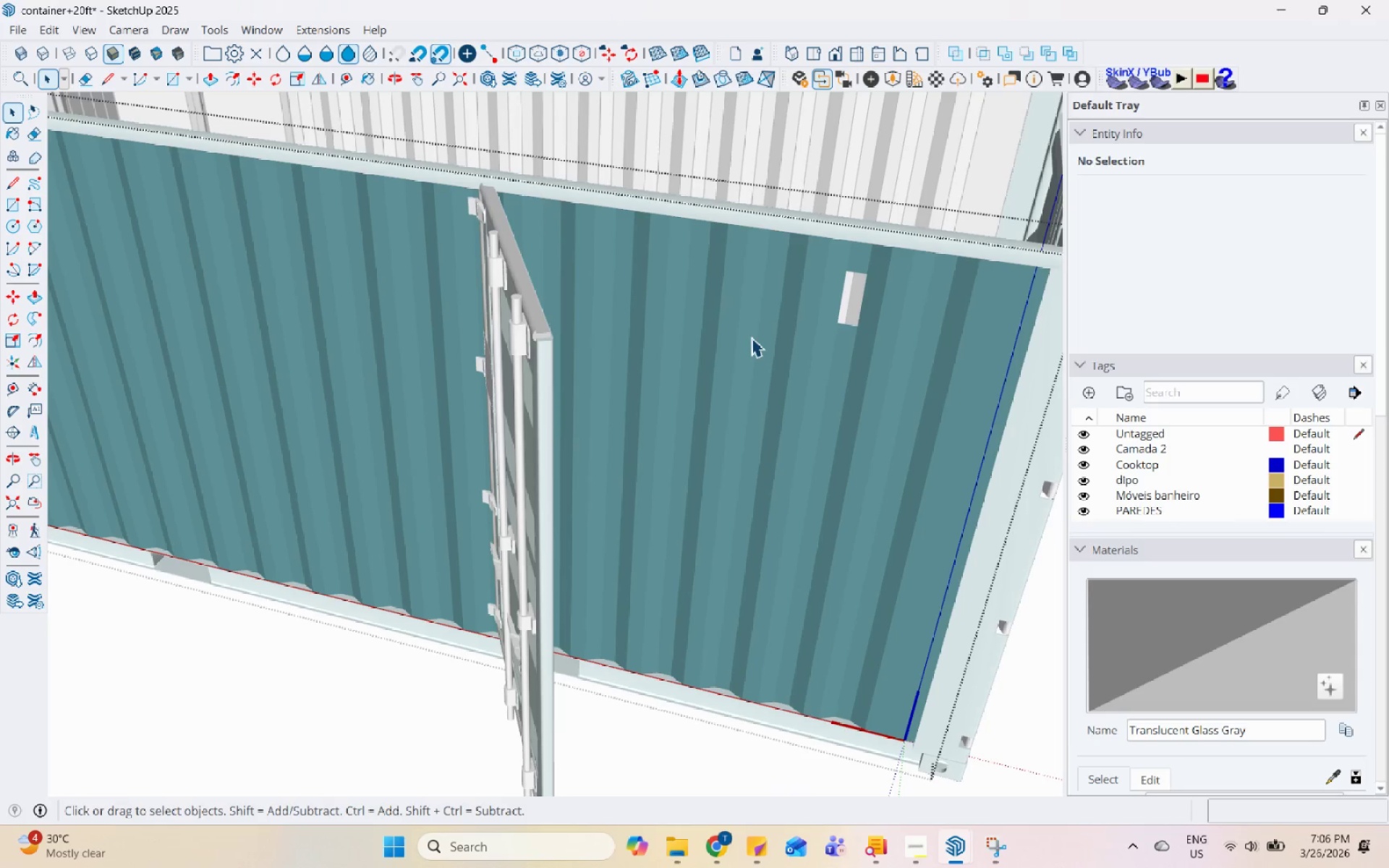 
double_click([751, 337])
 